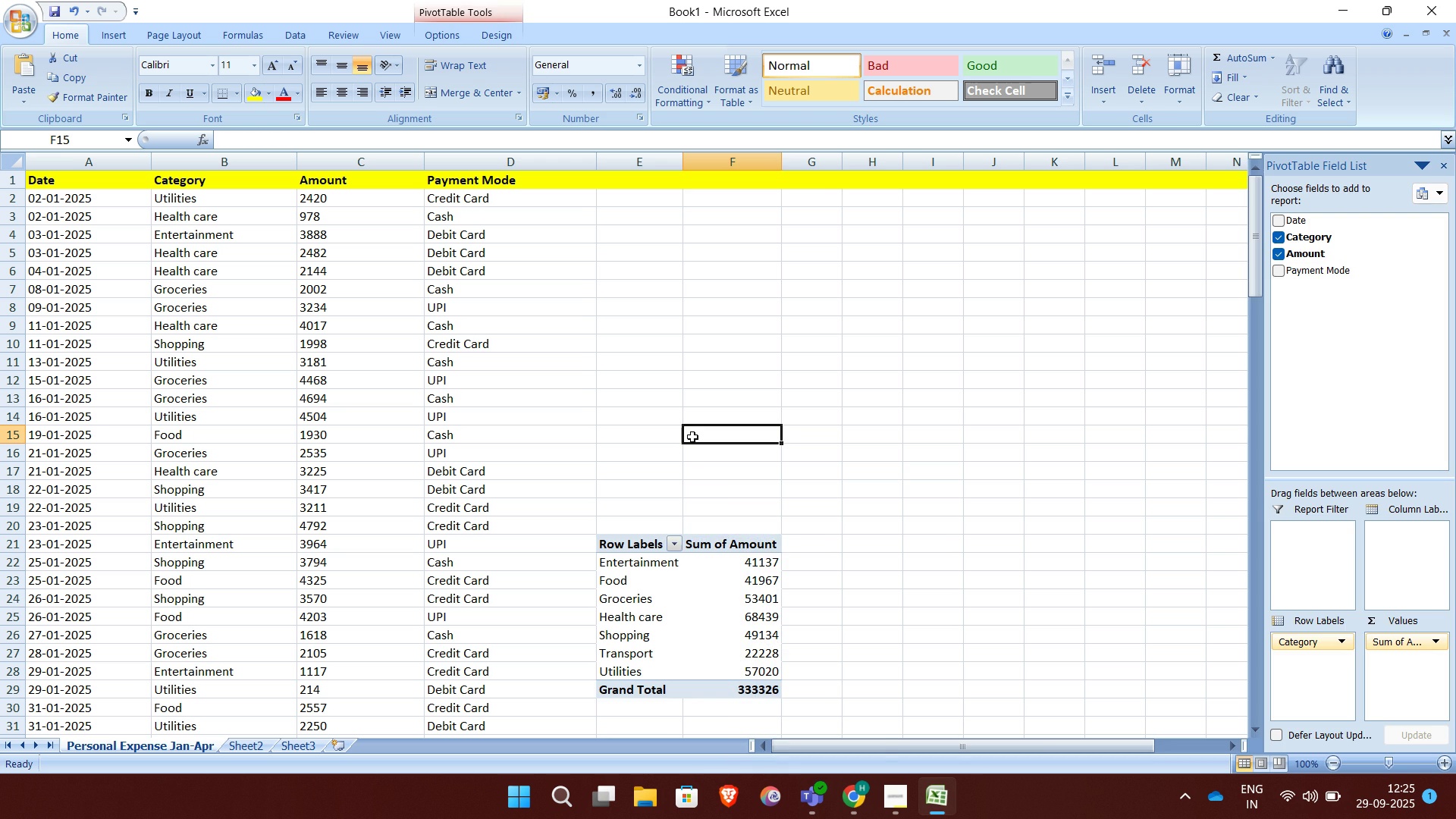 
left_click([692, 437])
 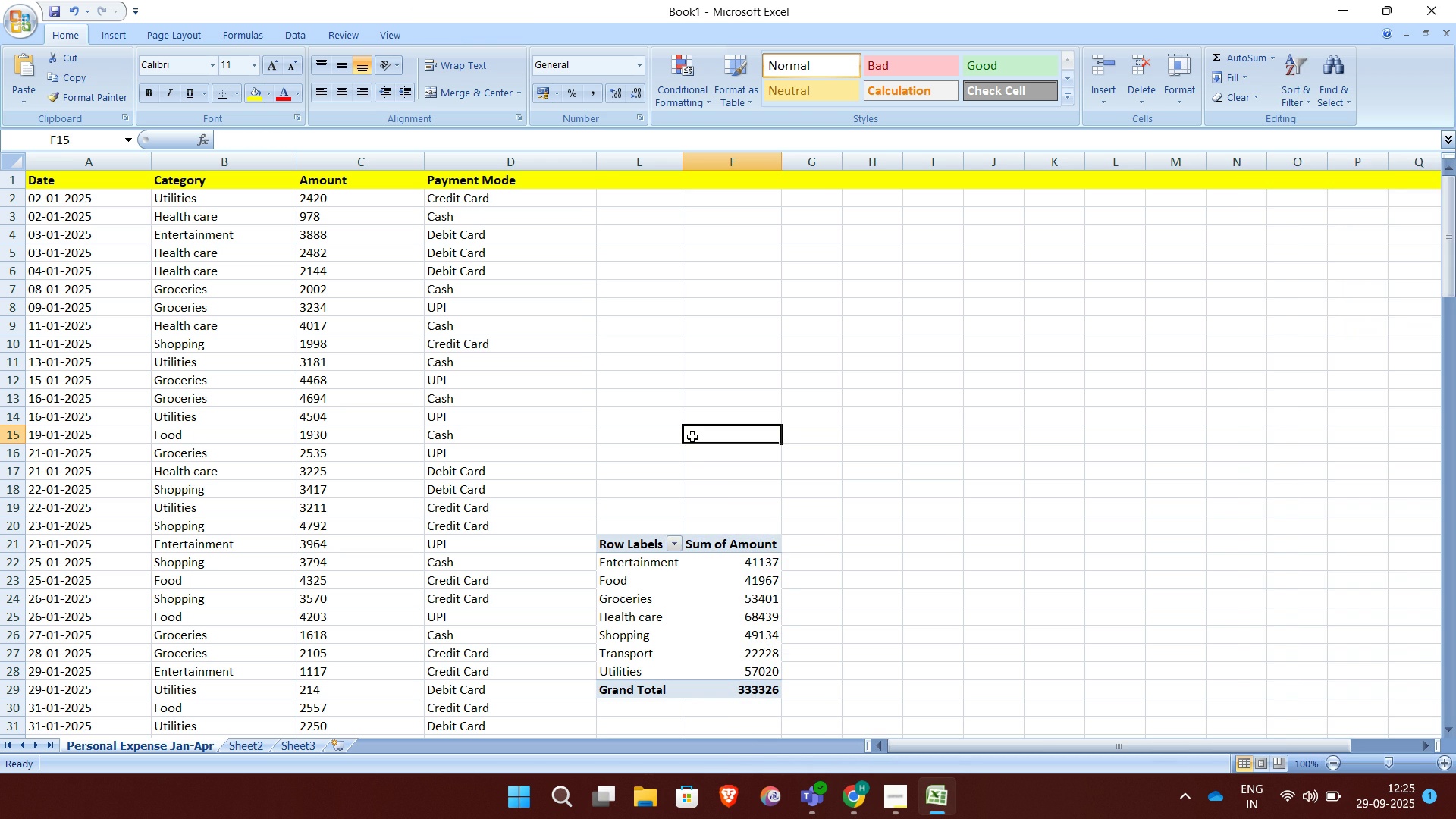 
key(Control+Z)
 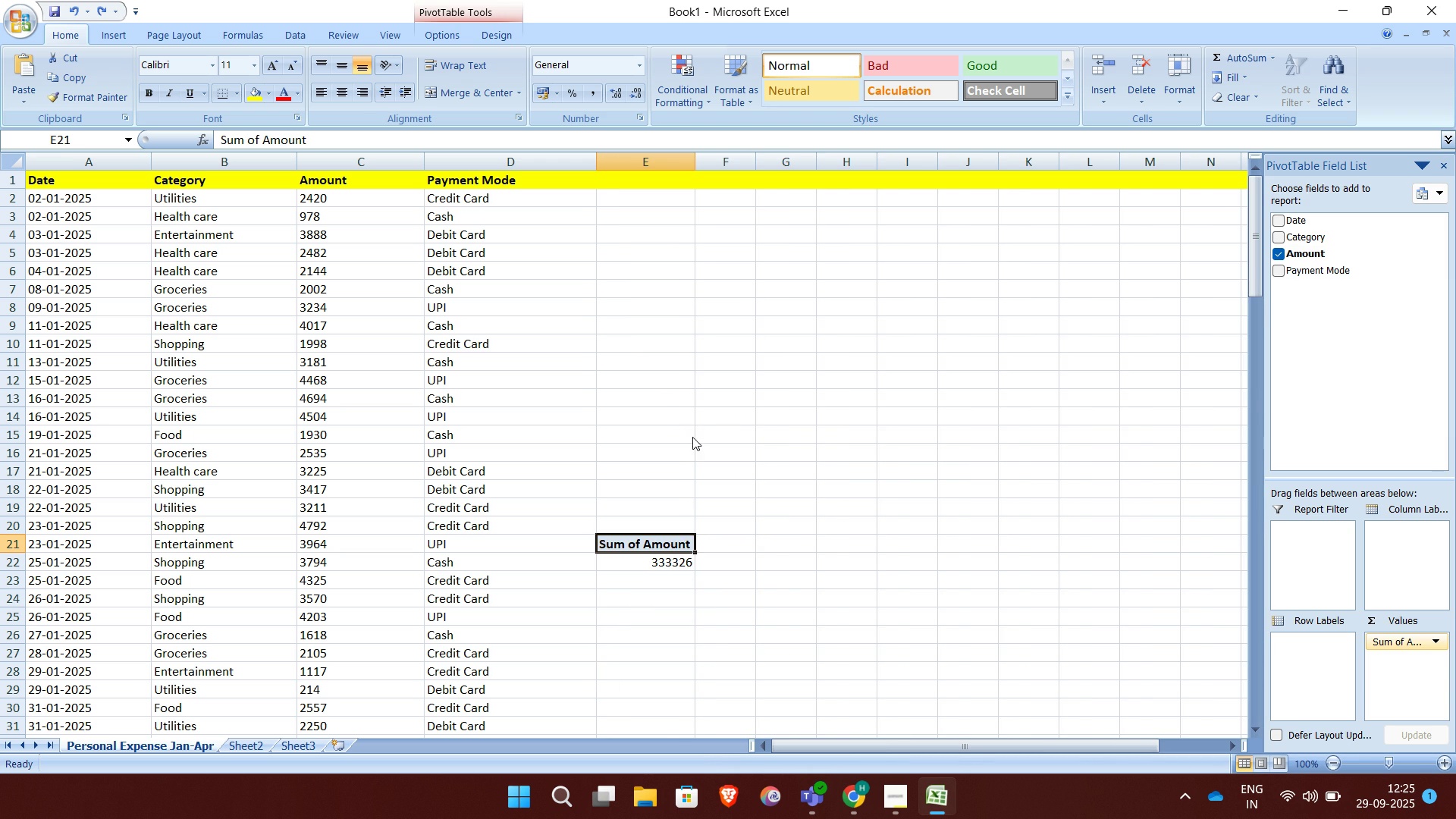 
key(Control+Z)
 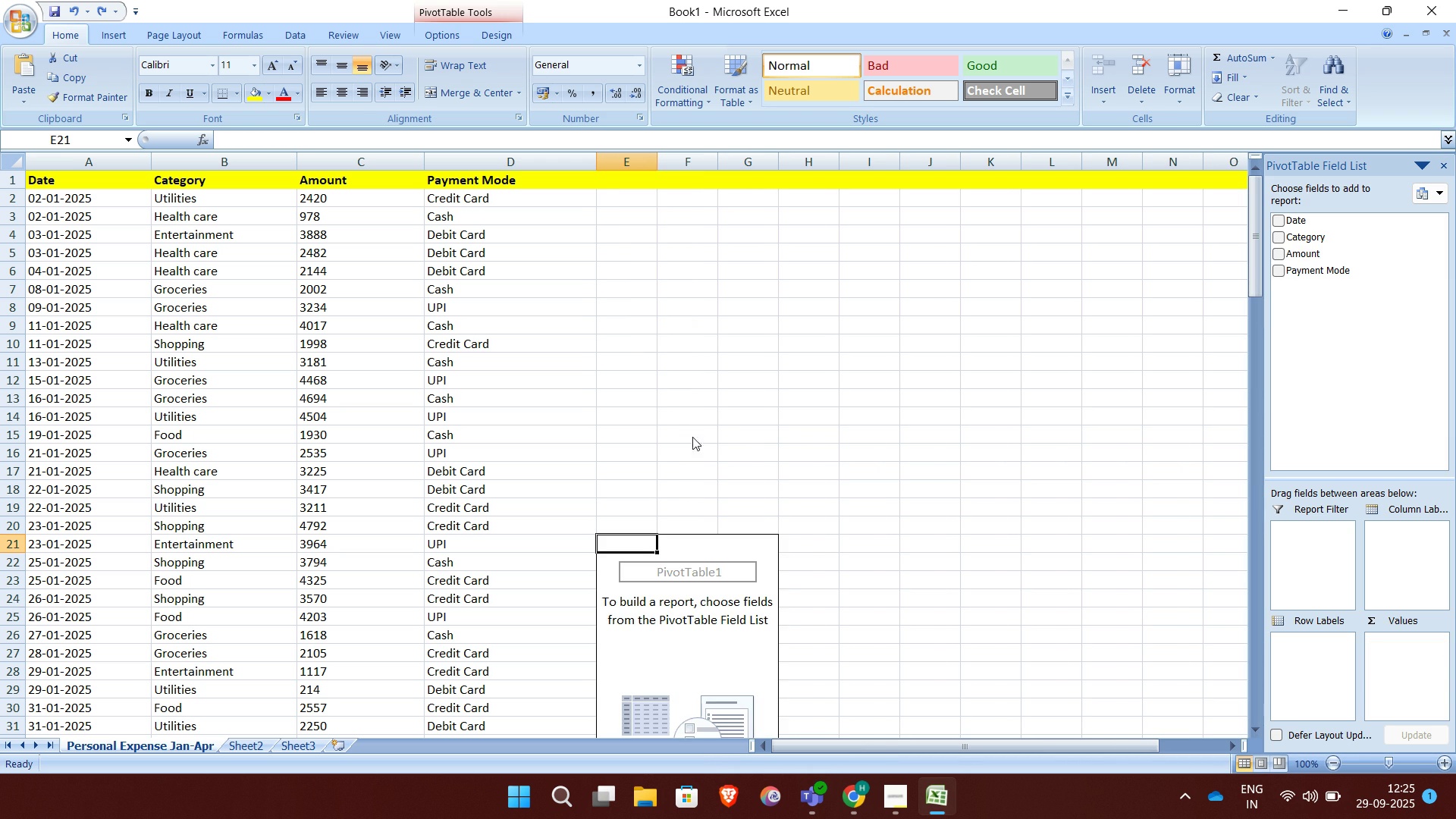 
key(Control+Z)
 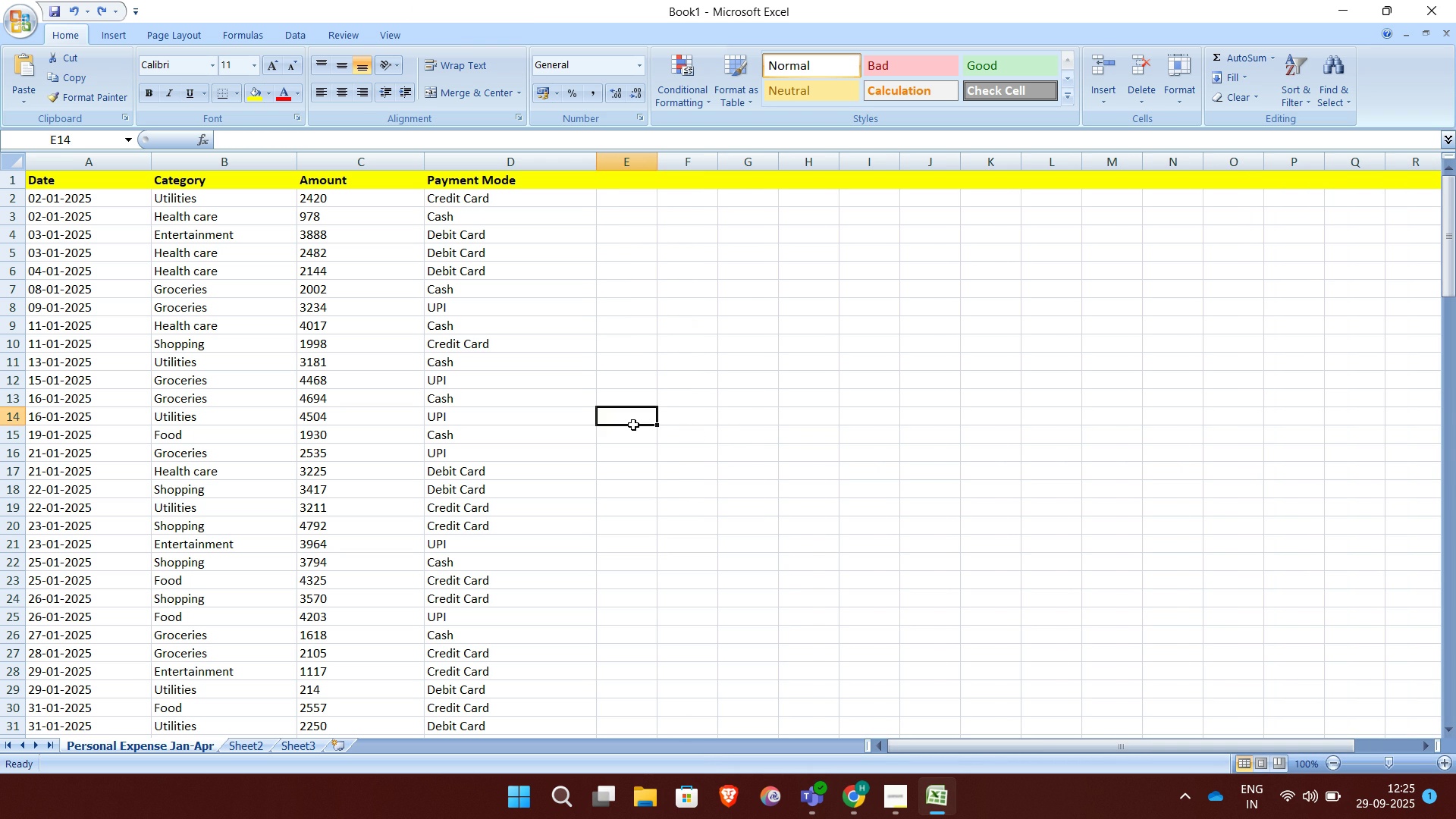 
left_click([633, 425])
 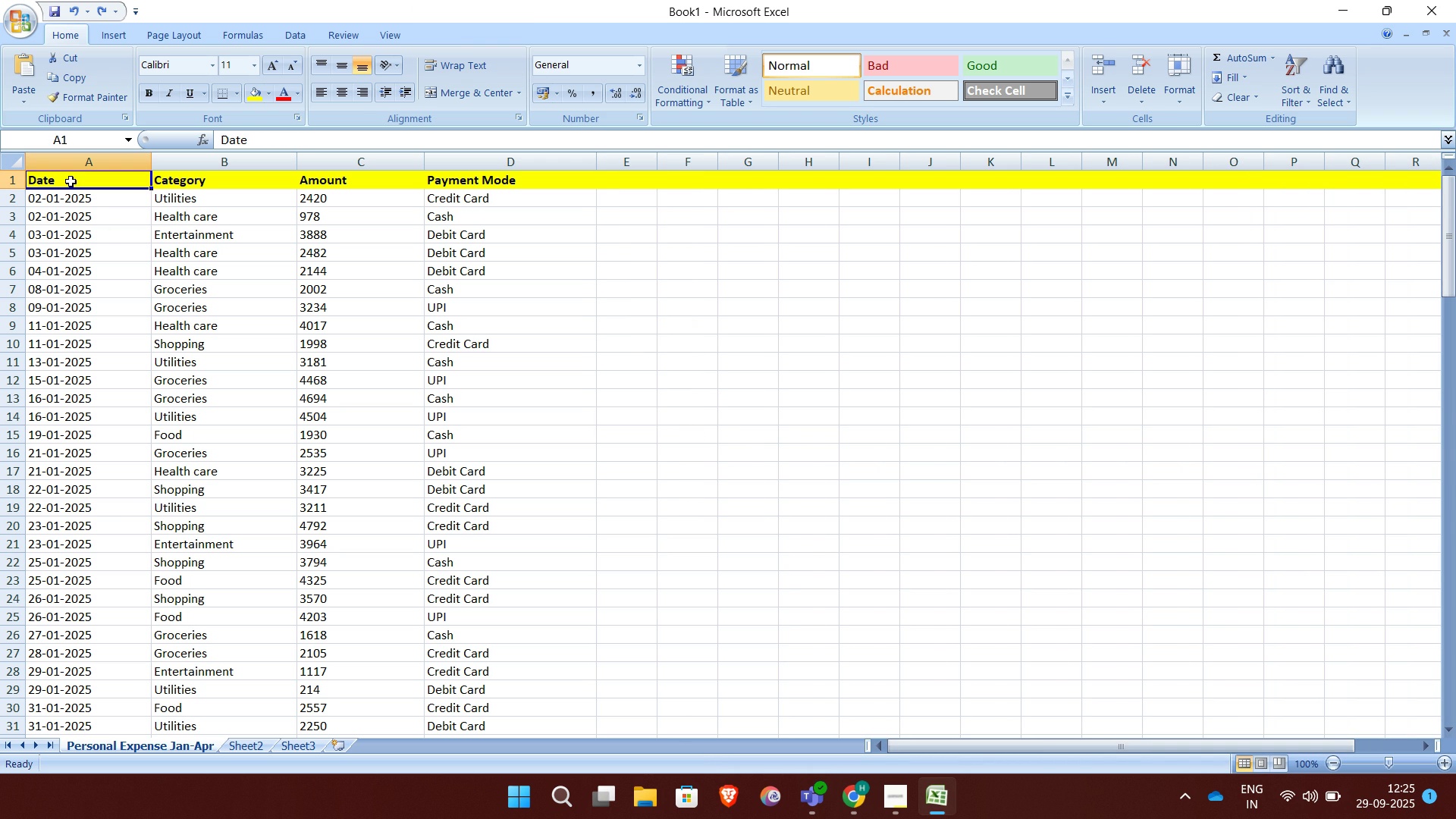 
left_click([71, 181])
 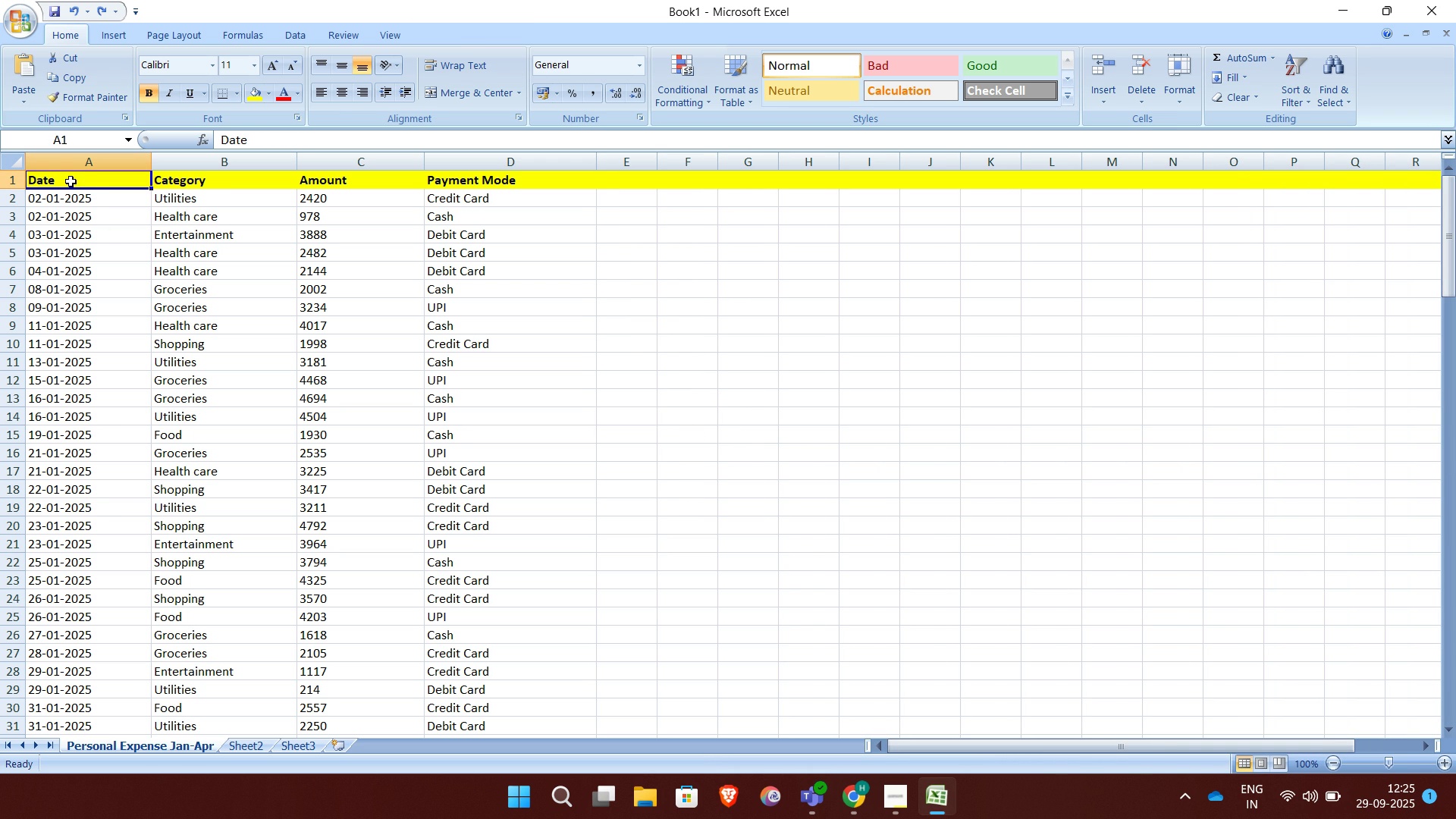 
key(Control+Shift+ArrowDown)
 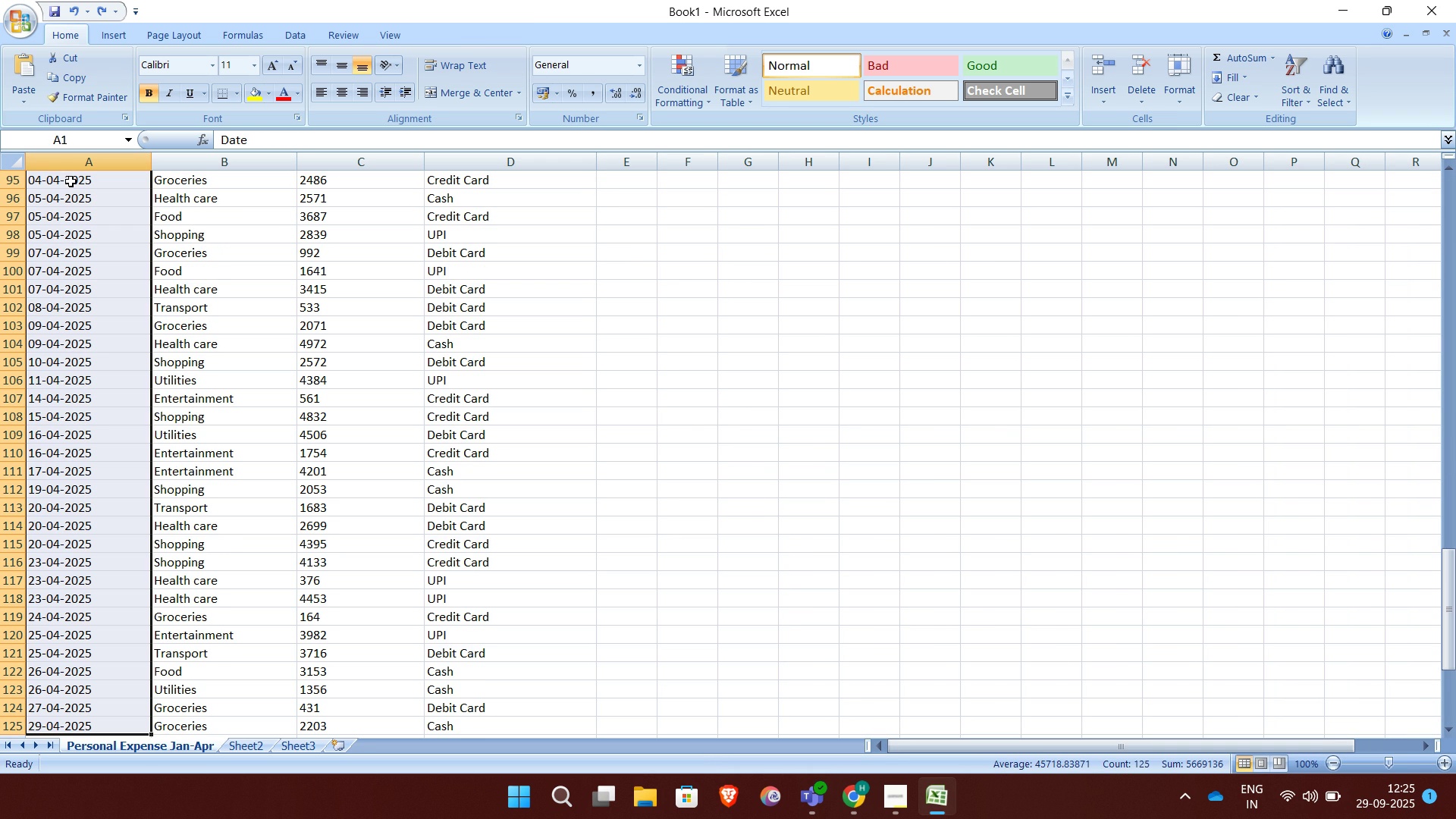 
key(Shift+ArrowRight)
 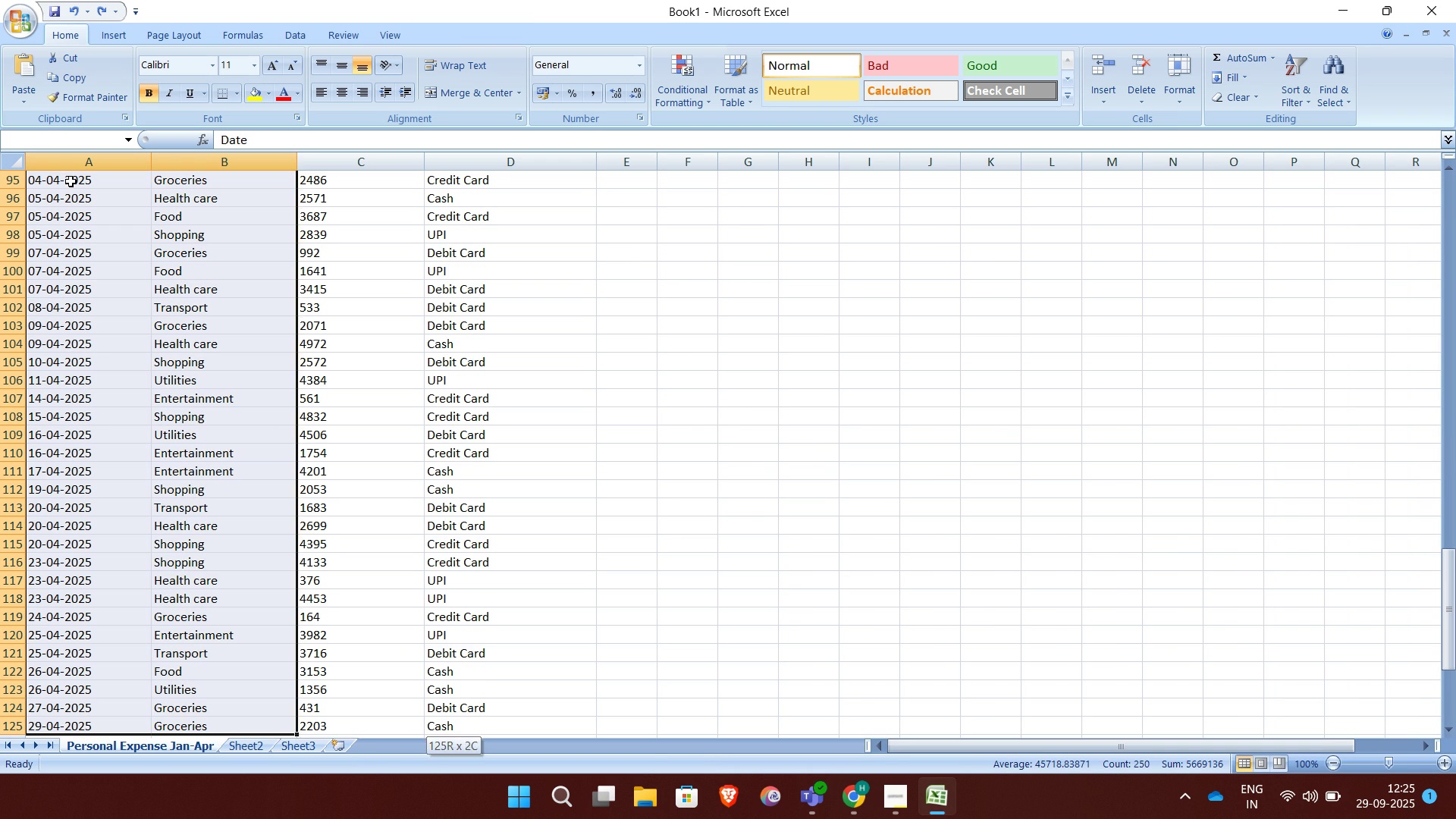 
key(Shift+ArrowRight)
 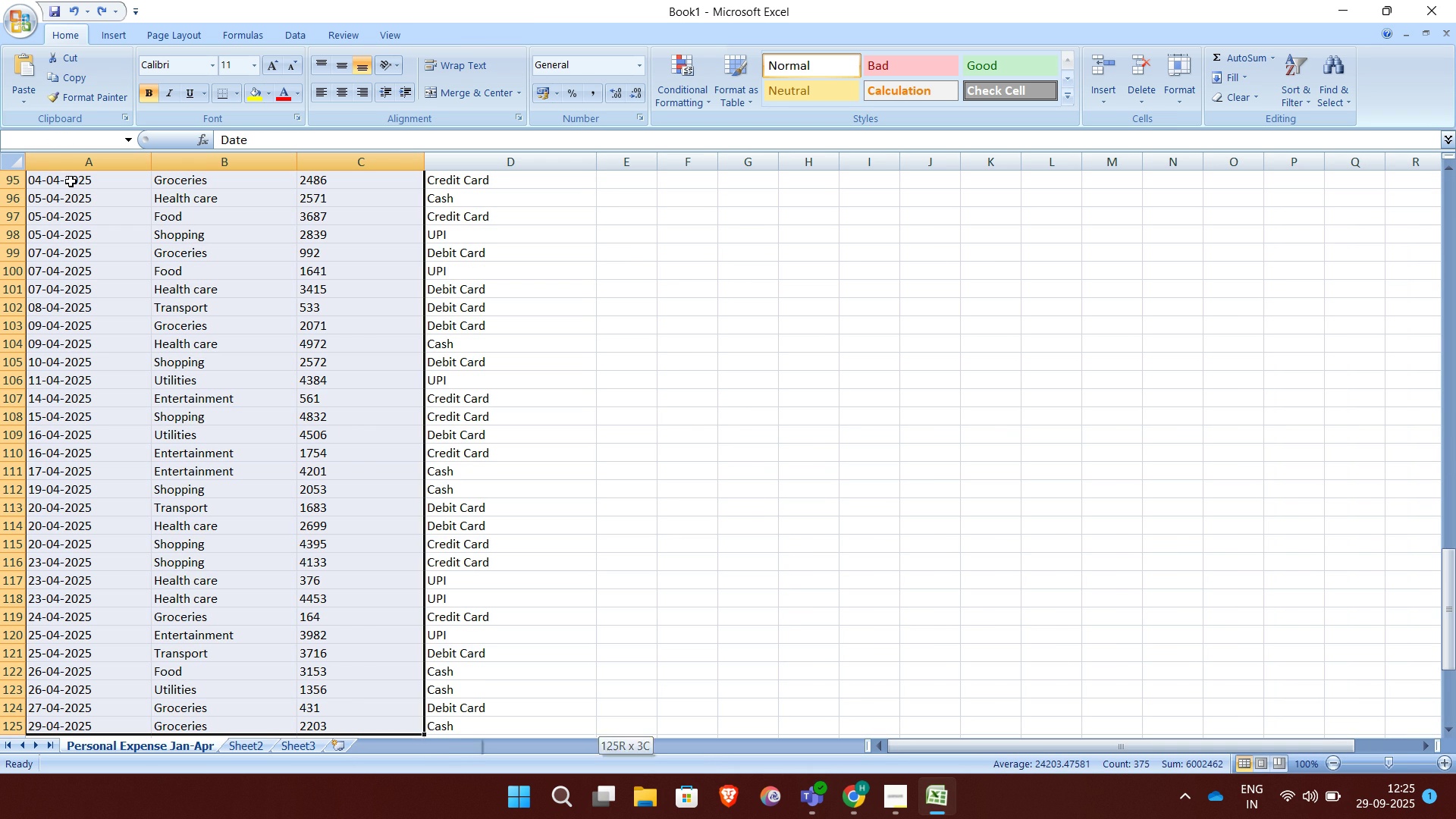 
key(Shift+ArrowRight)
 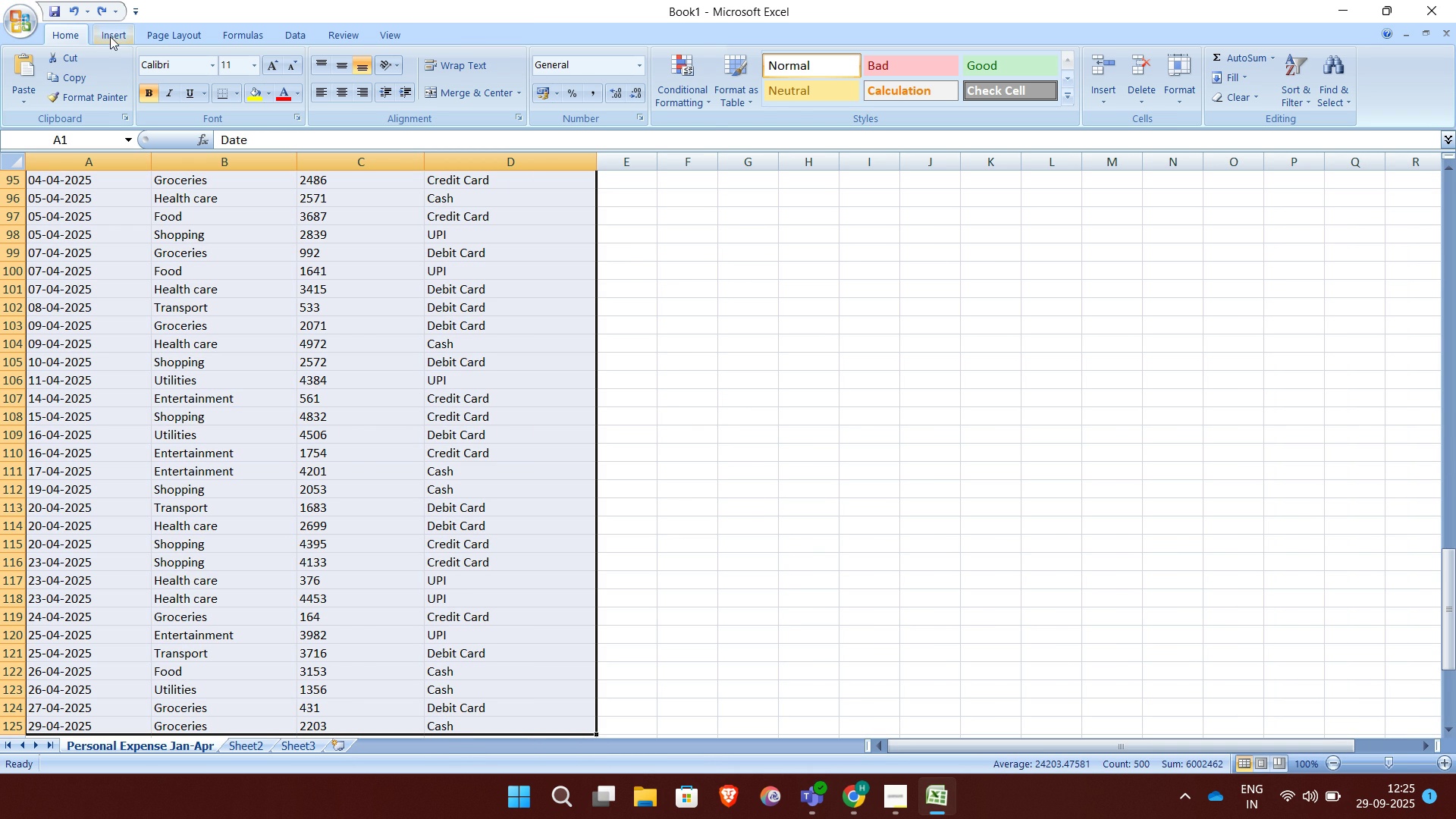 
left_click([112, 37])
 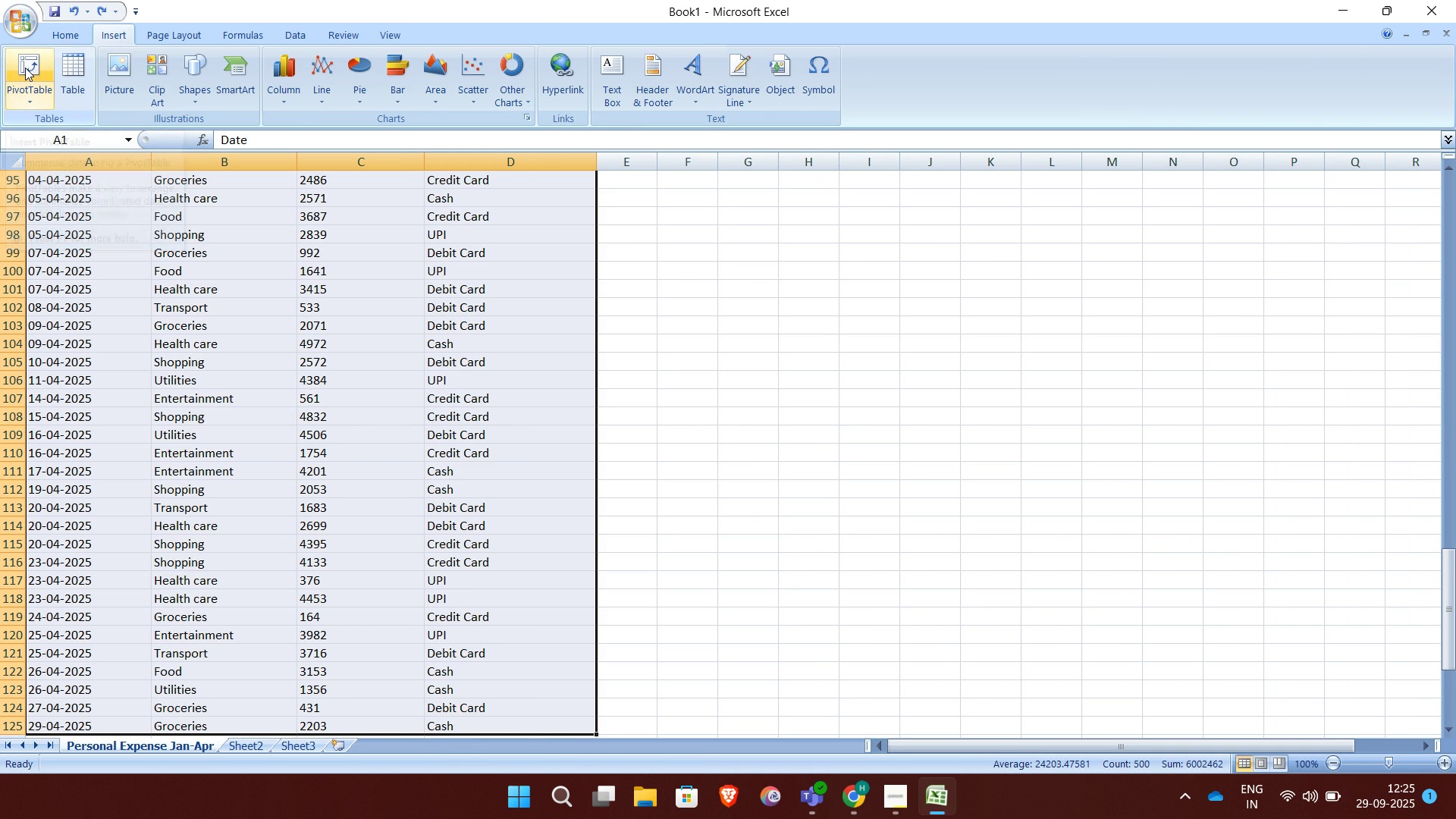 
left_click([25, 67])
 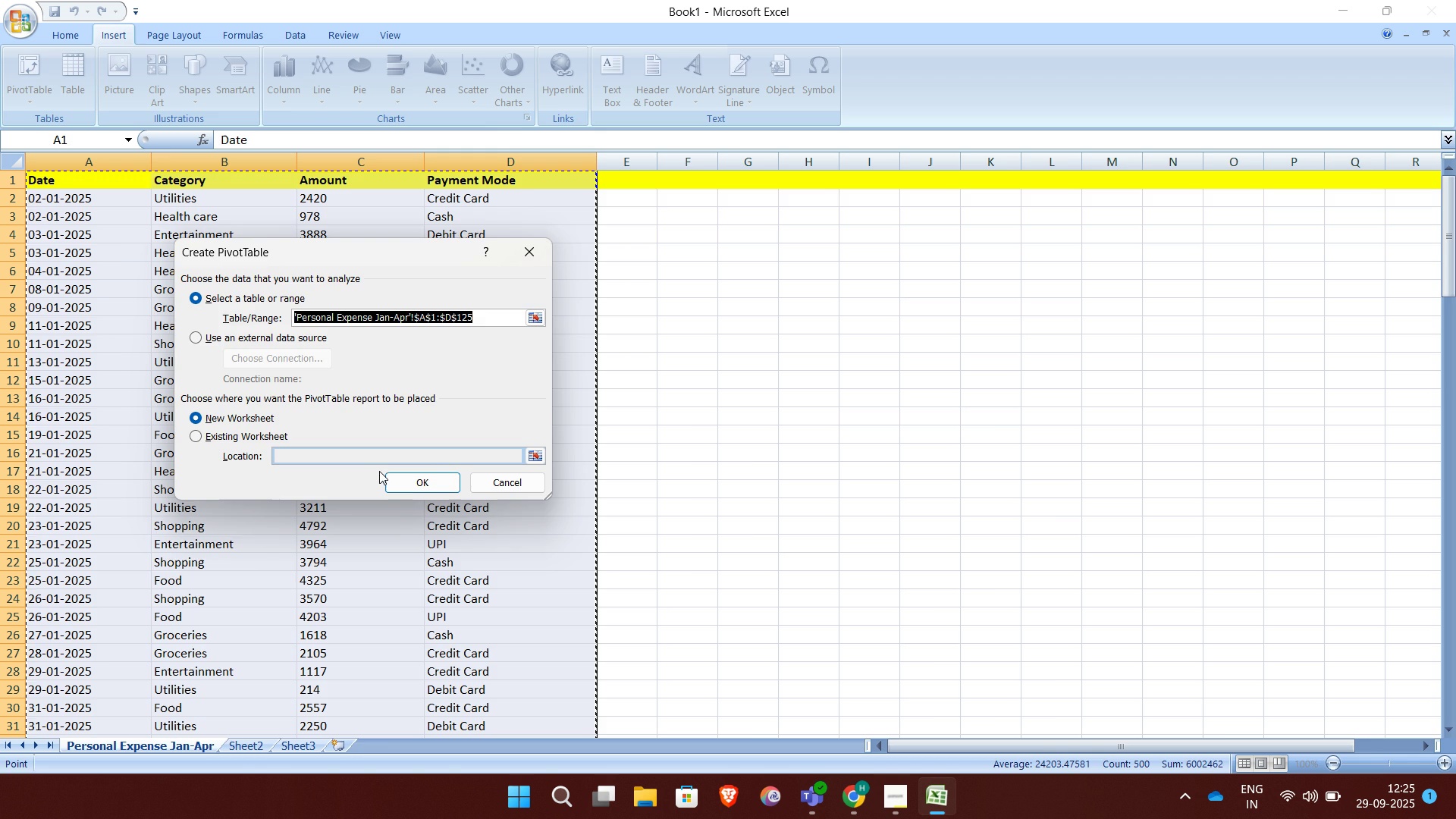 
left_click([406, 482])
 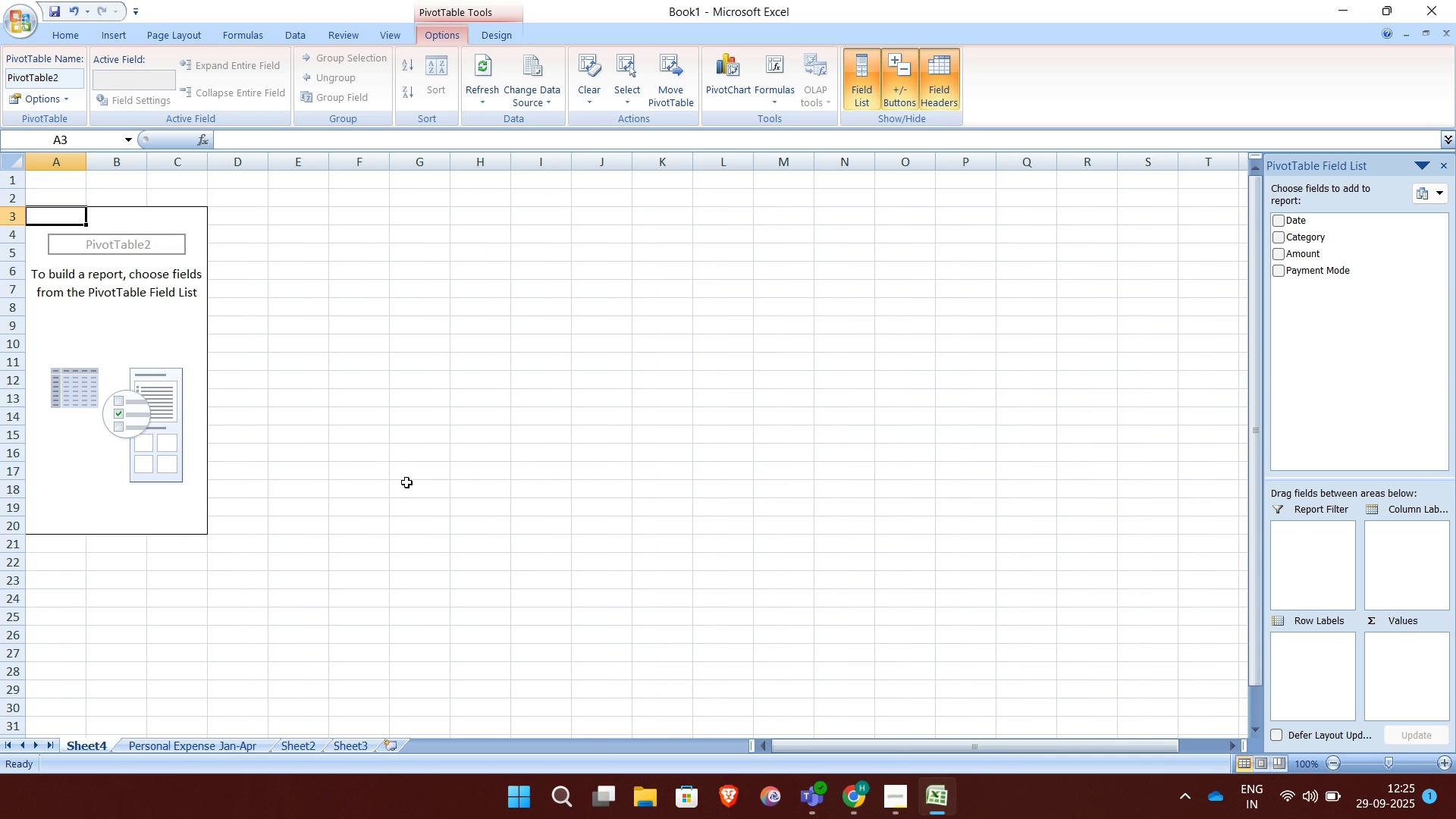 
wait(10.1)
 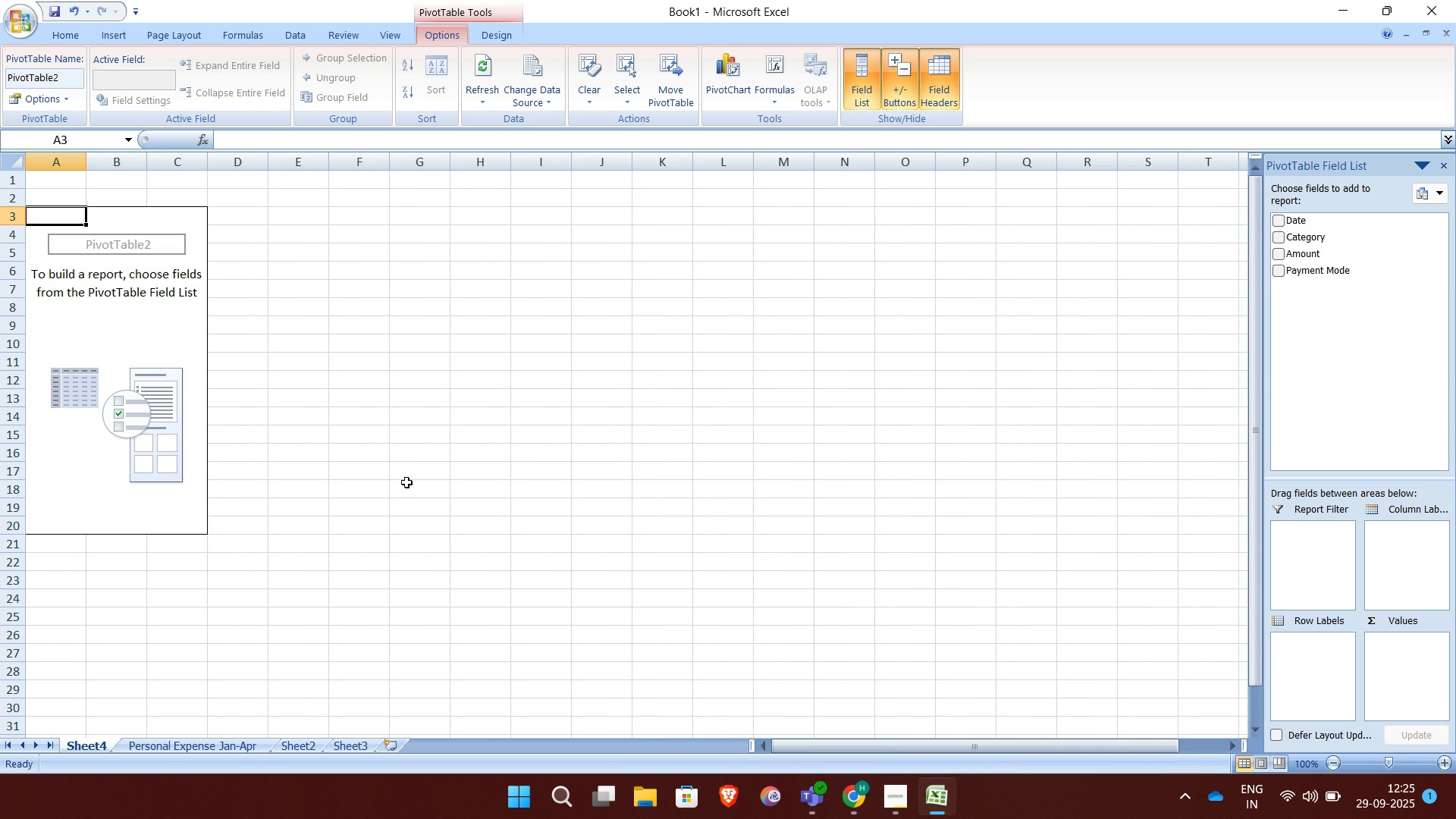 
left_click([1280, 235])
 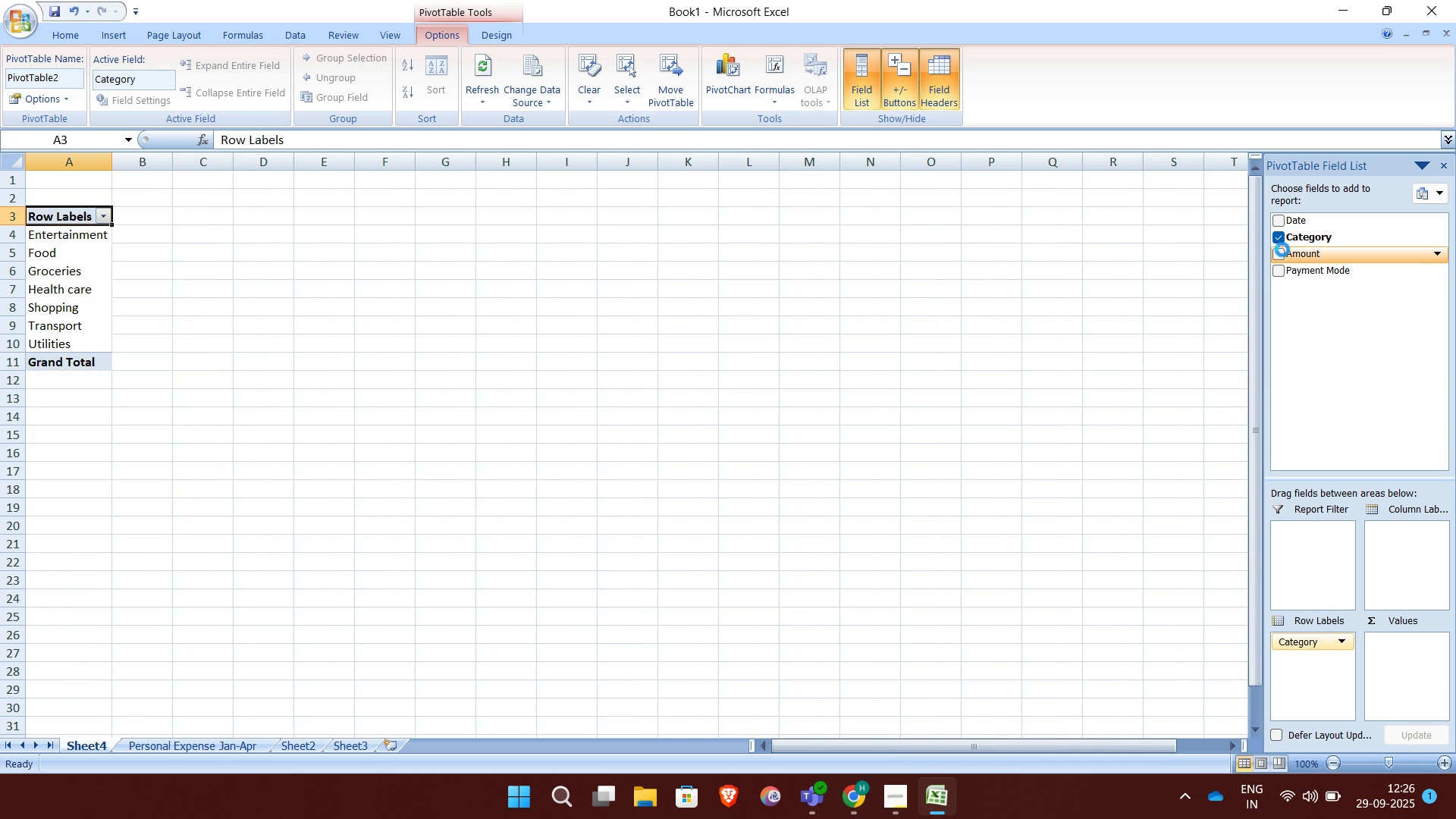 
left_click([1282, 249])
 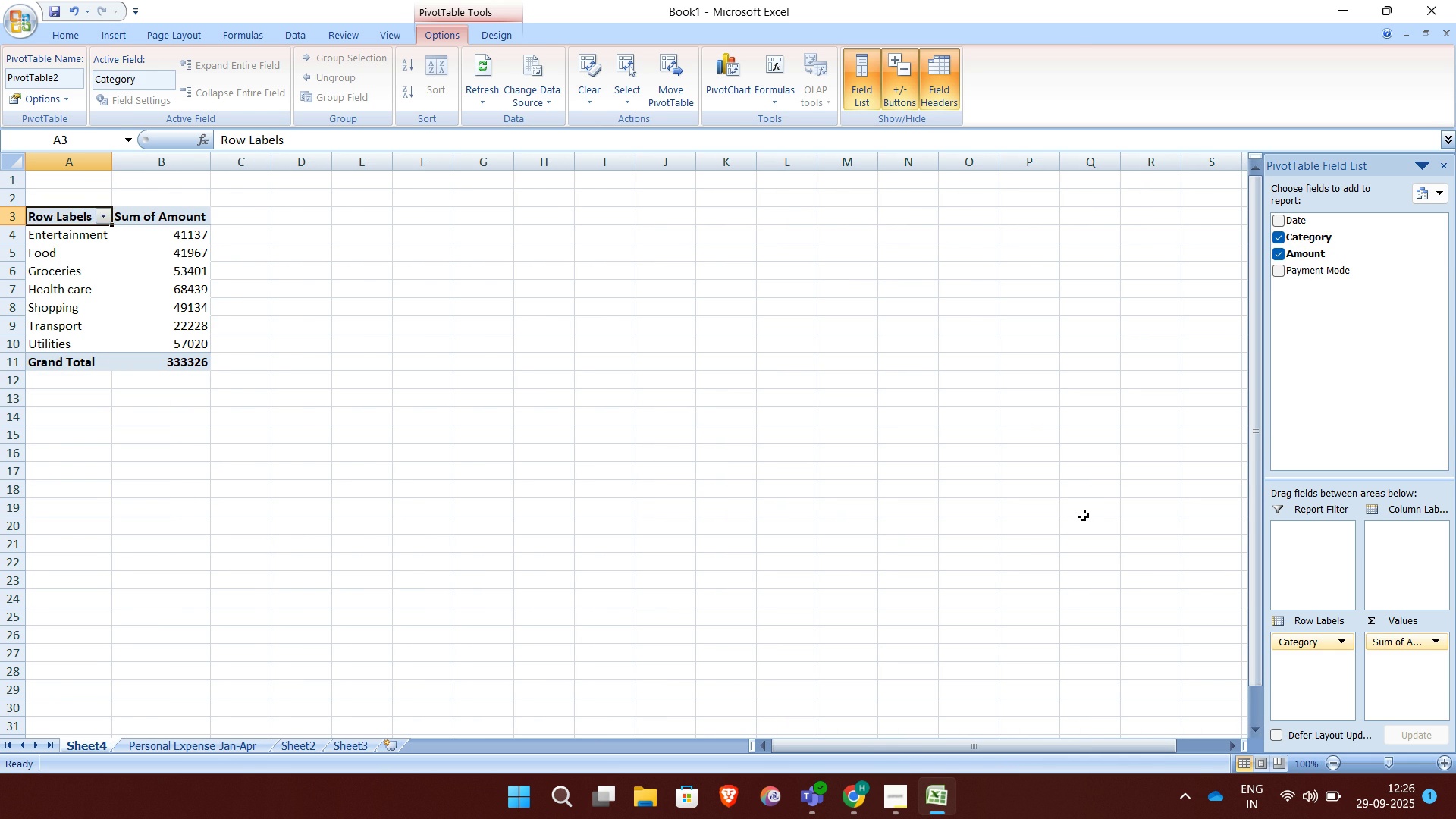 
double_click([1083, 515])
 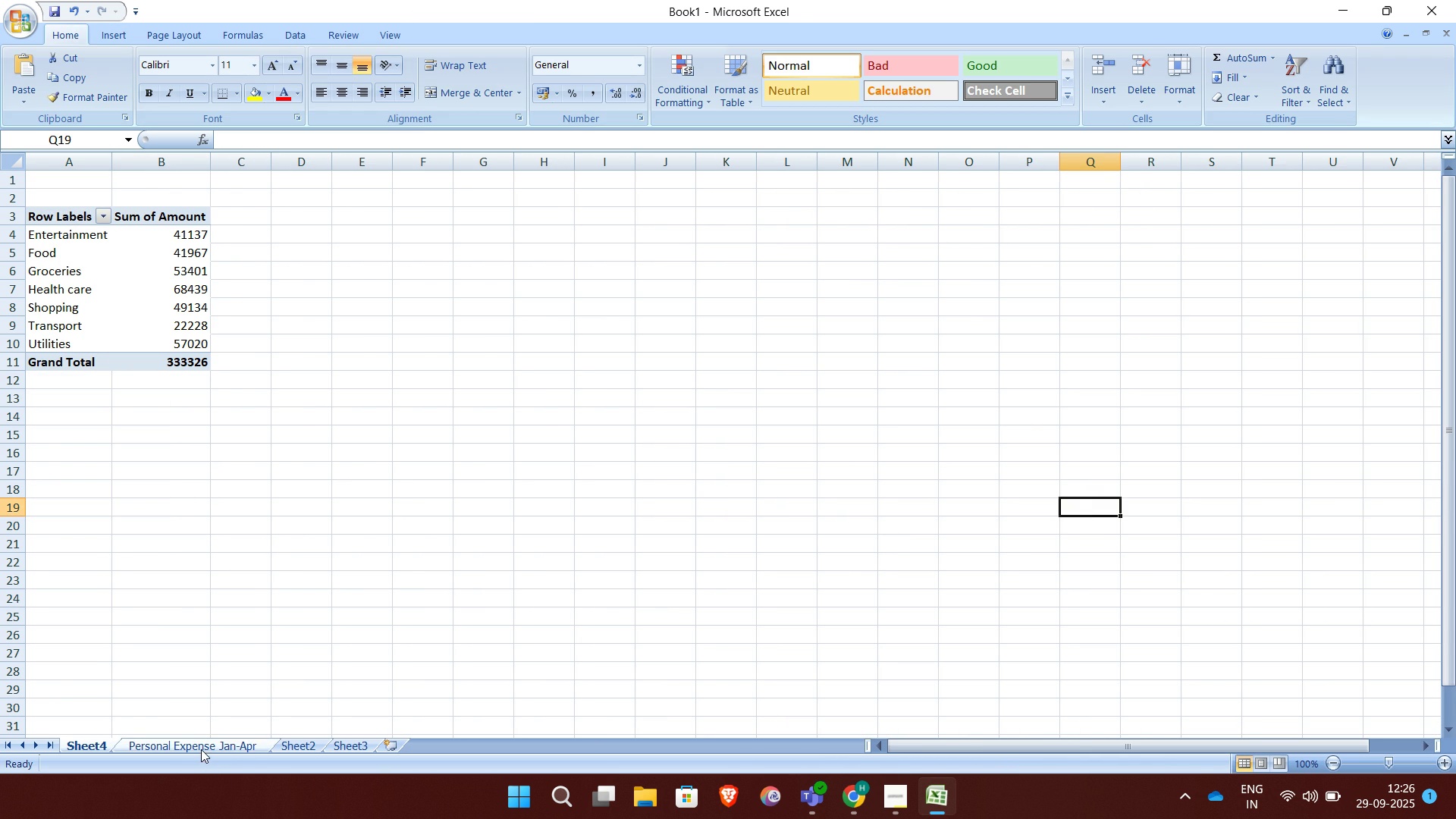 
left_click([200, 748])
 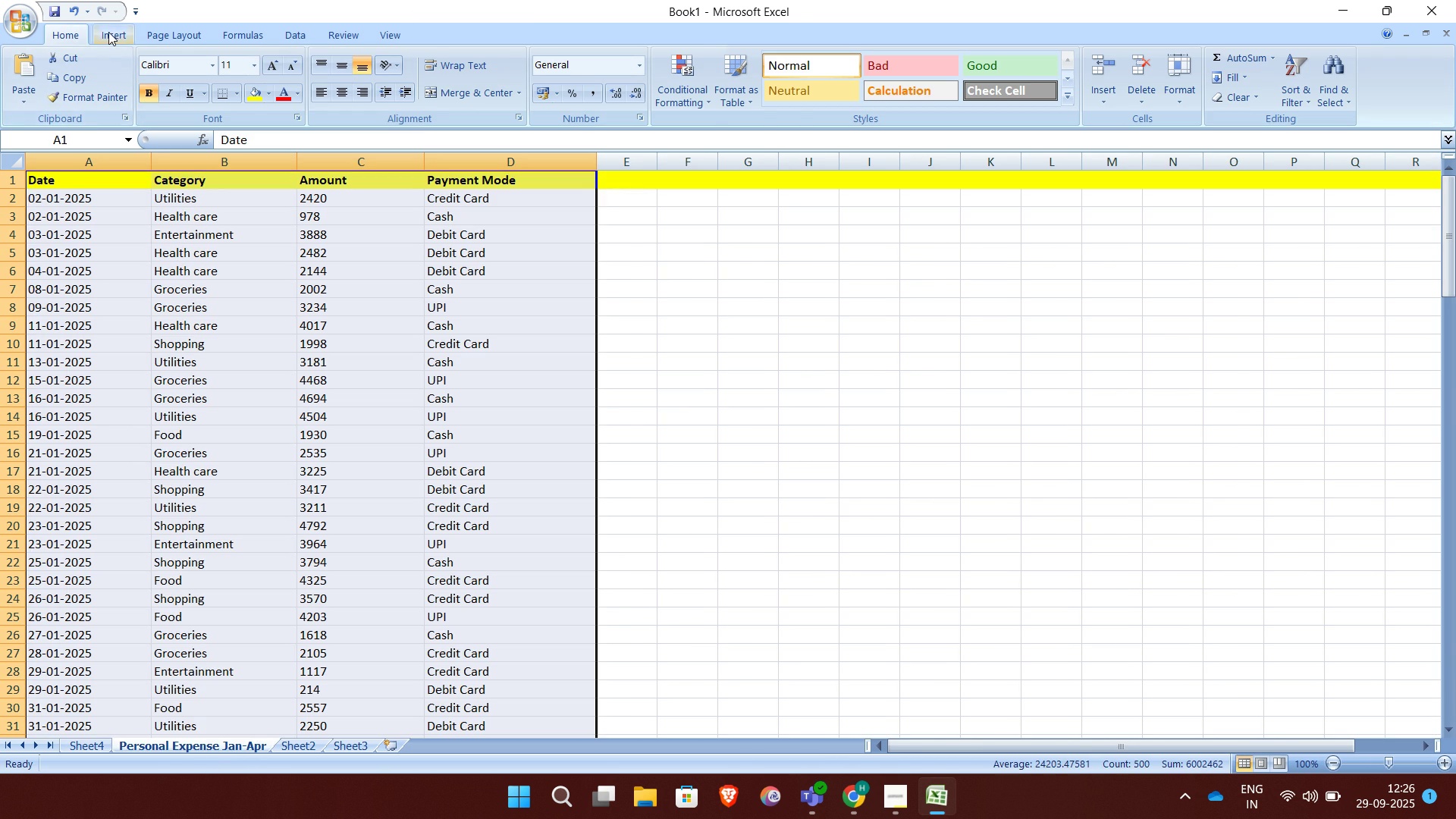 
left_click([109, 32])
 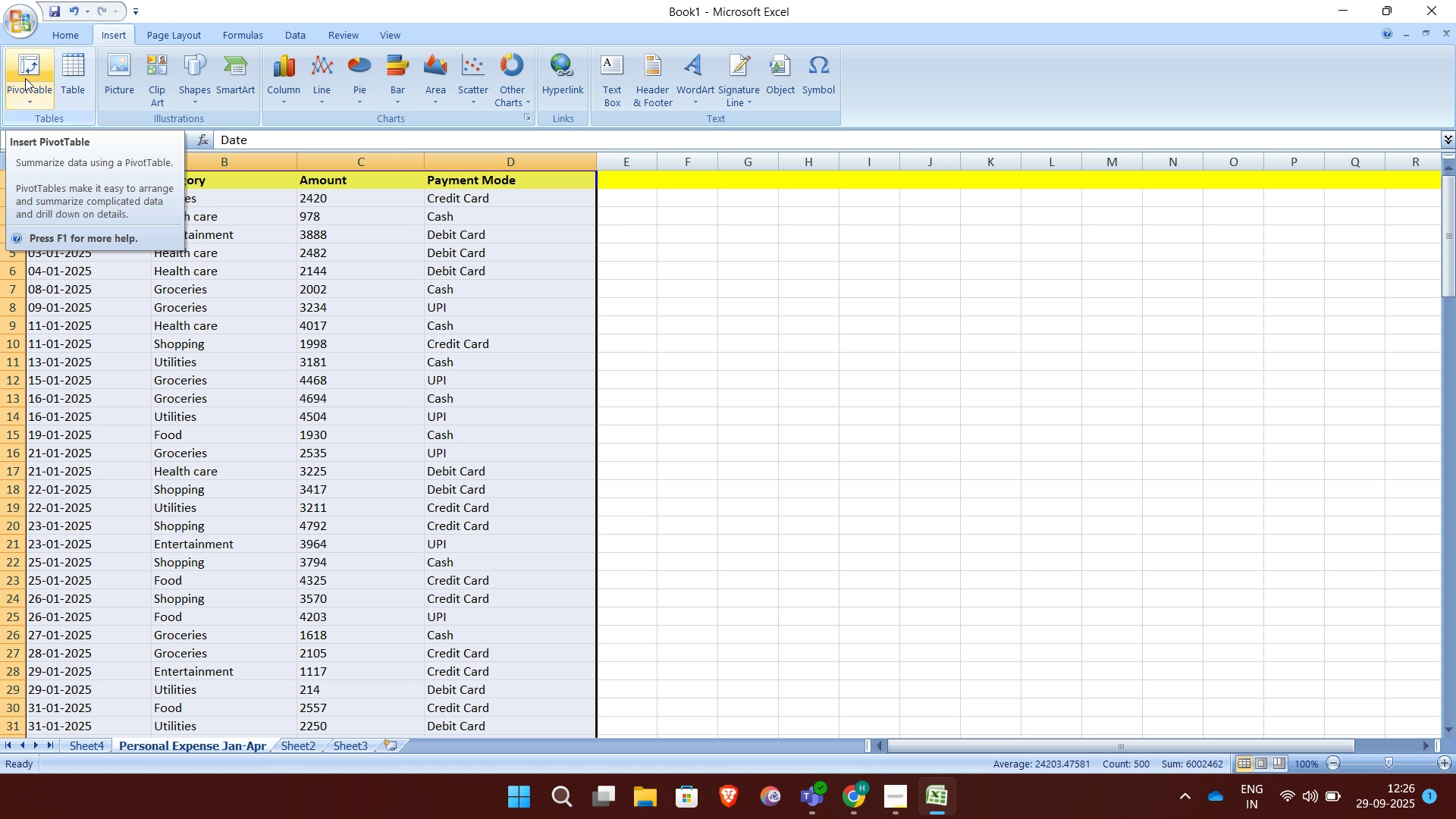 
wait(9.61)
 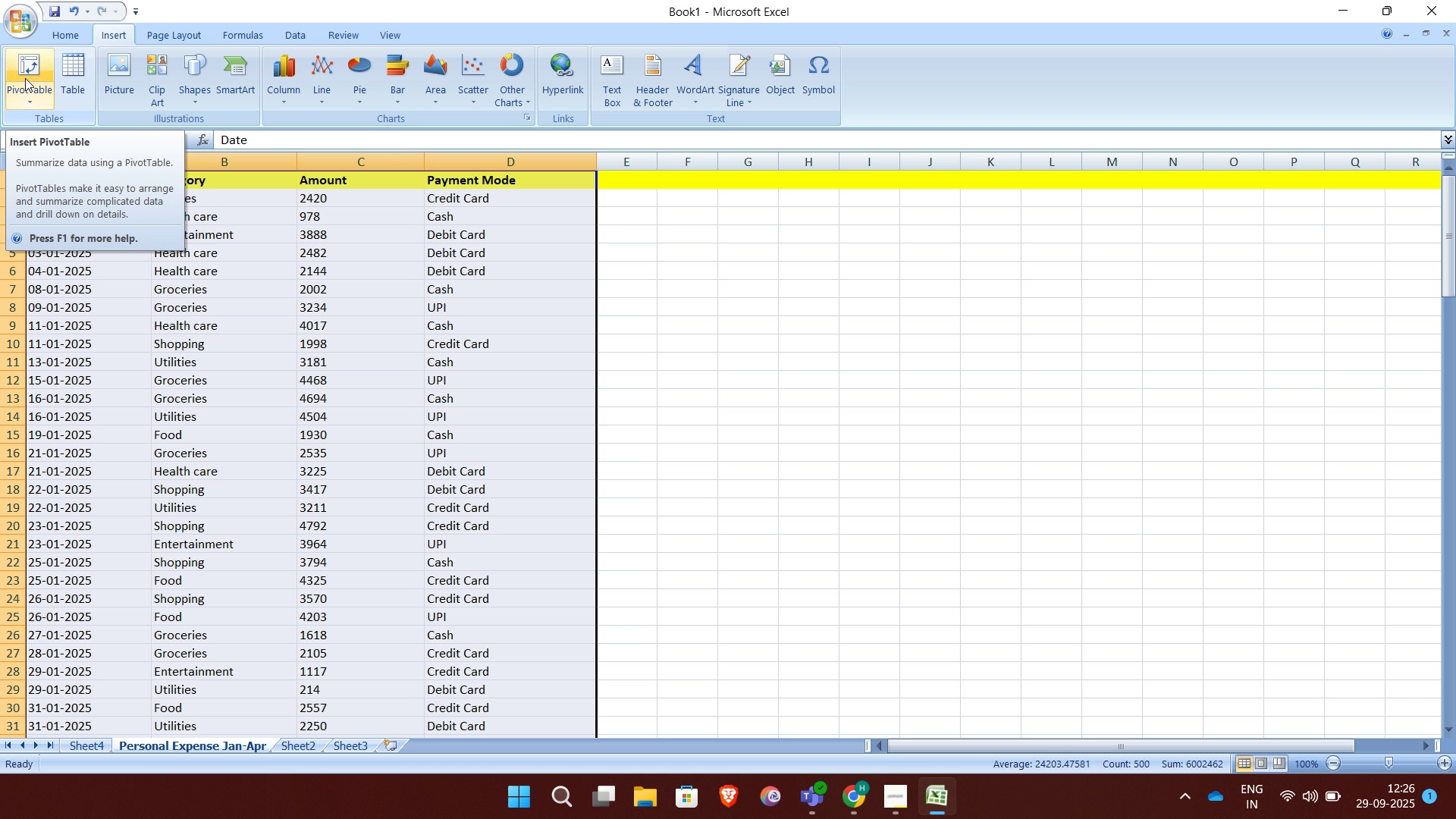 
left_click([25, 78])
 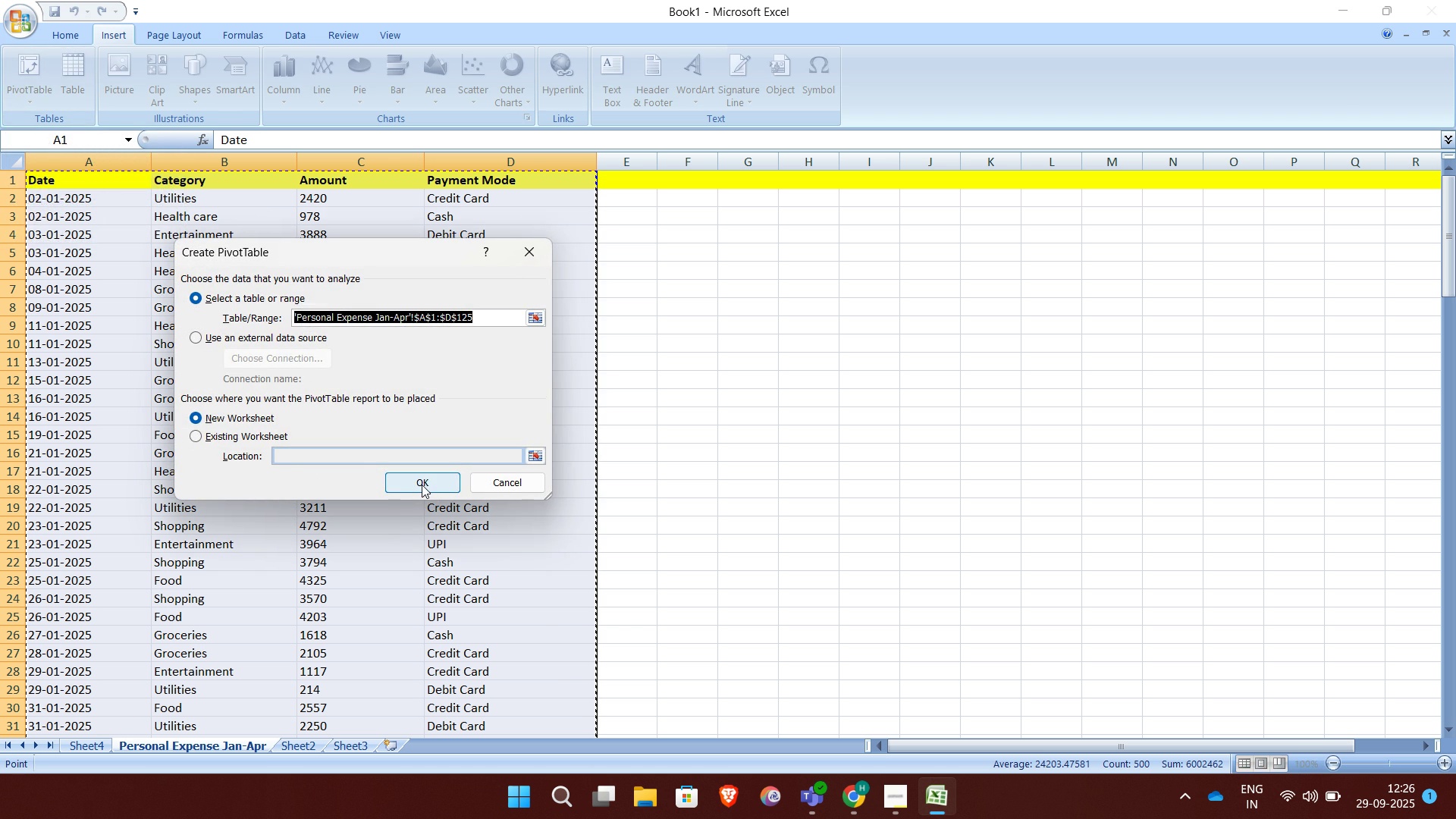 
left_click([422, 486])
 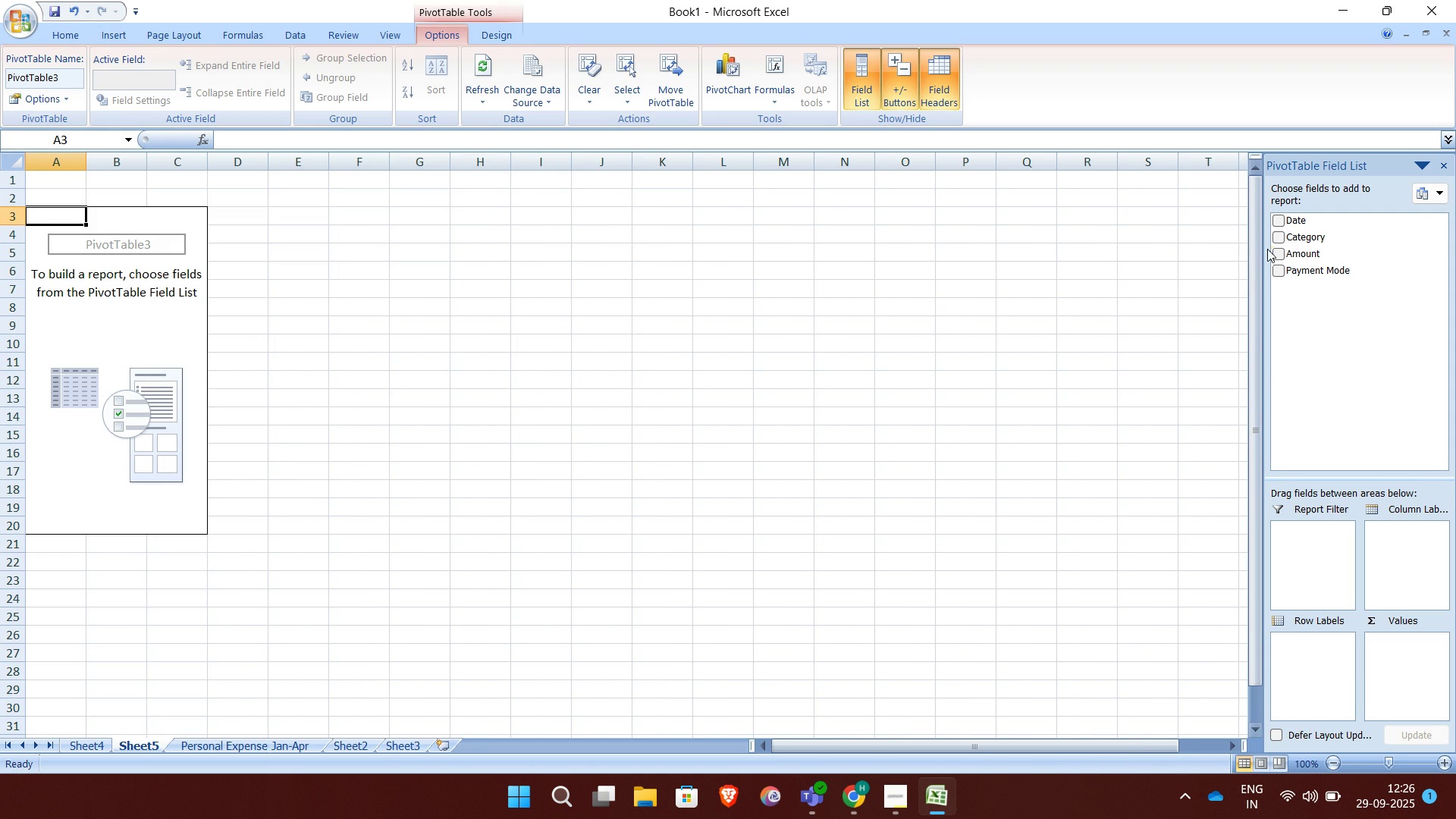 
left_click([1282, 251])
 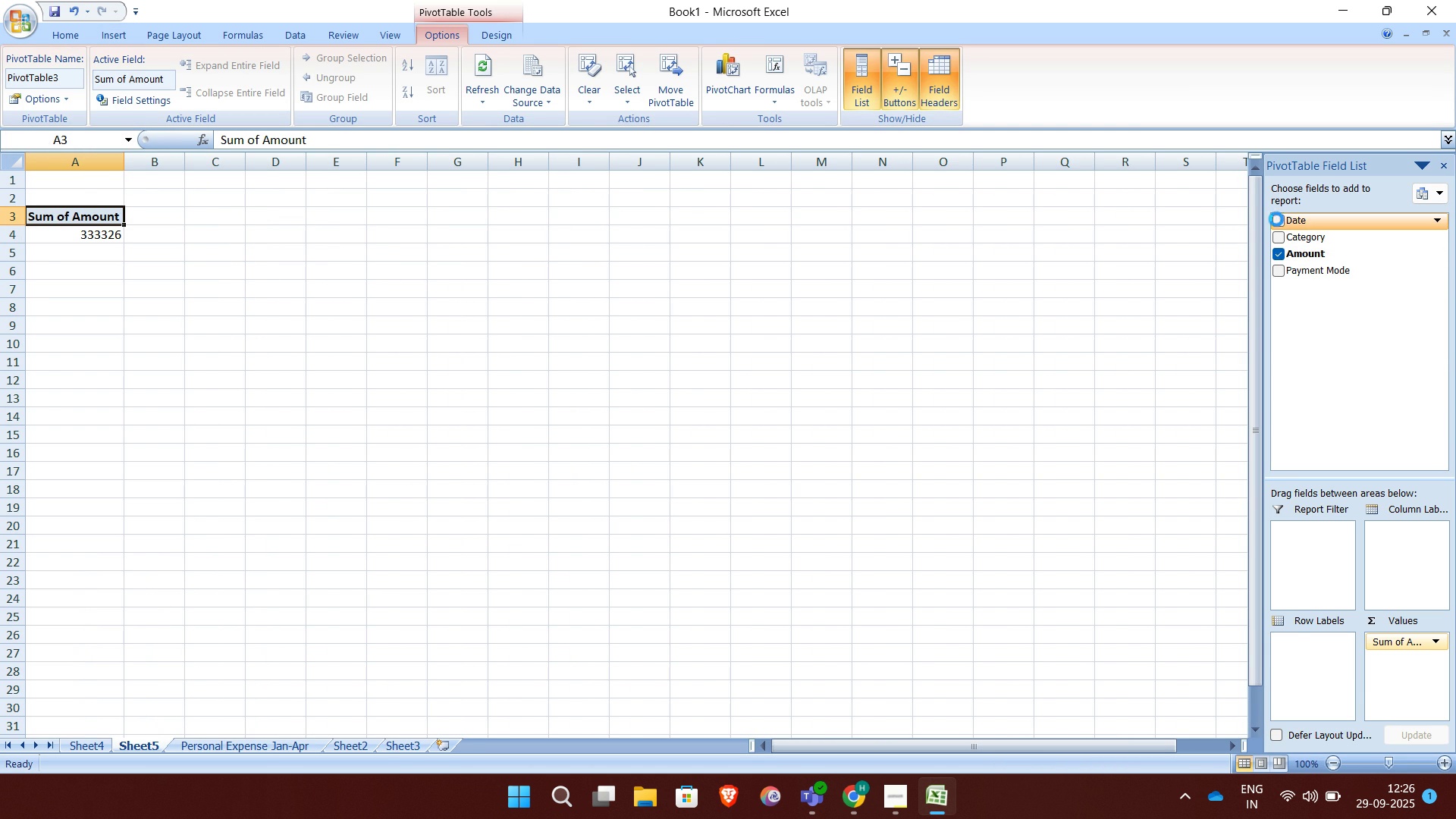 
left_click([1276, 219])
 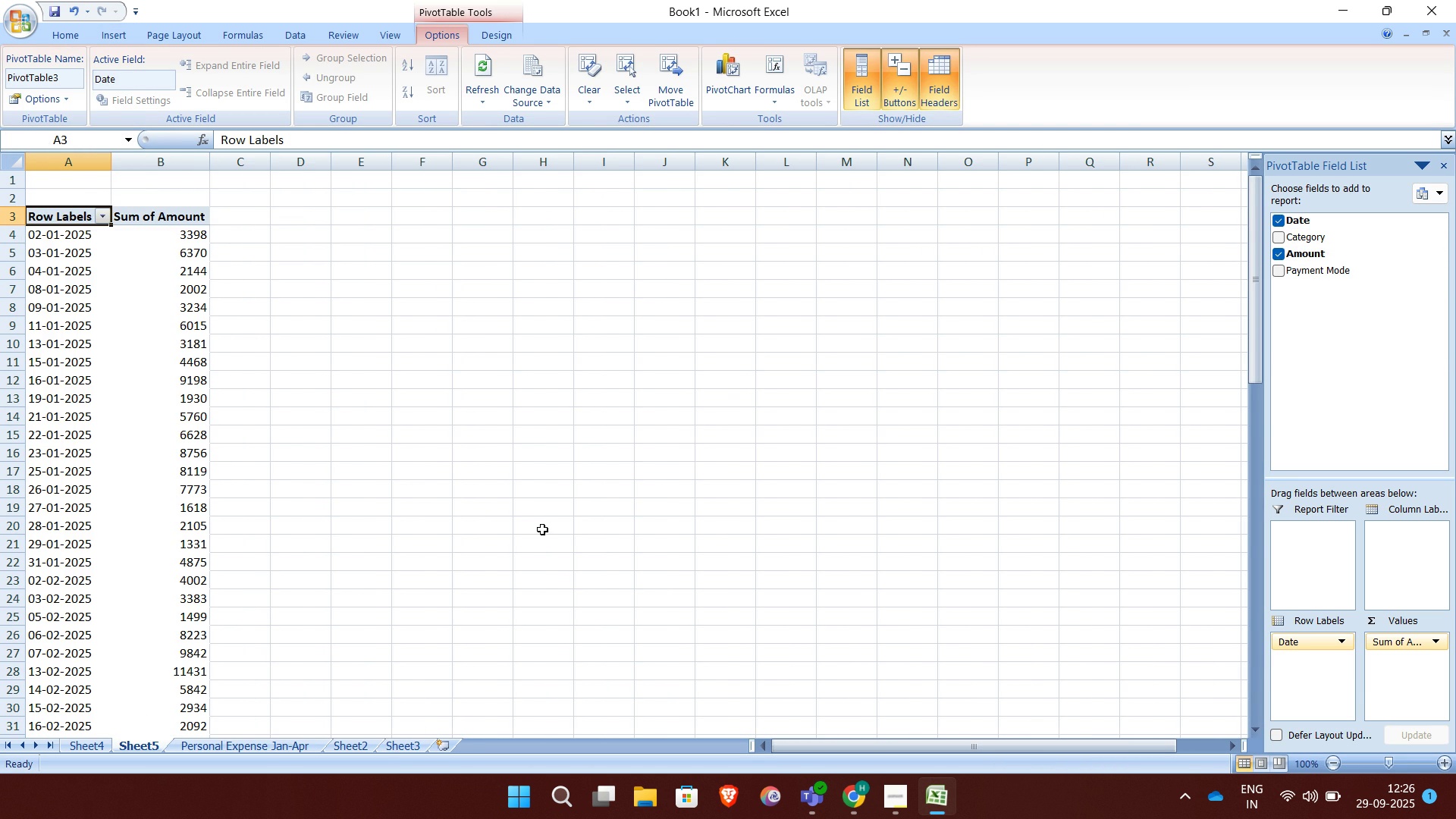 
scroll: coordinate [538, 531], scroll_direction: down, amount: 28.0
 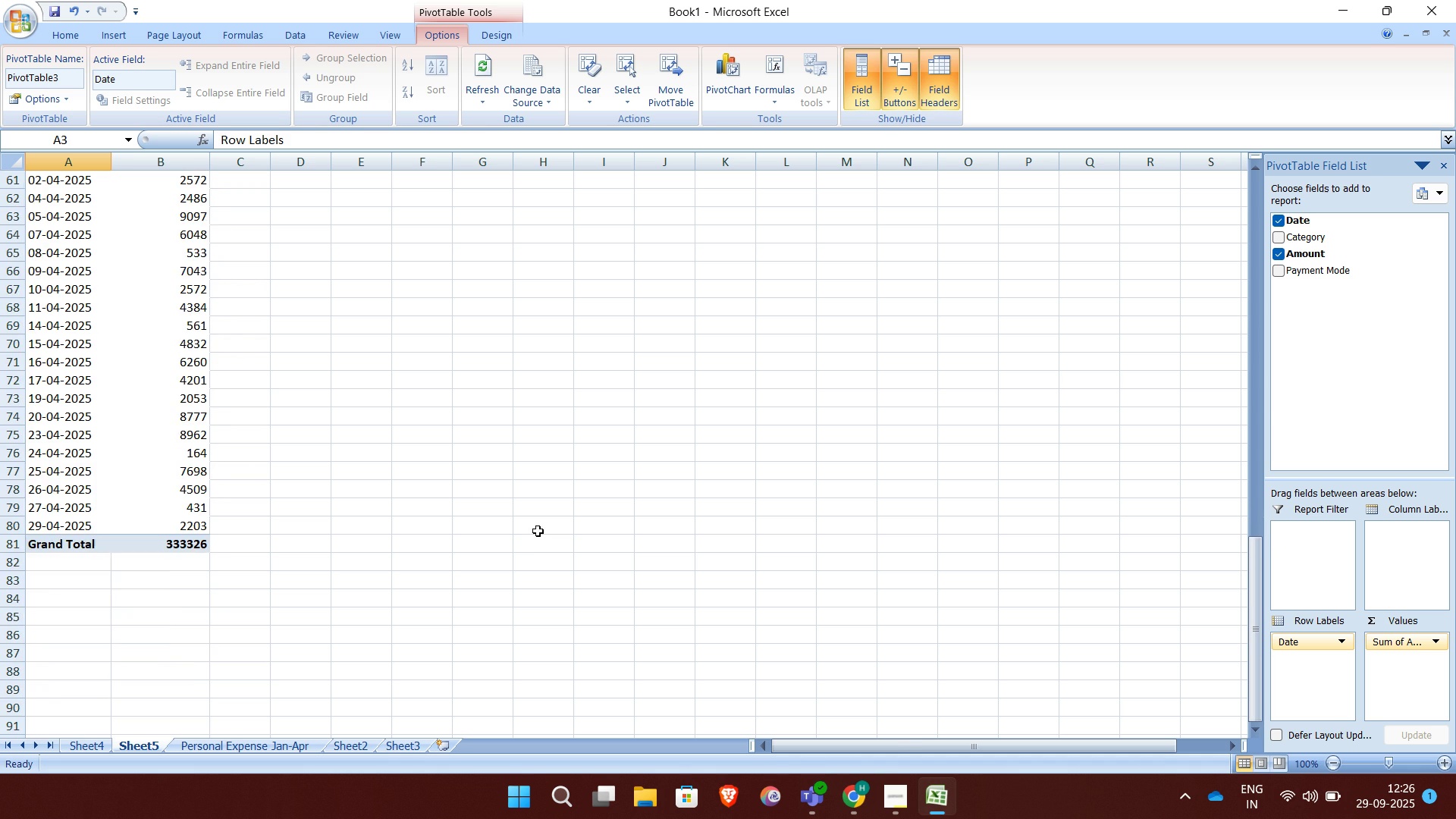 
scroll: coordinate [538, 531], scroll_direction: up, amount: 37.0
 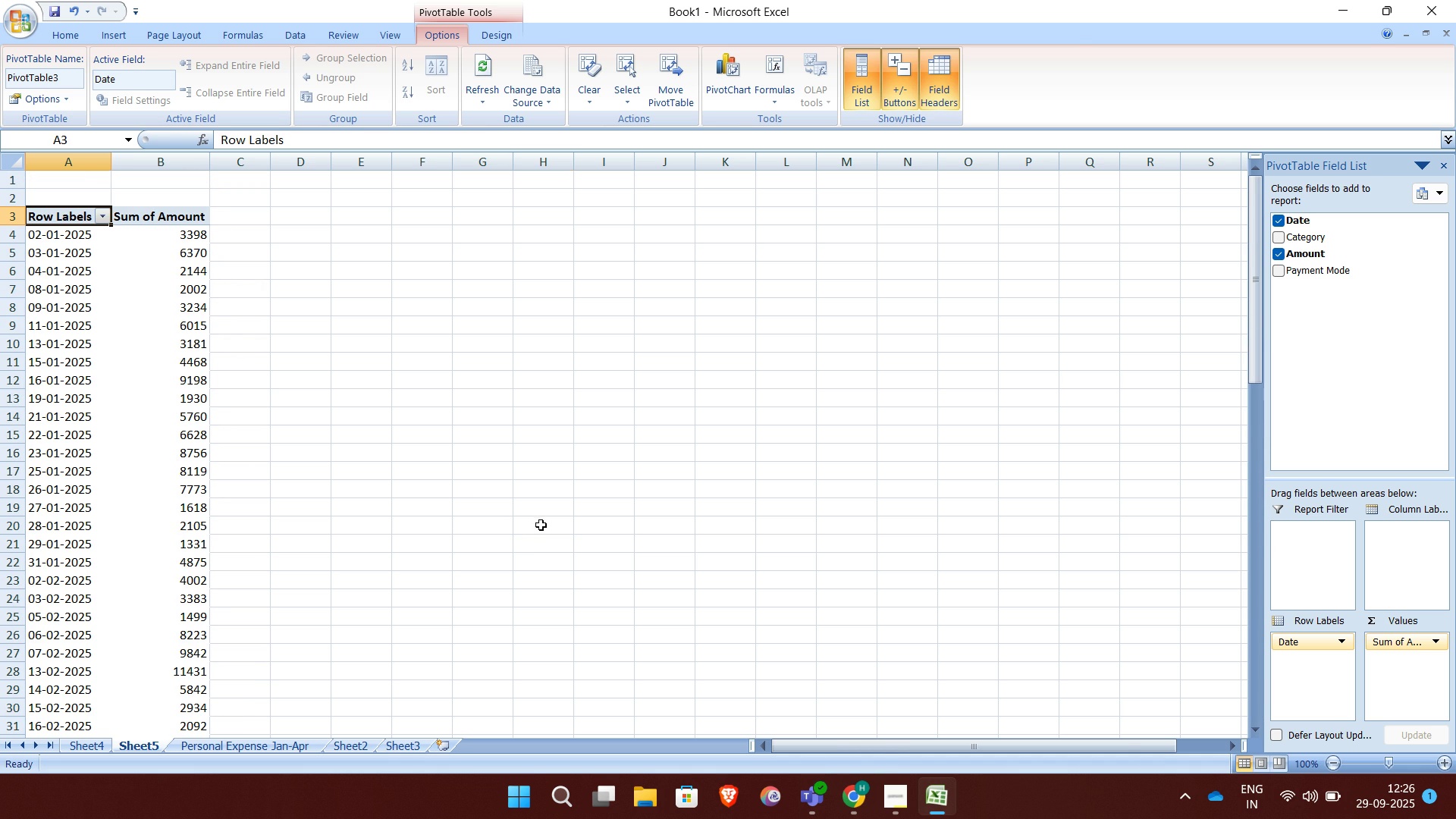 
double_click([541, 525])
 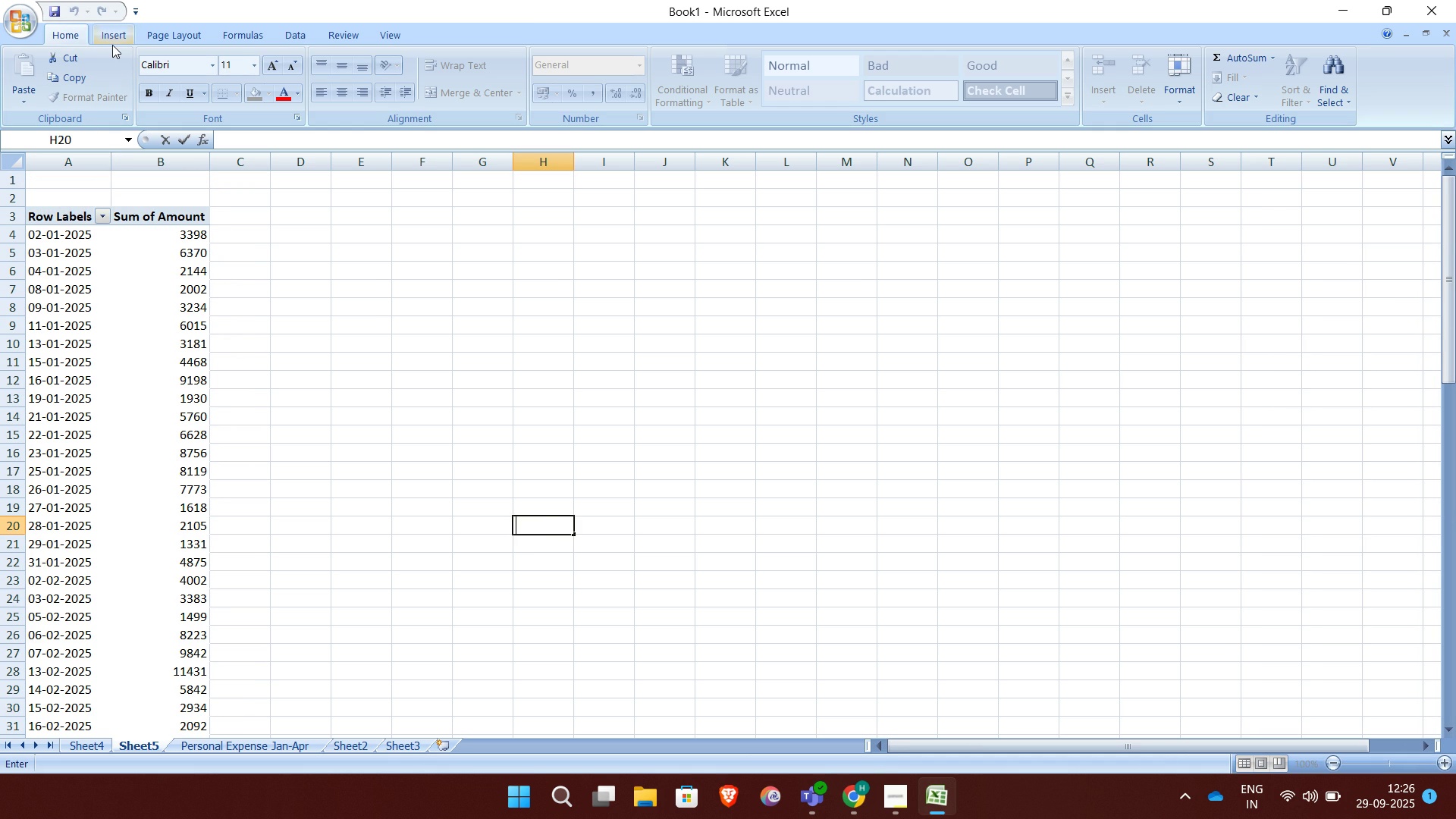 
left_click([112, 45])
 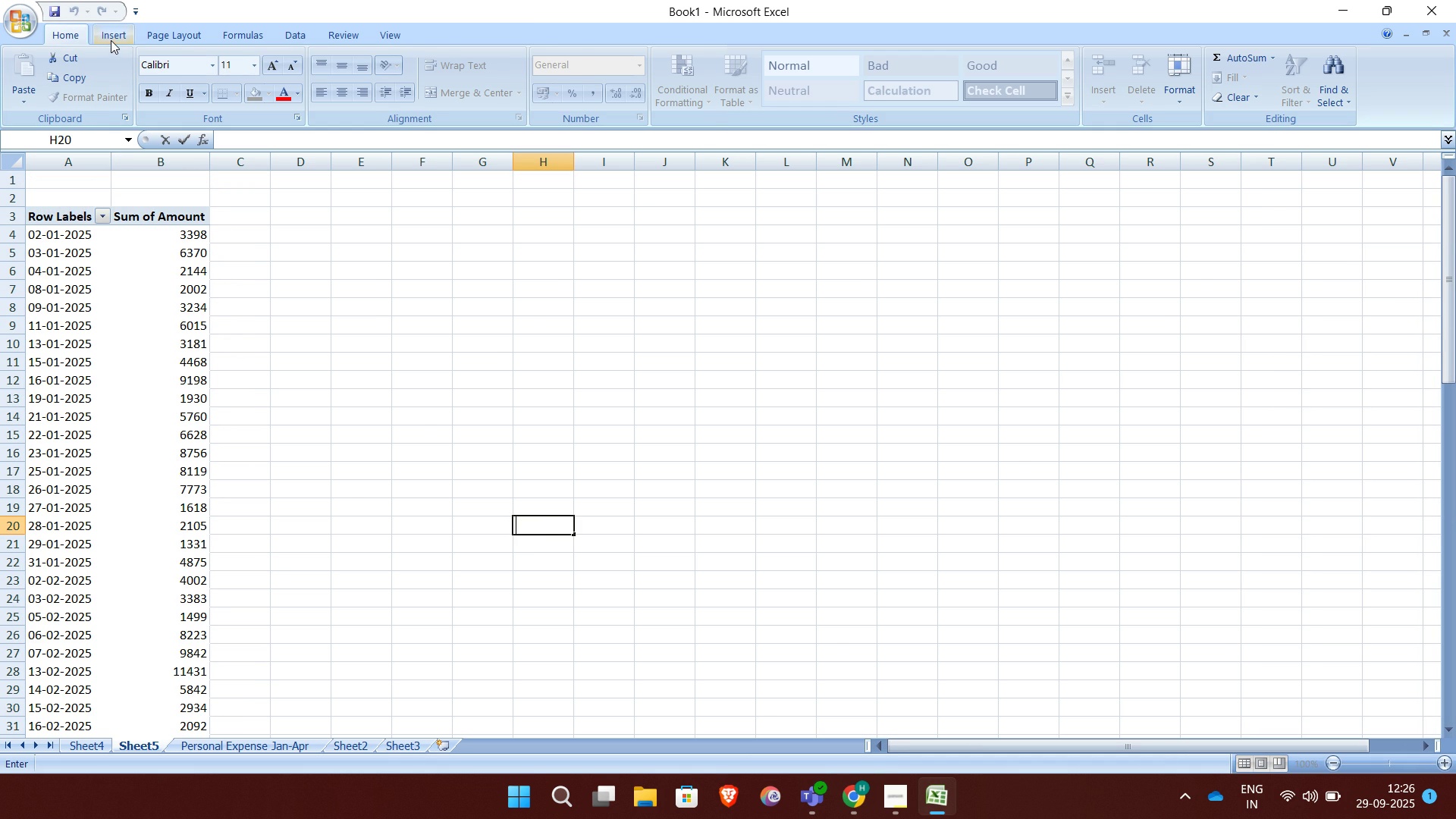 
left_click([111, 40])
 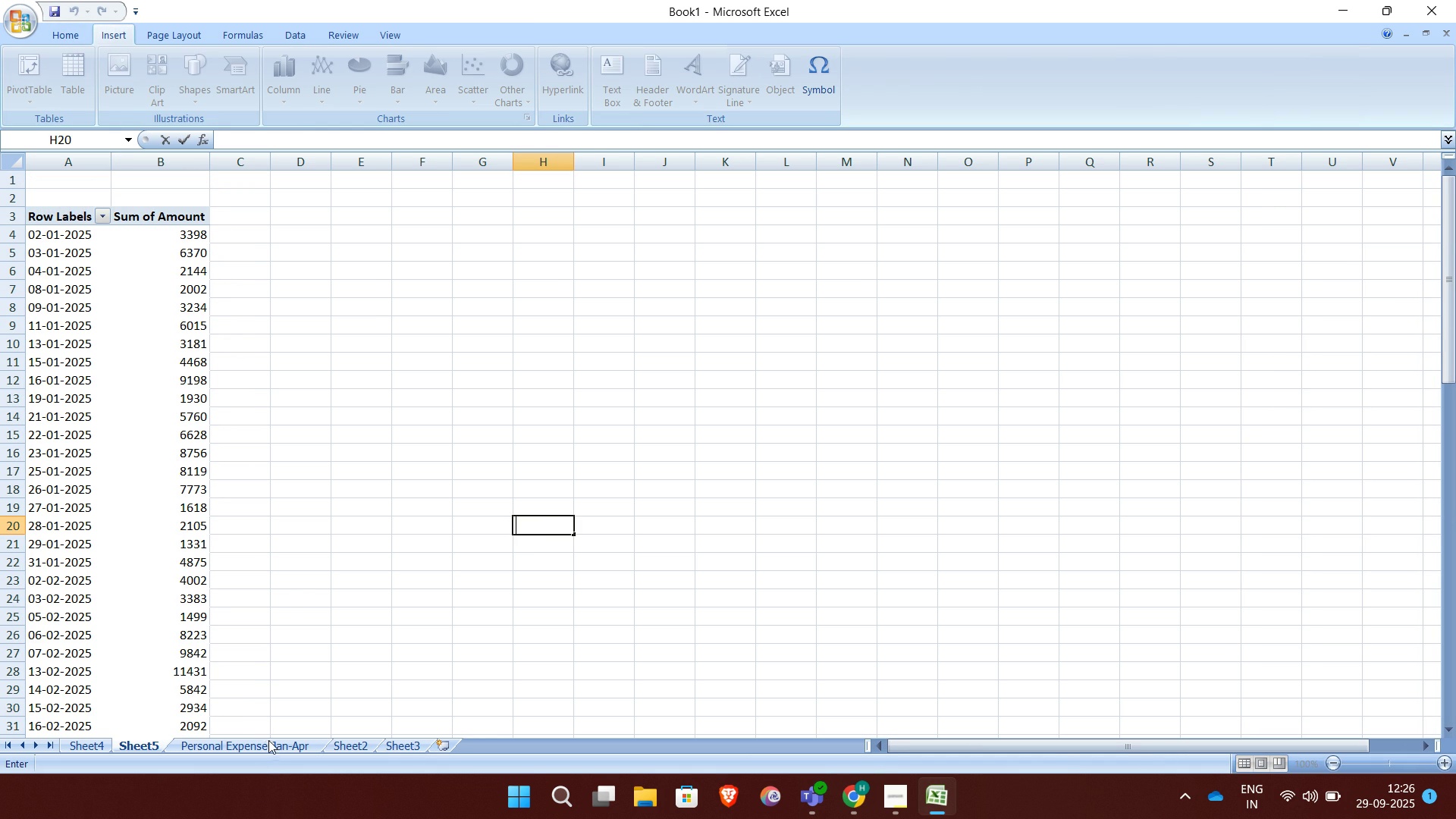 
left_click([272, 748])
 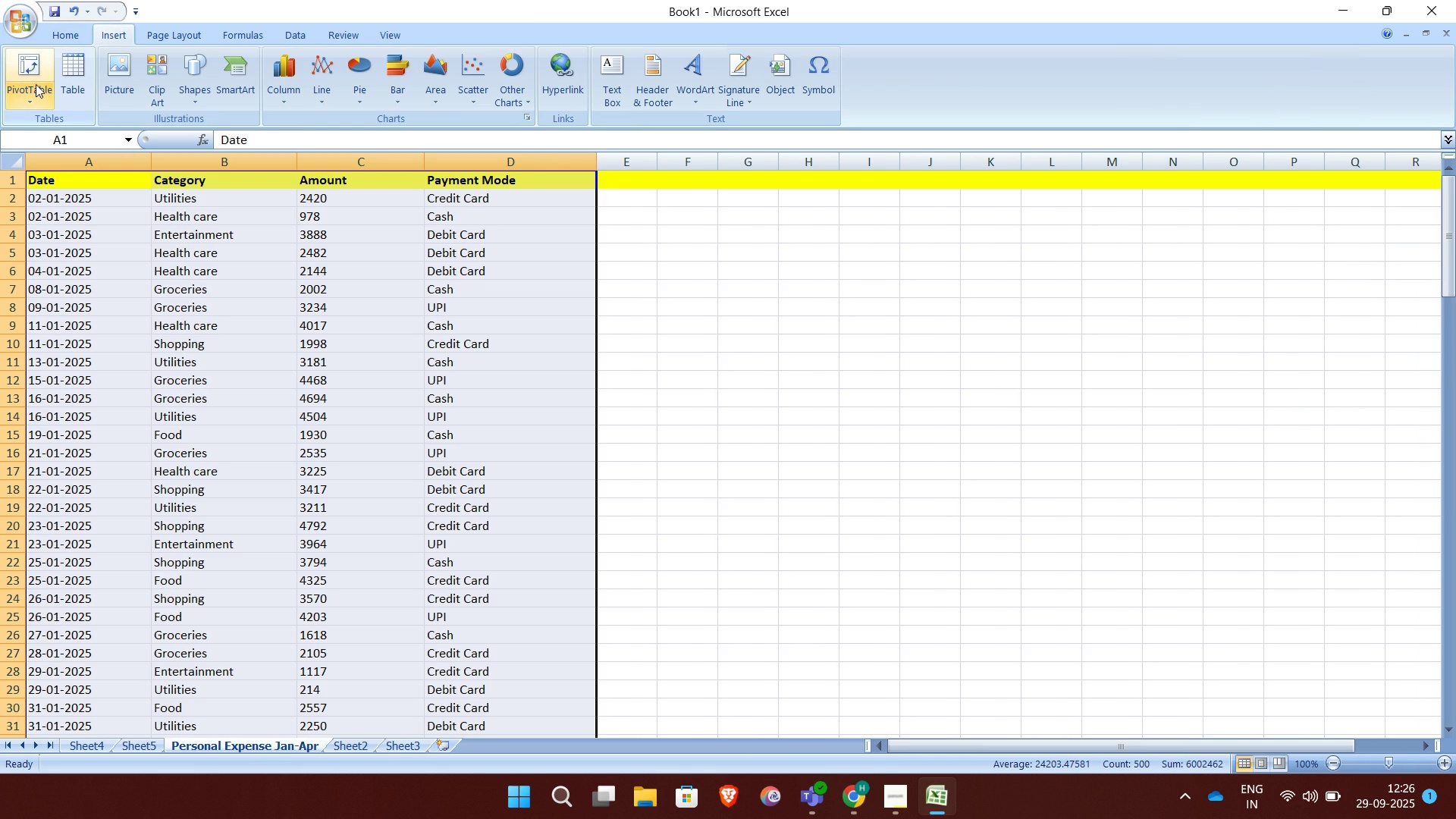 
left_click([32, 70])
 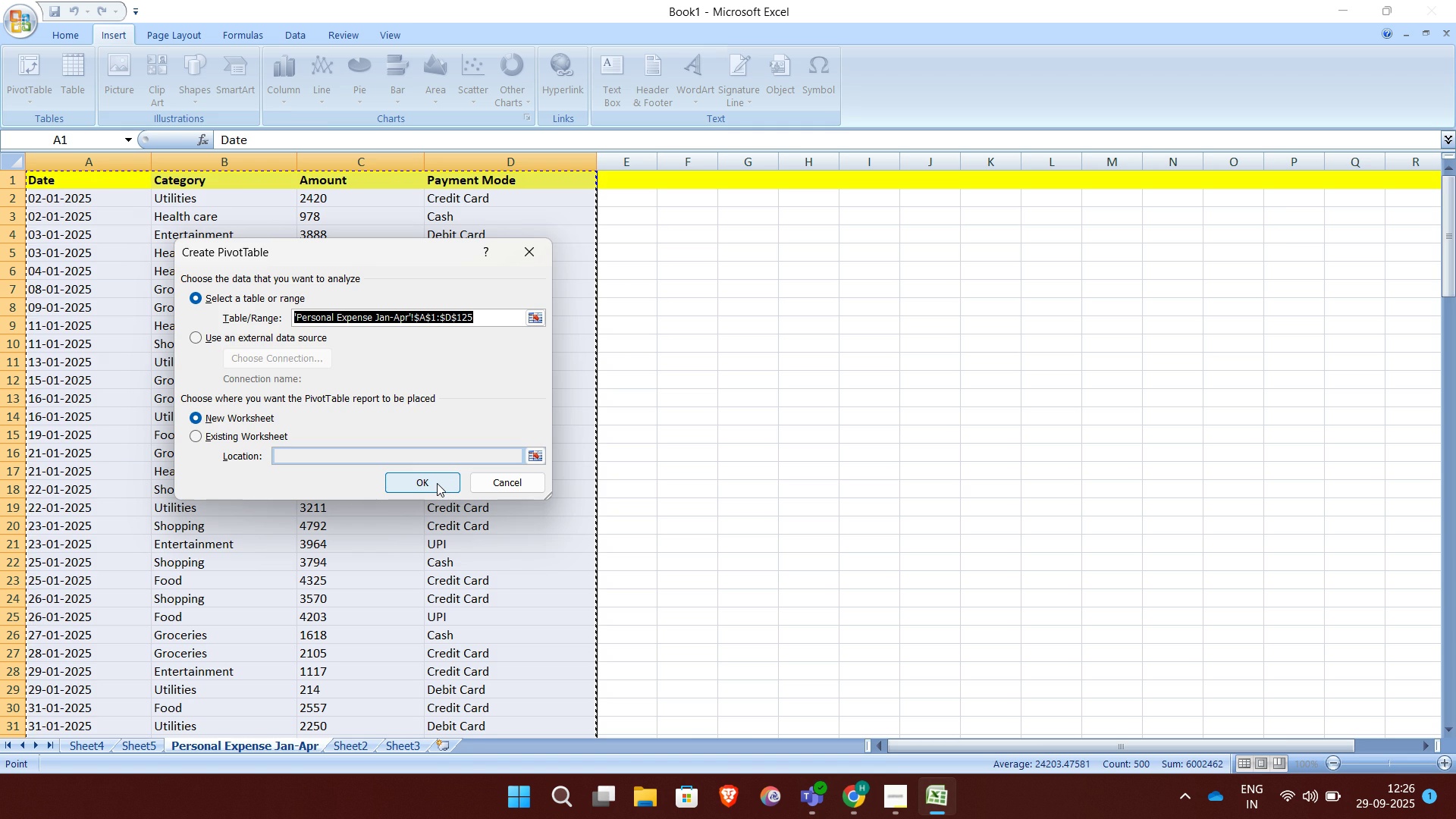 
left_click([437, 483])
 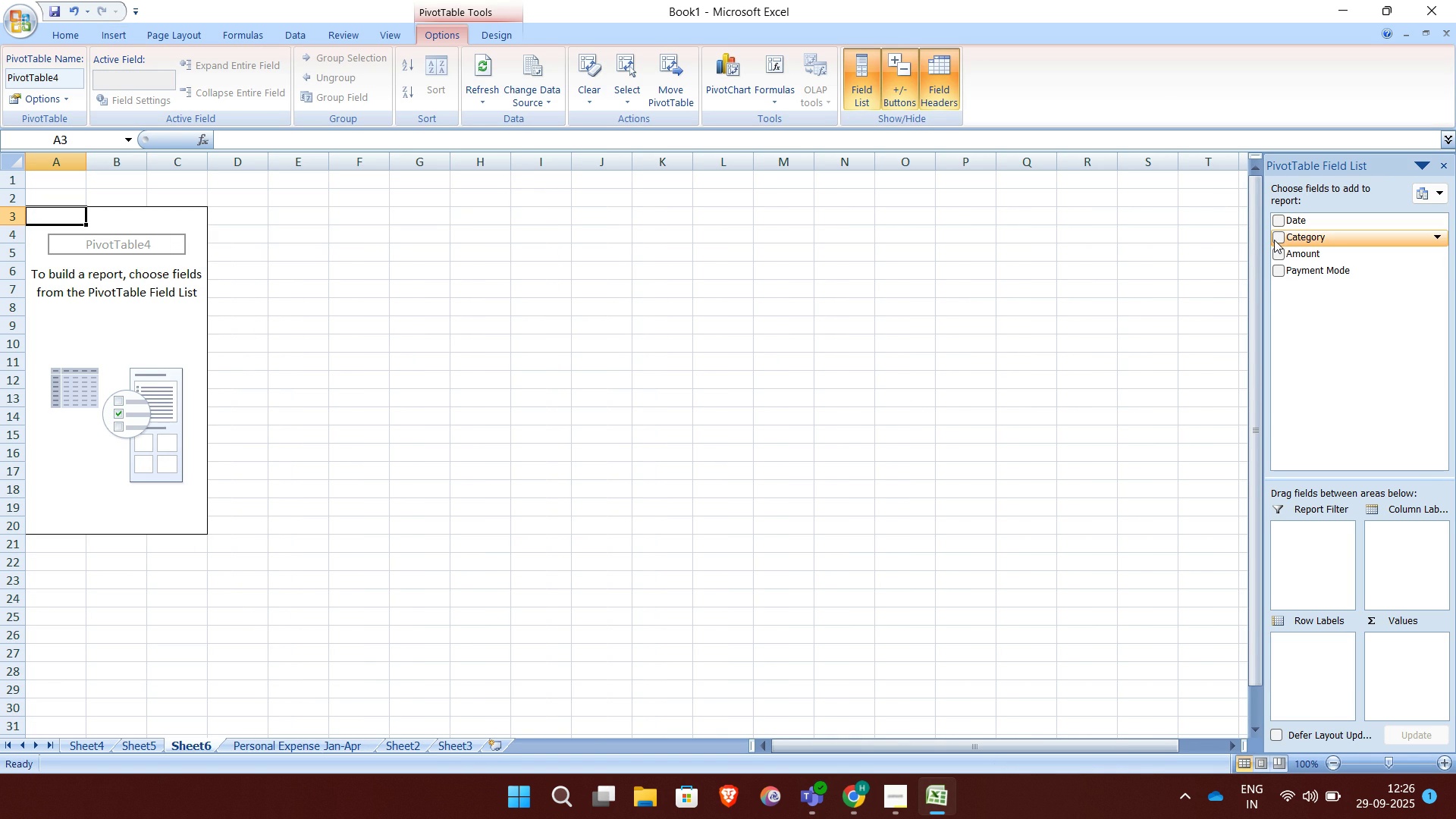 
left_click([1278, 247])
 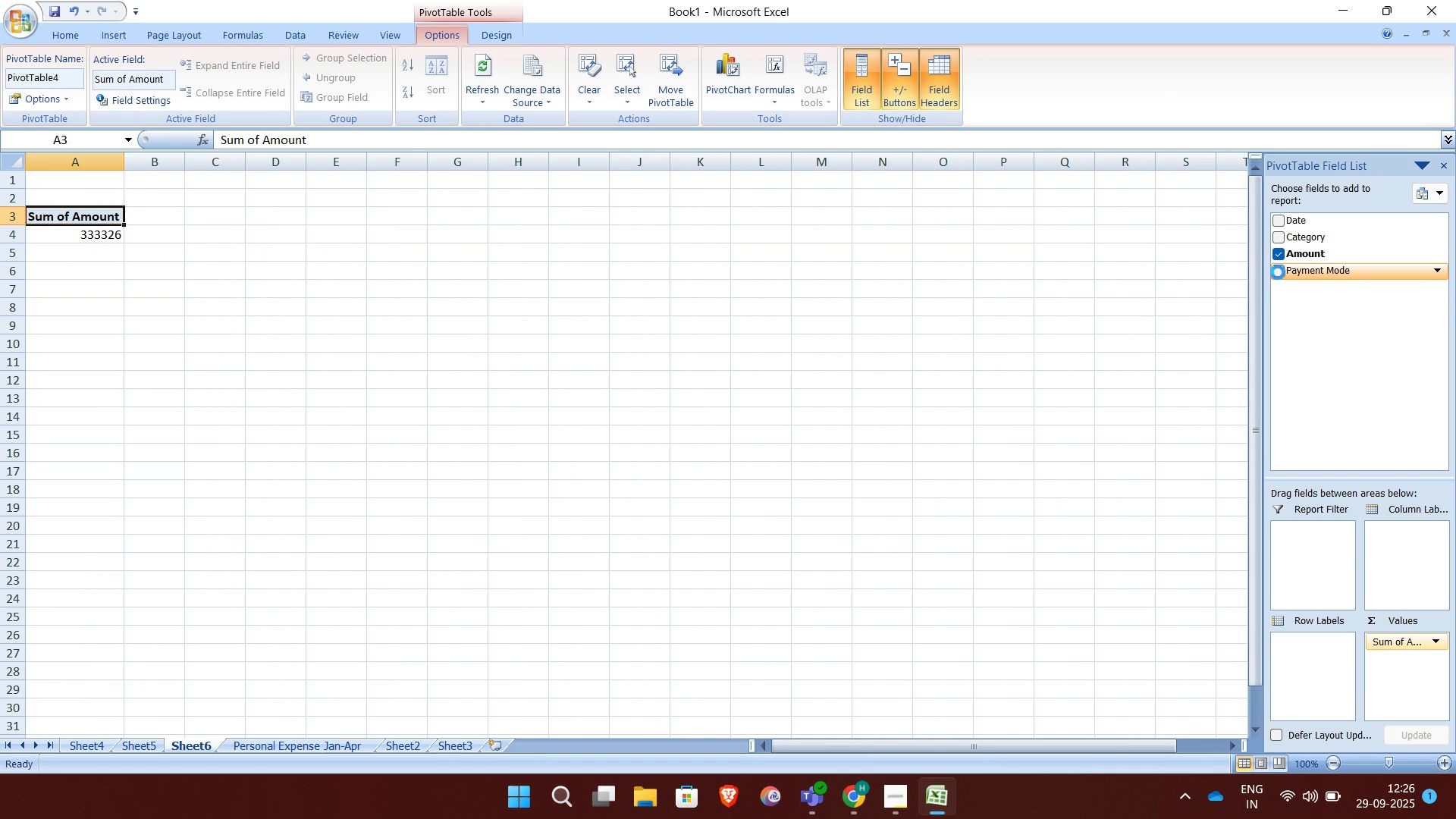 
left_click([1278, 272])
 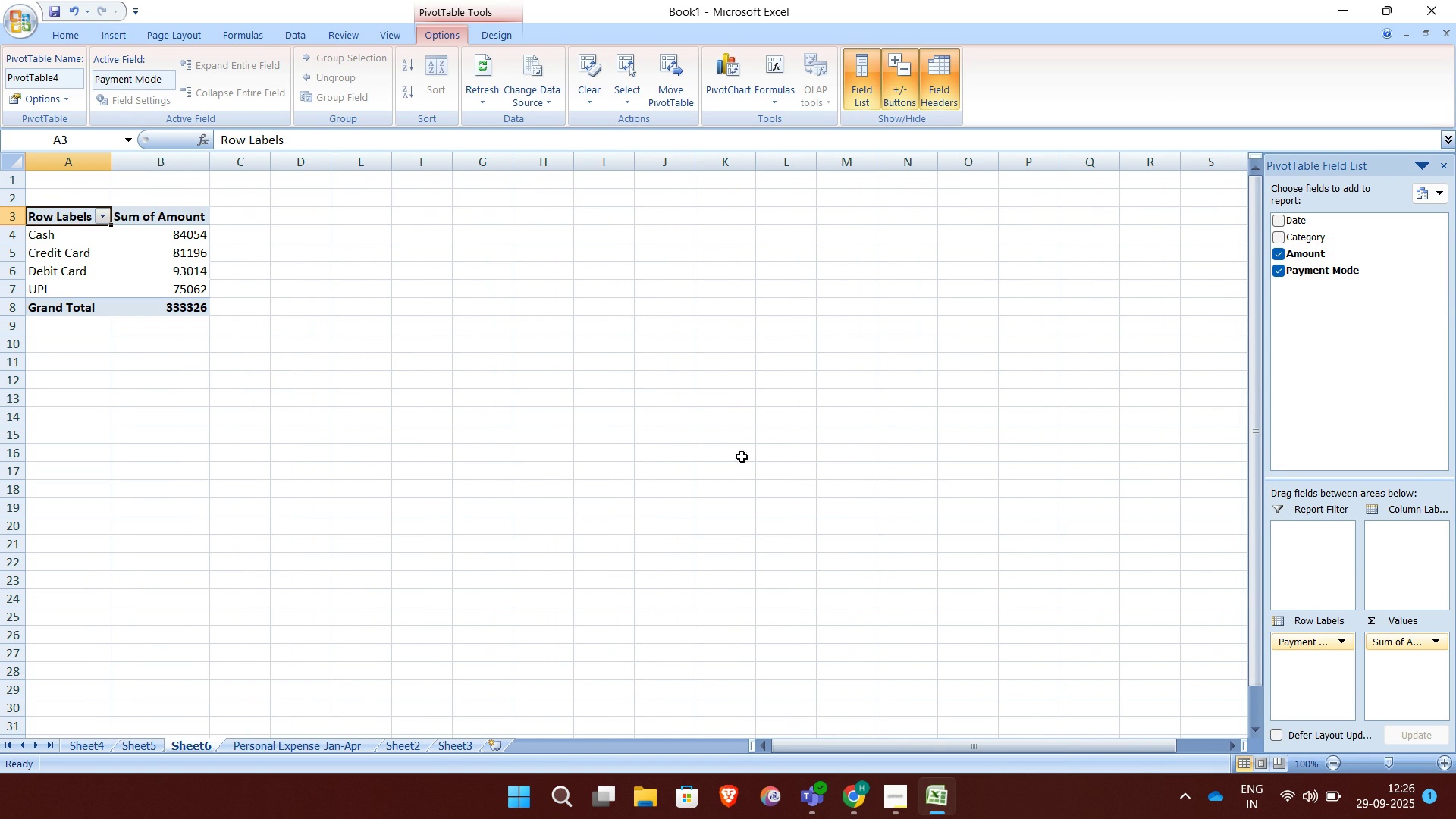 
left_click([702, 369])
 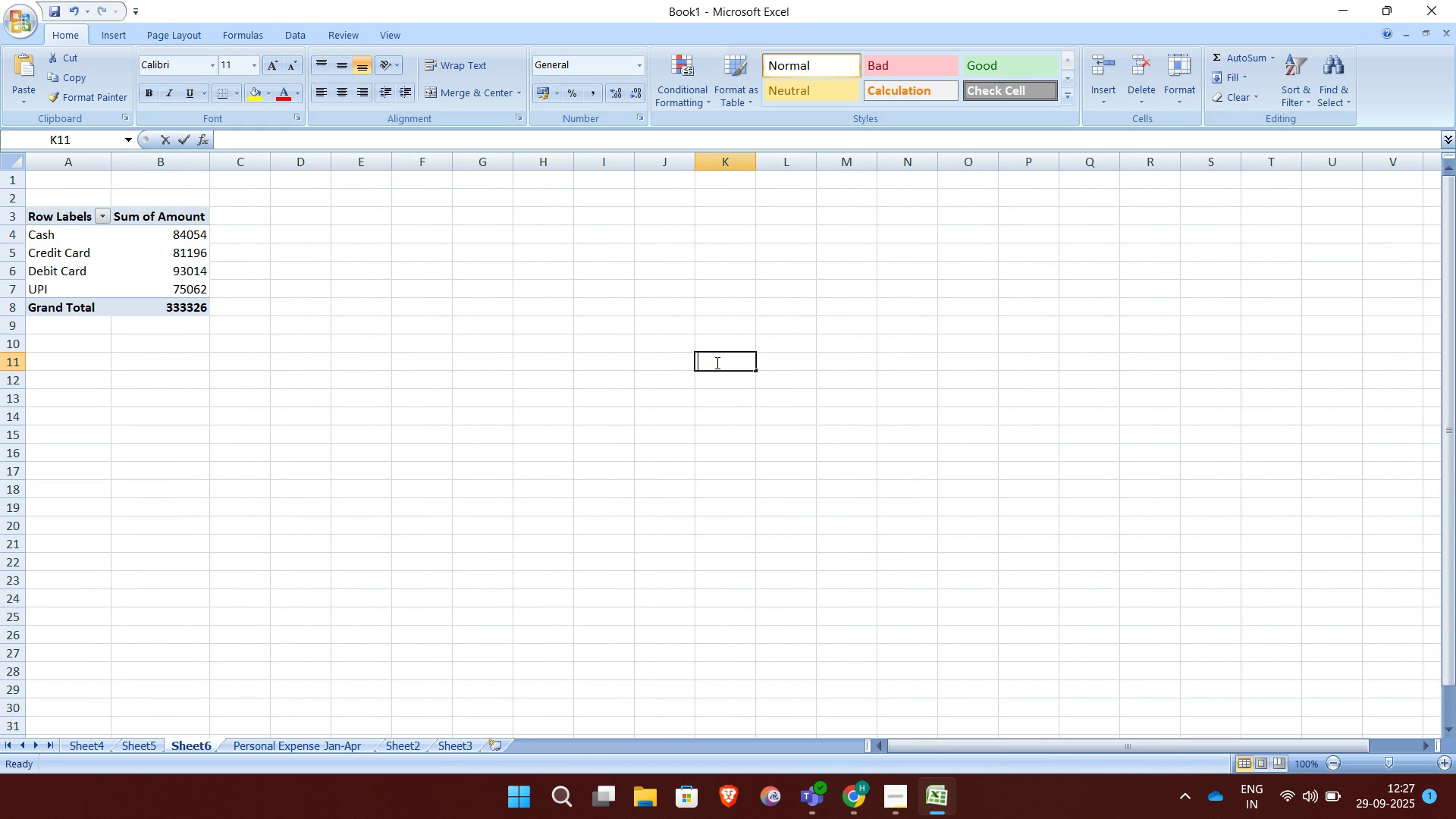 
double_click([716, 362])
 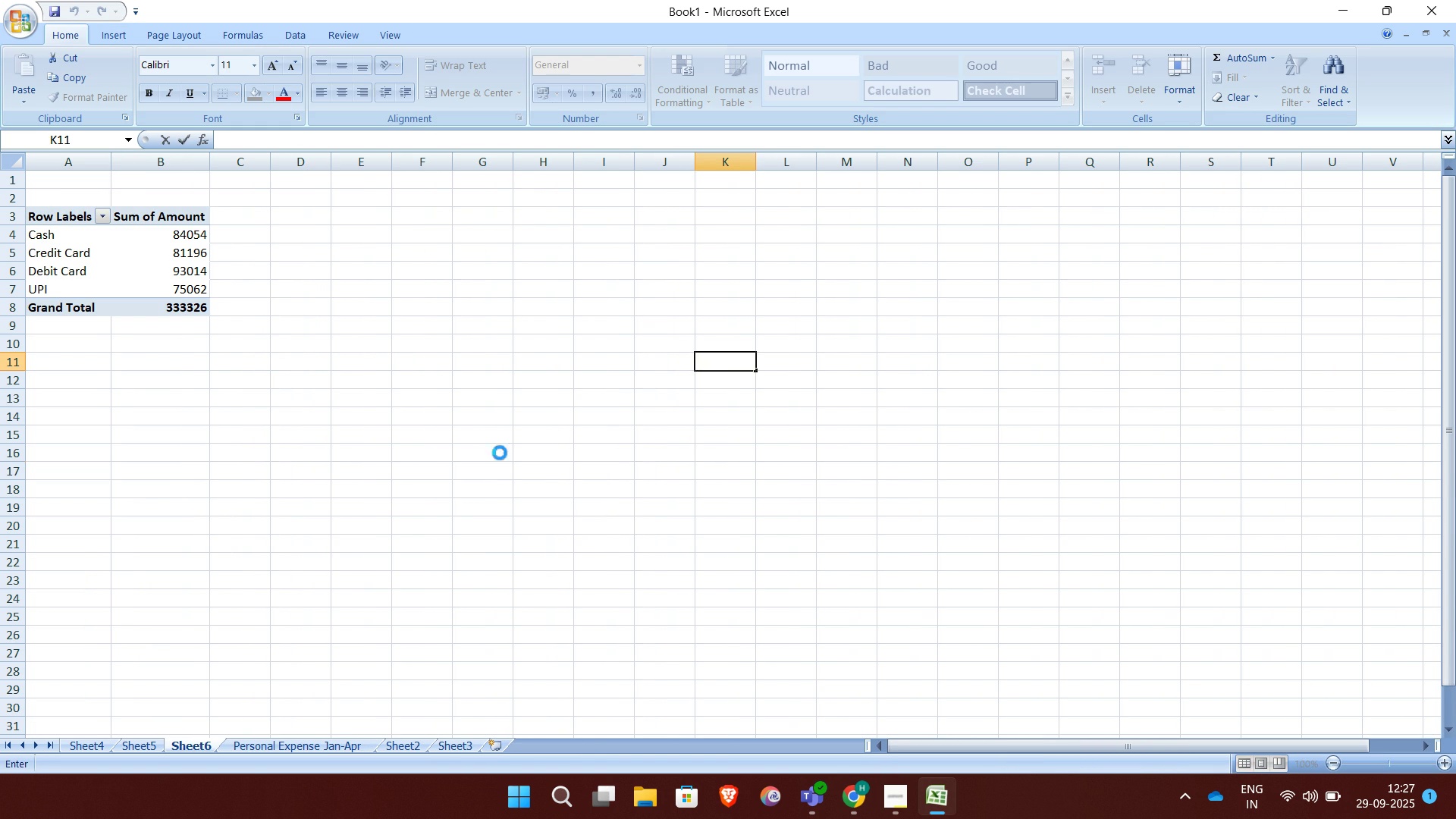 
left_click([500, 453])
 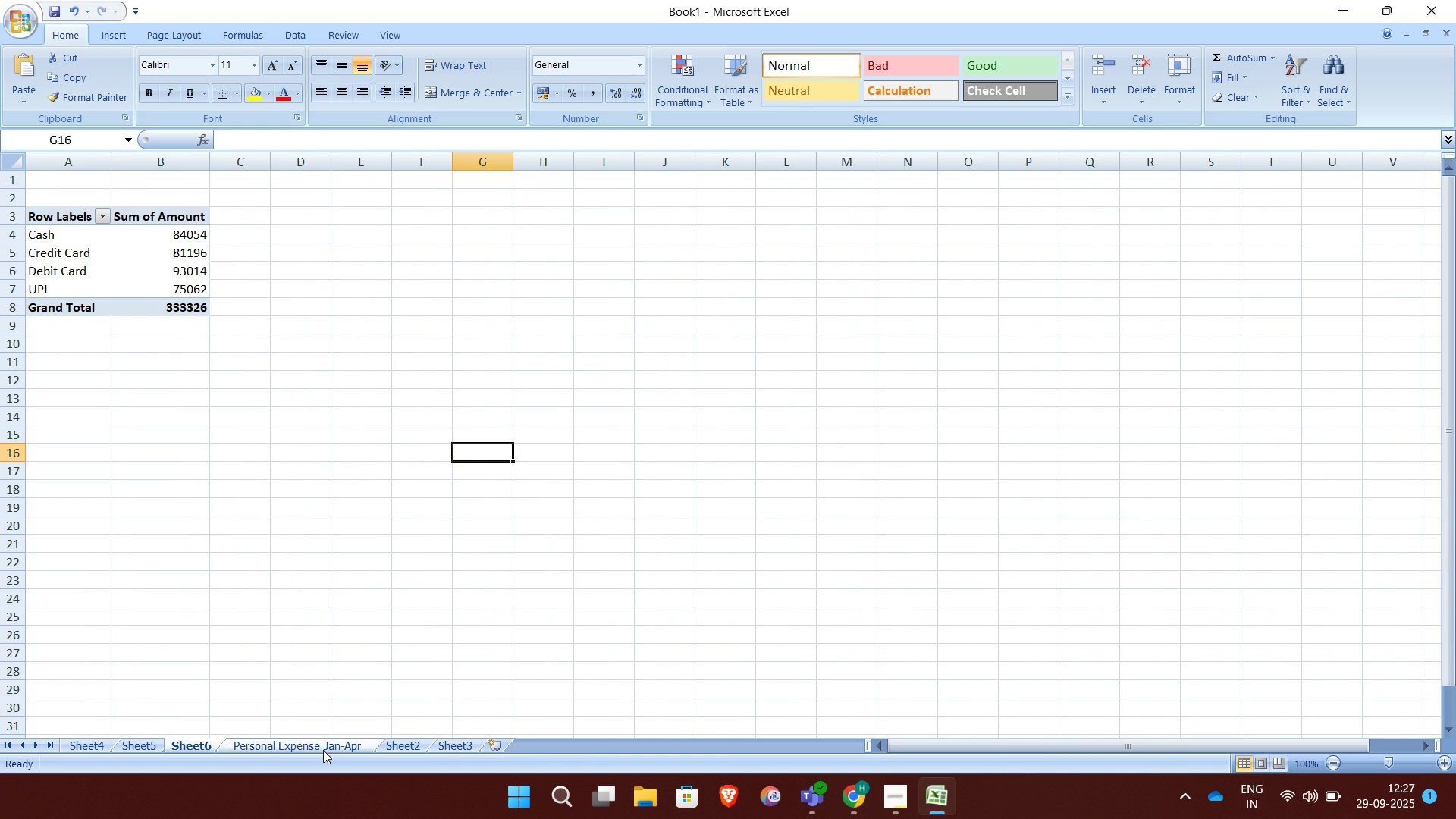 
left_click([315, 747])
 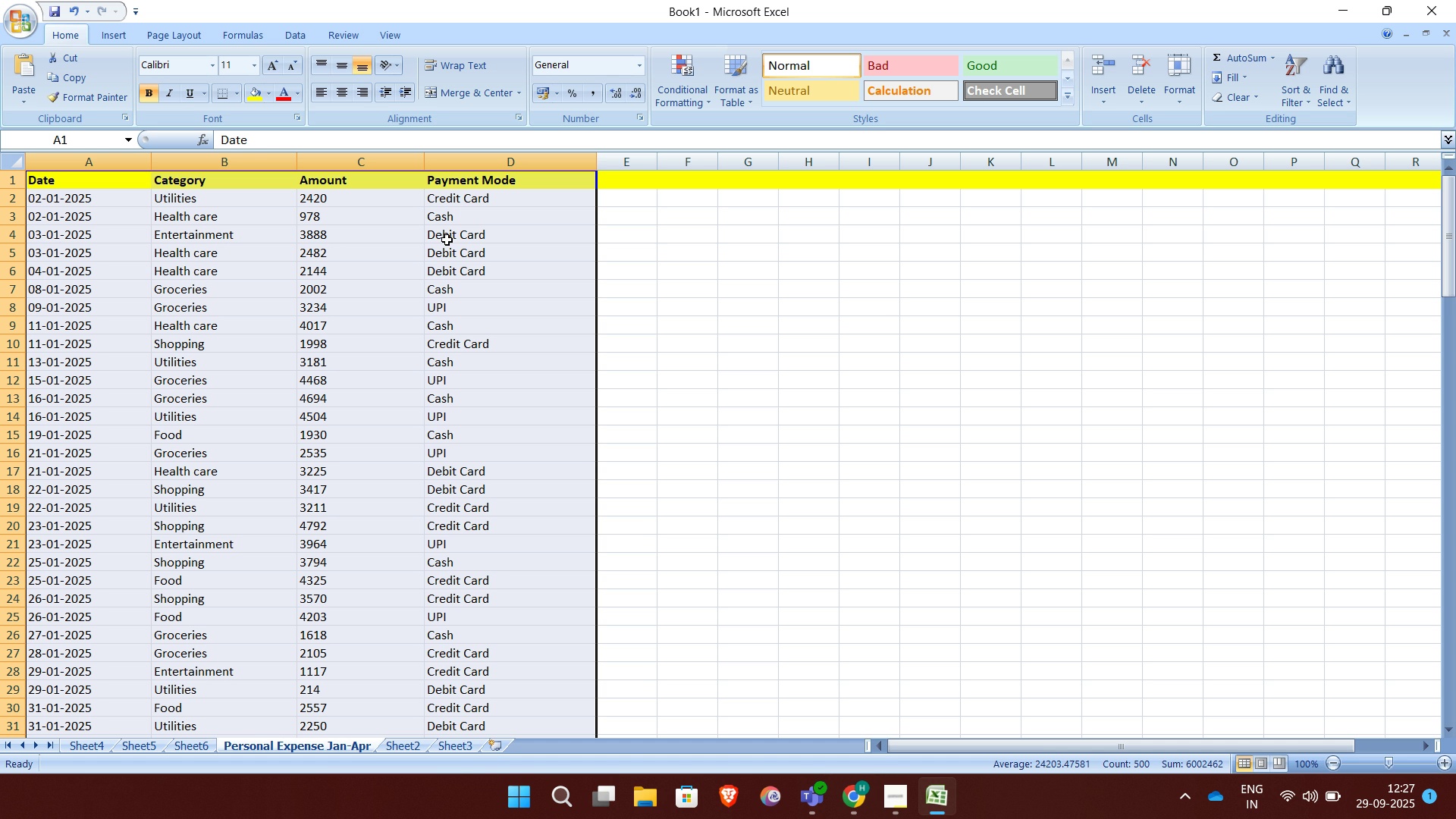 
wait(27.07)
 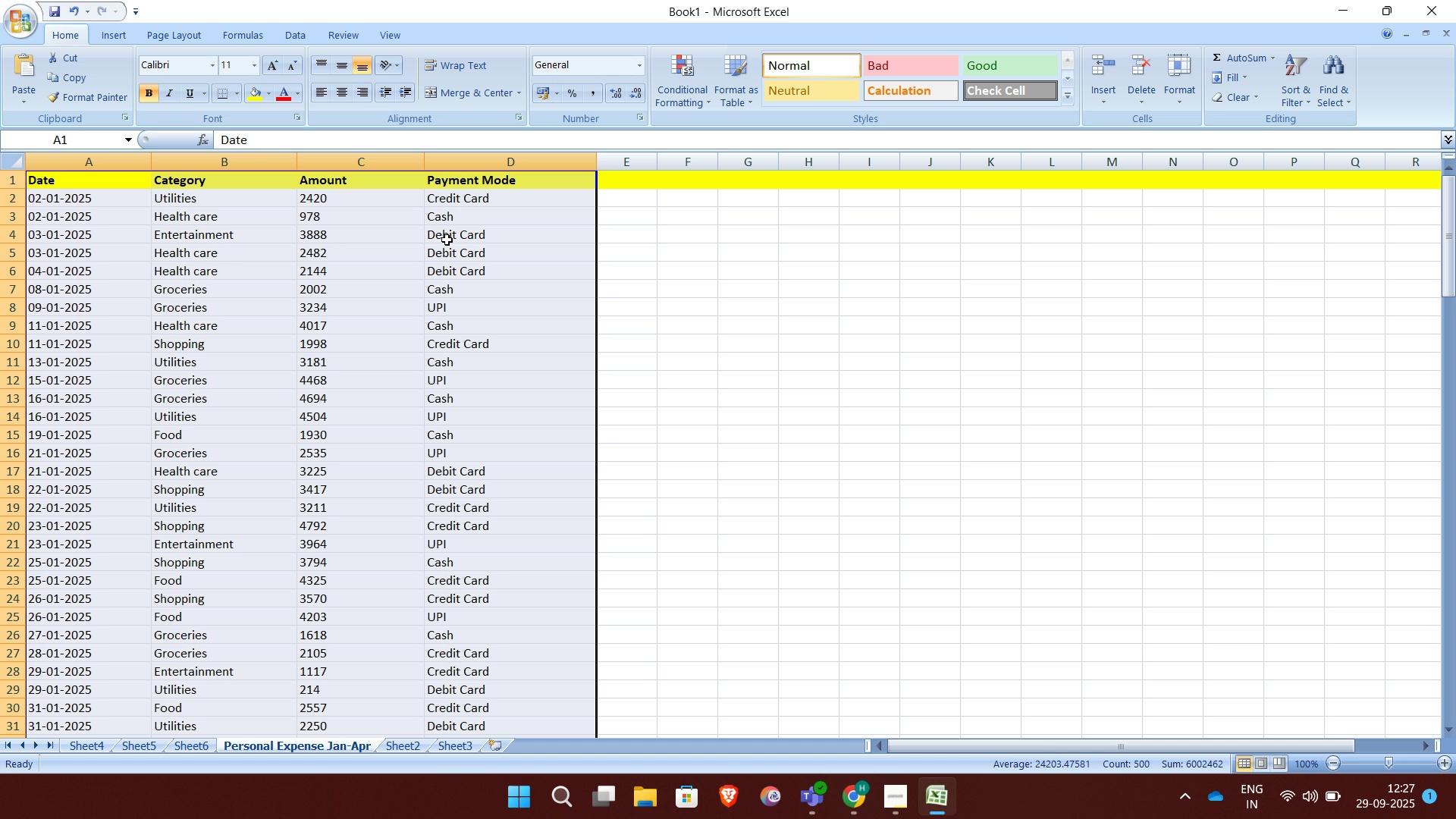 
left_click([661, 287])
 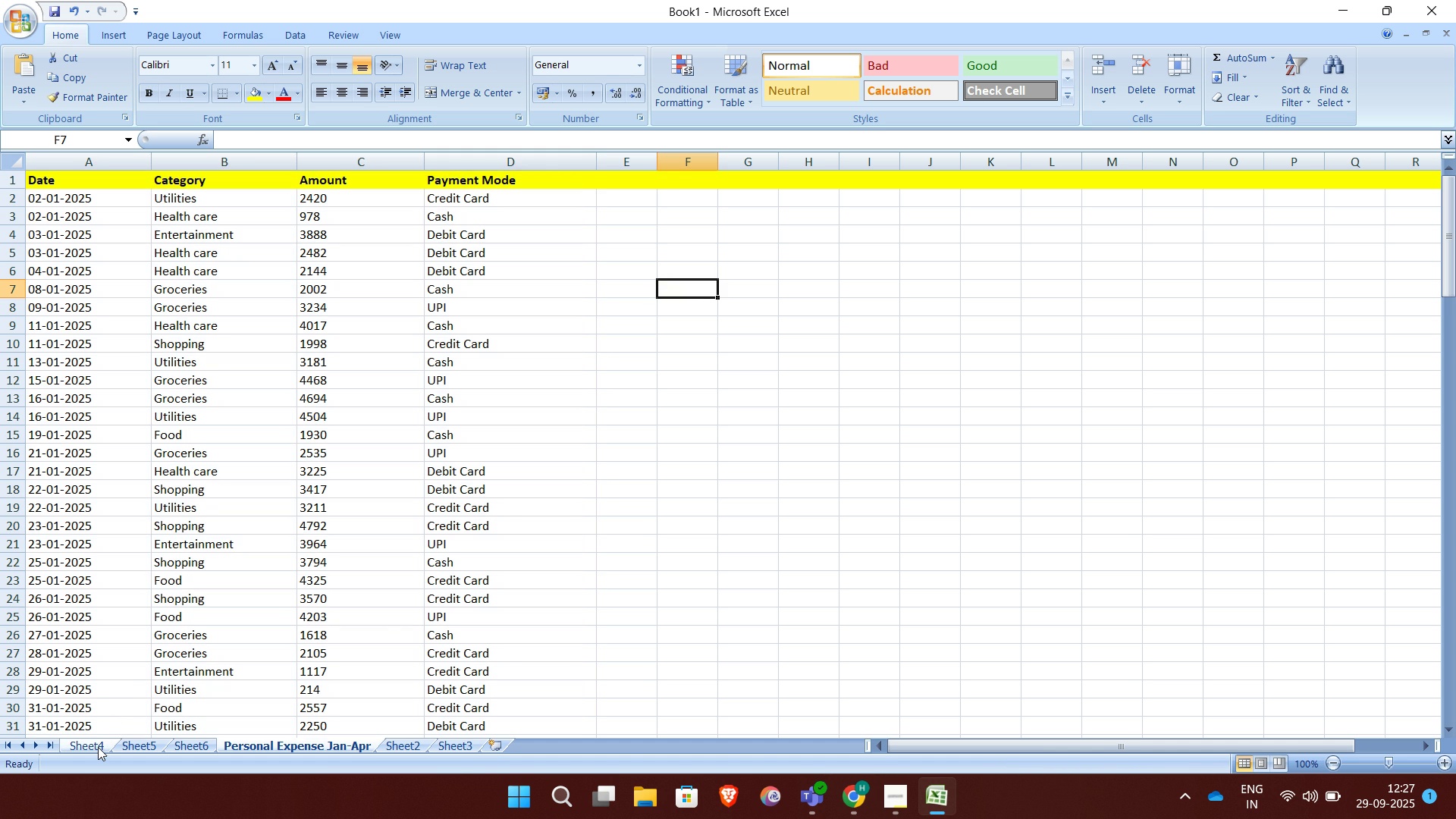 
left_click([98, 748])
 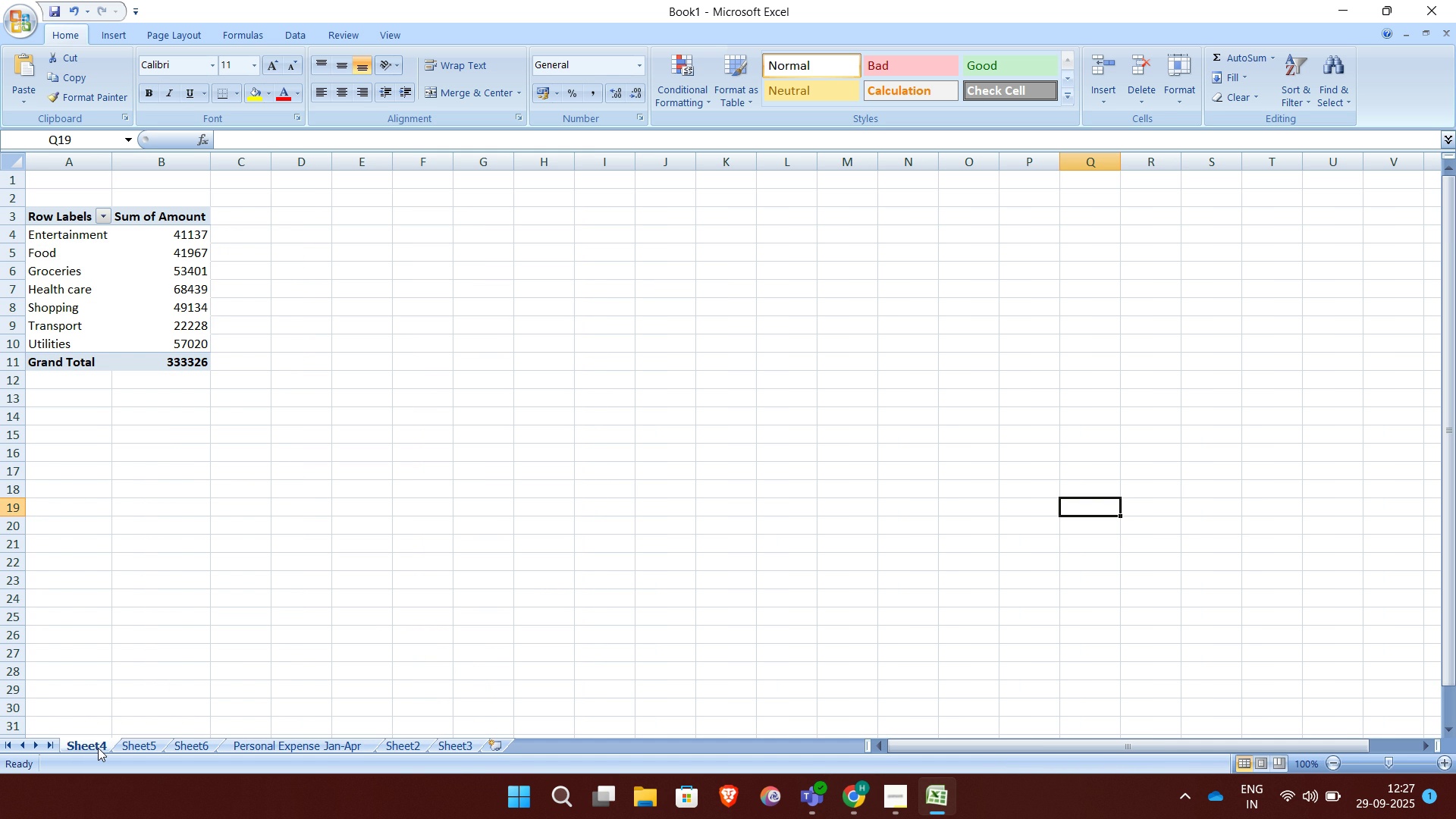 
wait(5.1)
 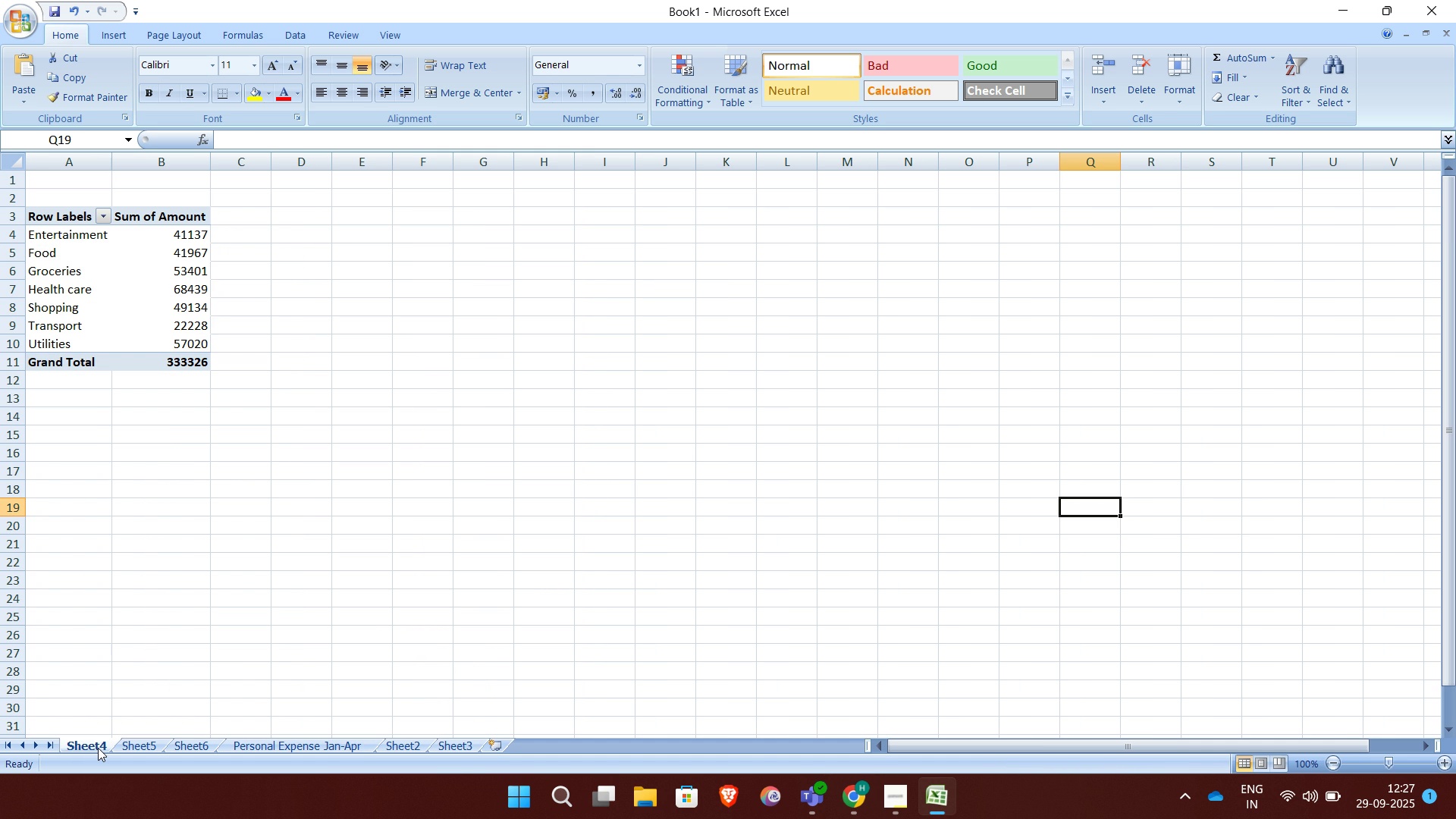 
double_click([98, 748])
 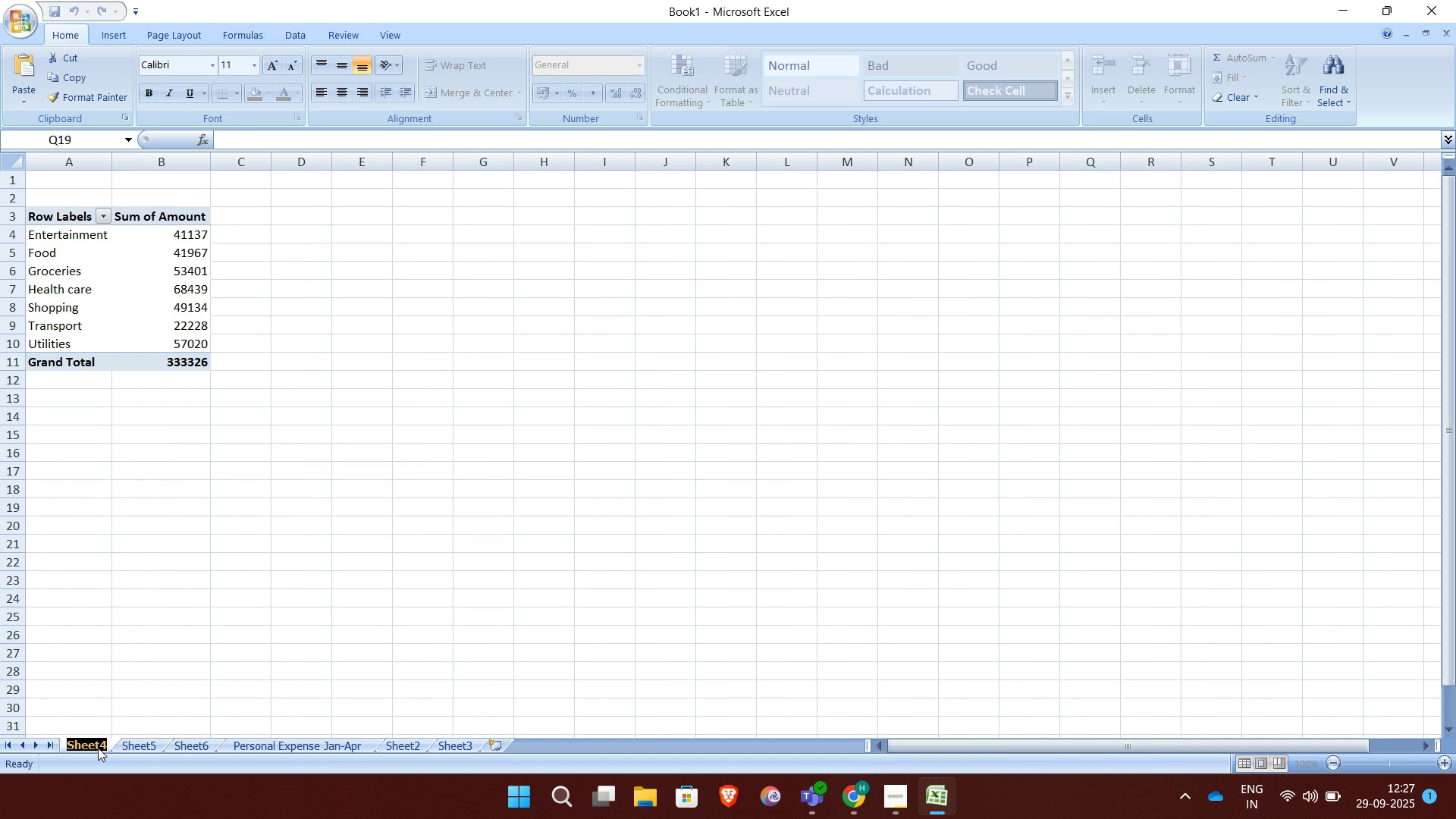 
key(Backspace)
type(Category vs Amount)
 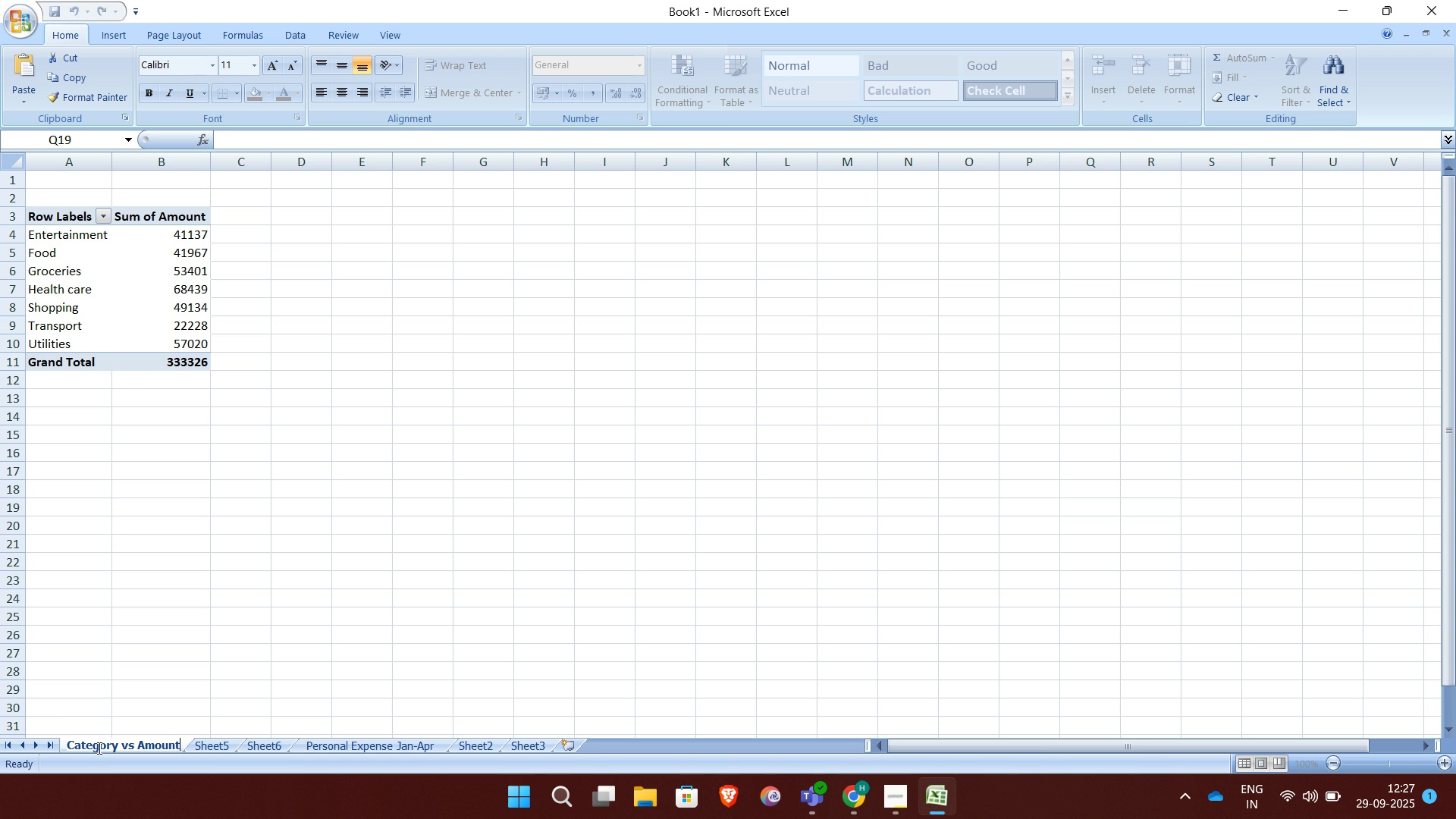 
key(Enter)
 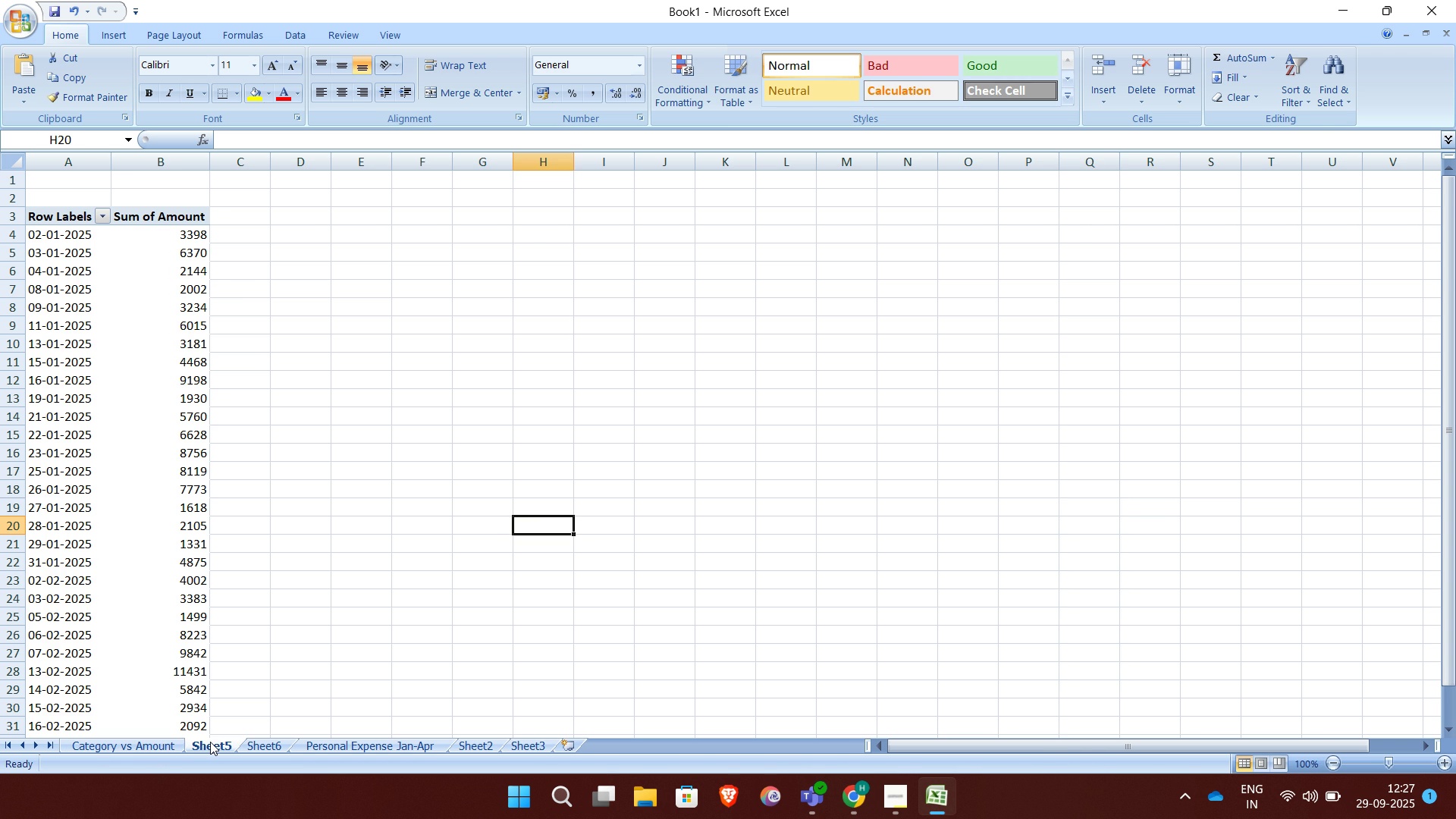 
left_click([210, 742])
 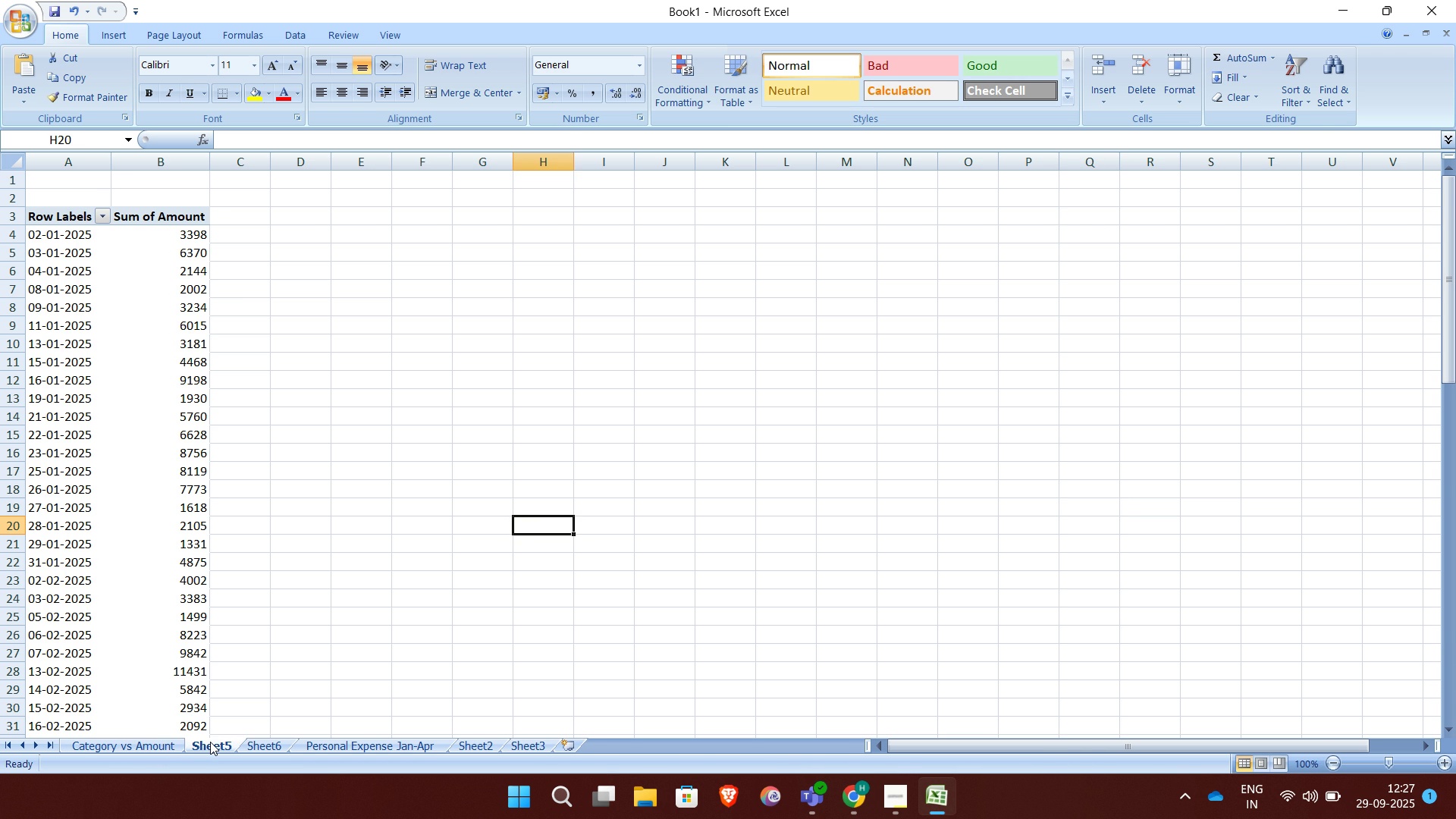 
double_click([210, 742])
 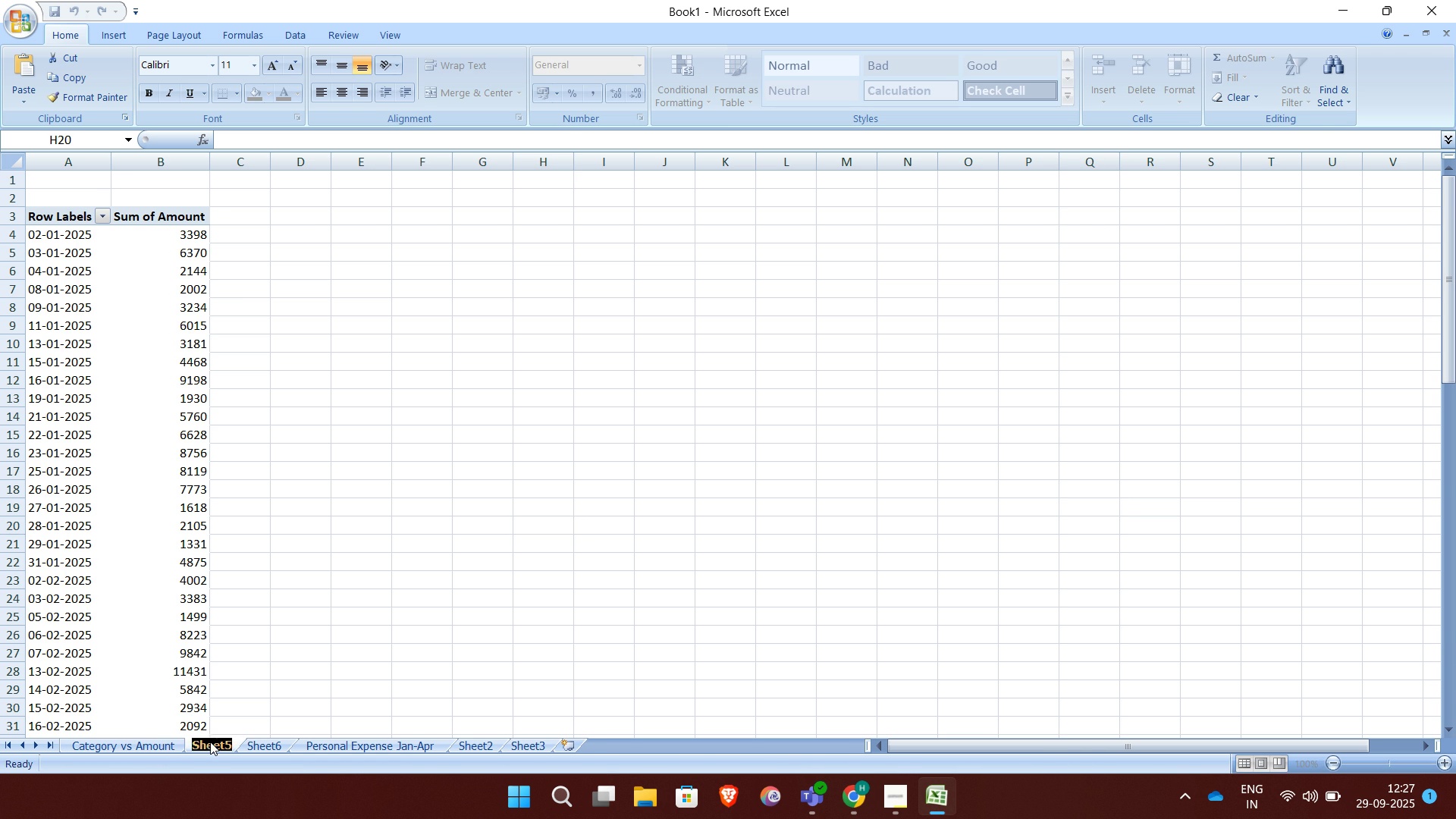 
key(Backspace)
type(Expenditure day )
key(Backspace)
key(Backspace)
key(Backspace)
key(Backspace)
type(tracking by date)
 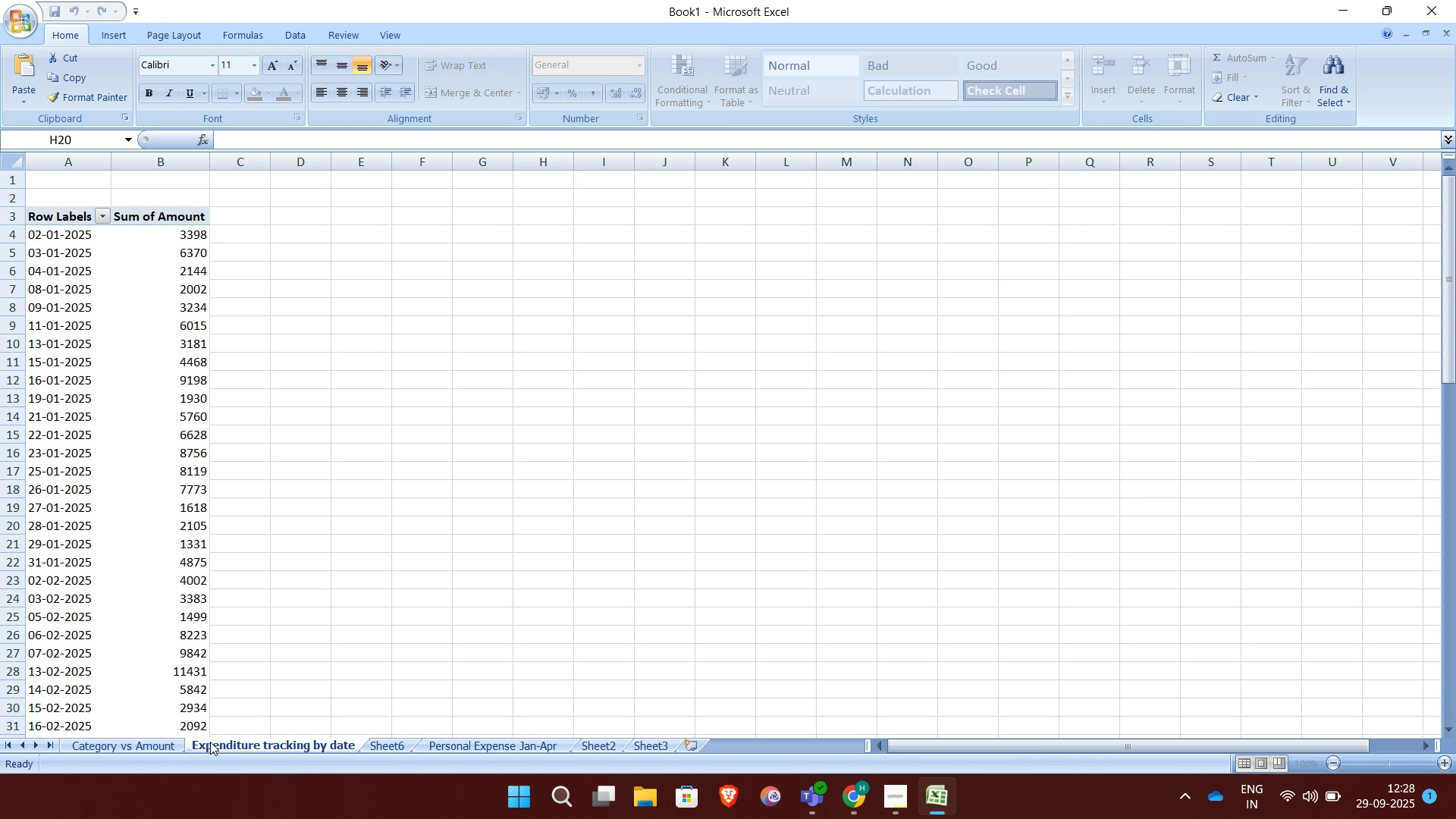 
key(Enter)
 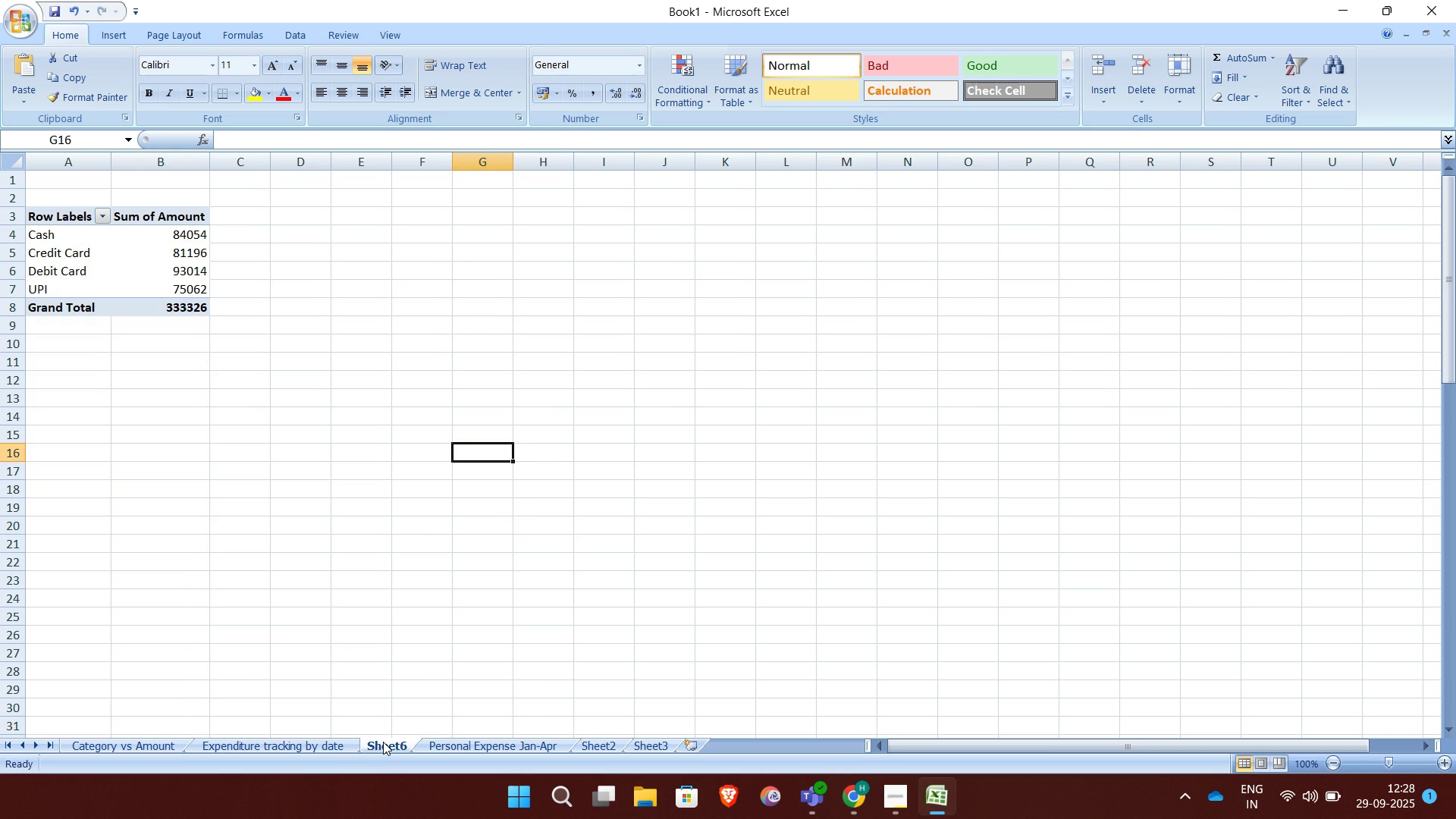 
left_click([383, 742])
 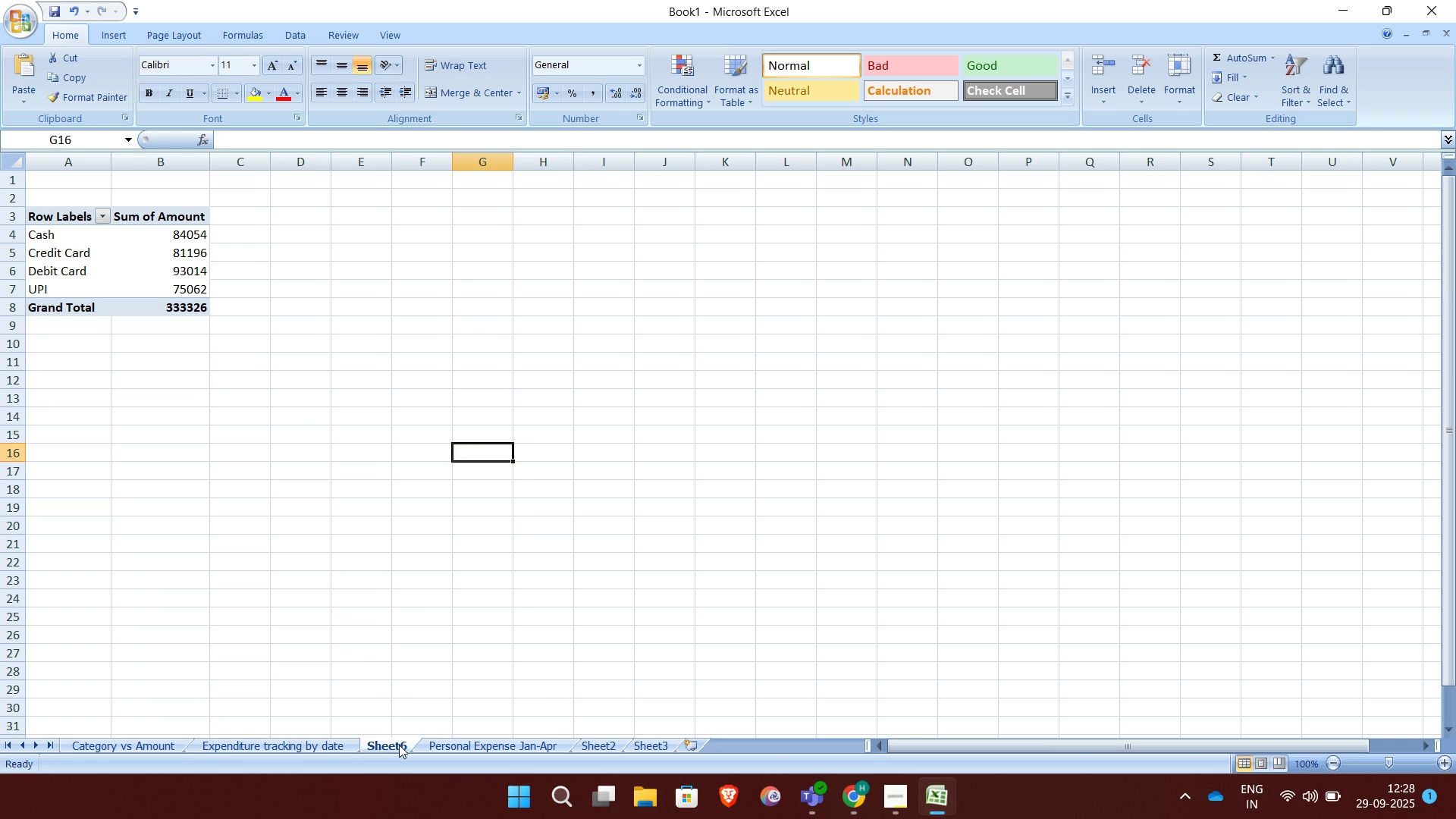 
left_click([399, 745])
 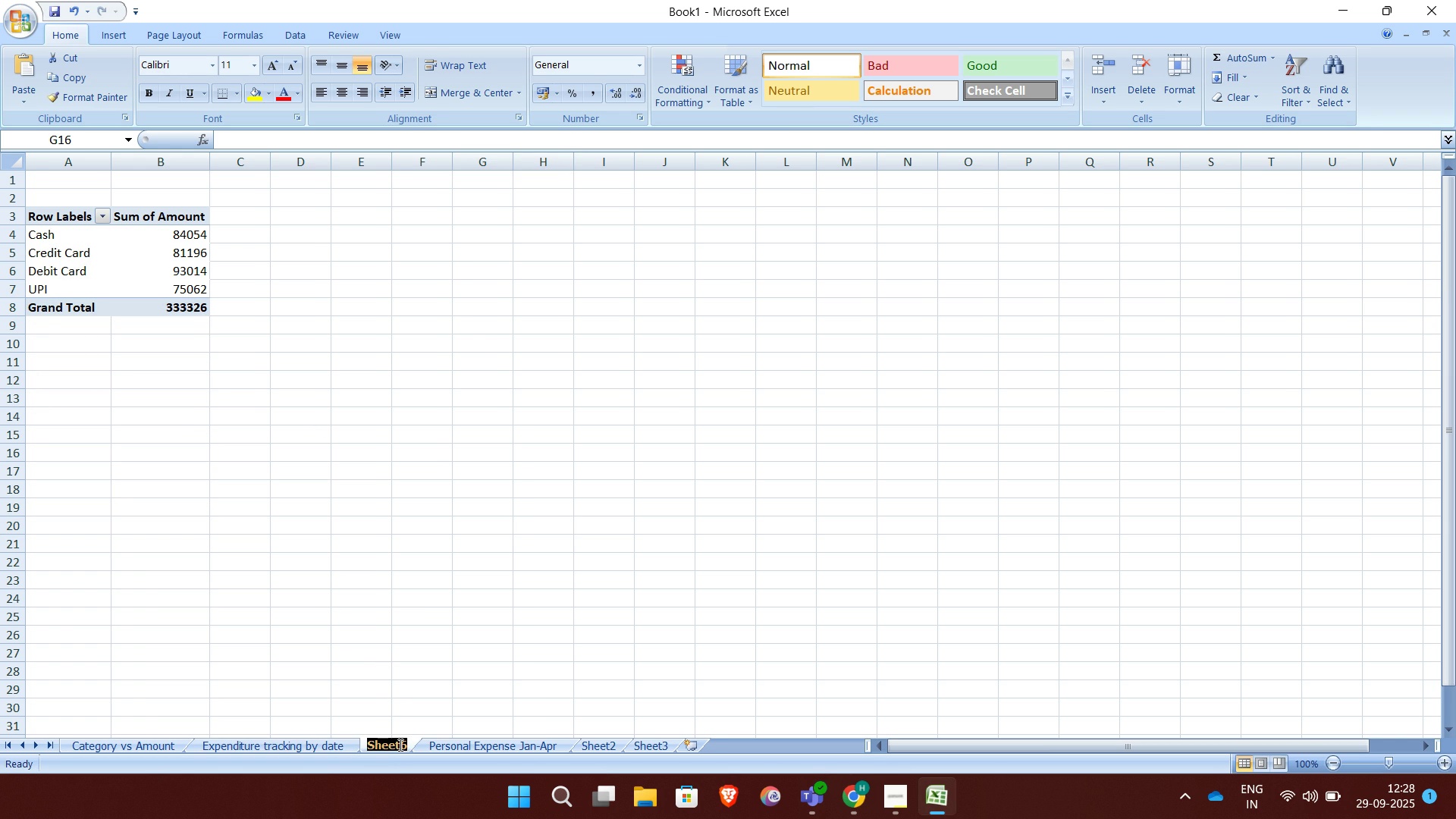 
double_click([399, 745])
 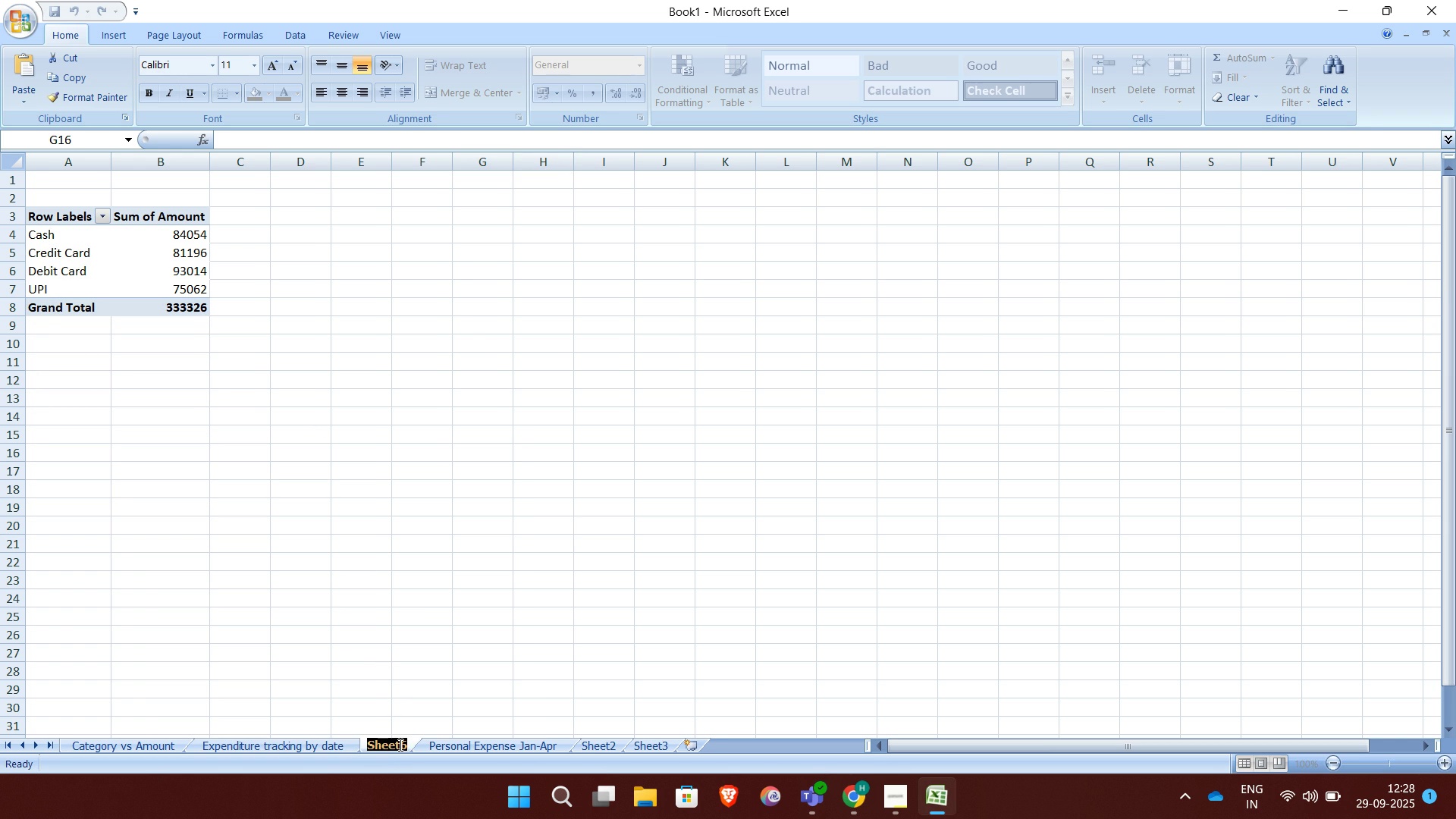 
key(Backspace)
type(Method of spending vs amount)
 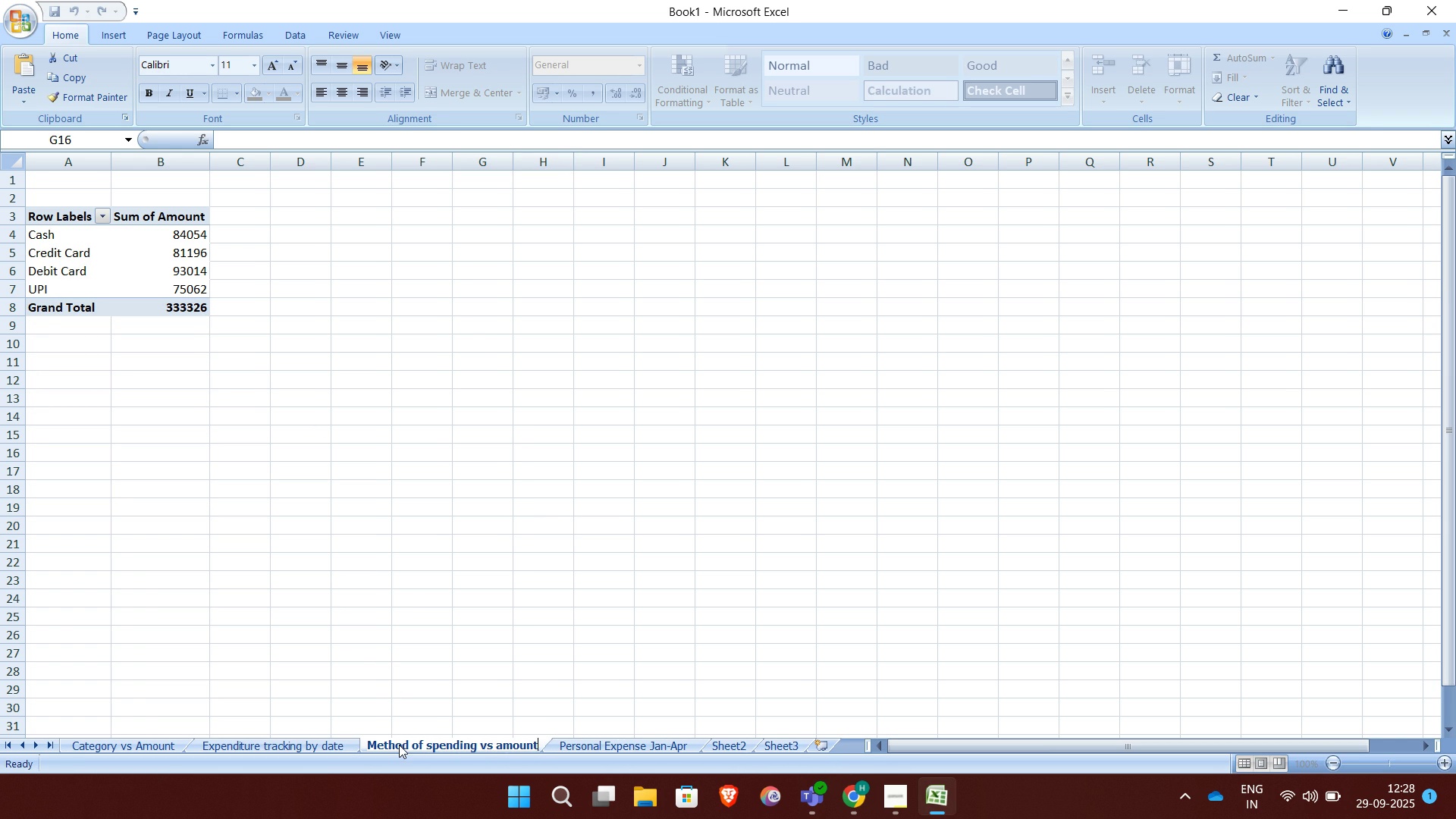 
key(Enter)
 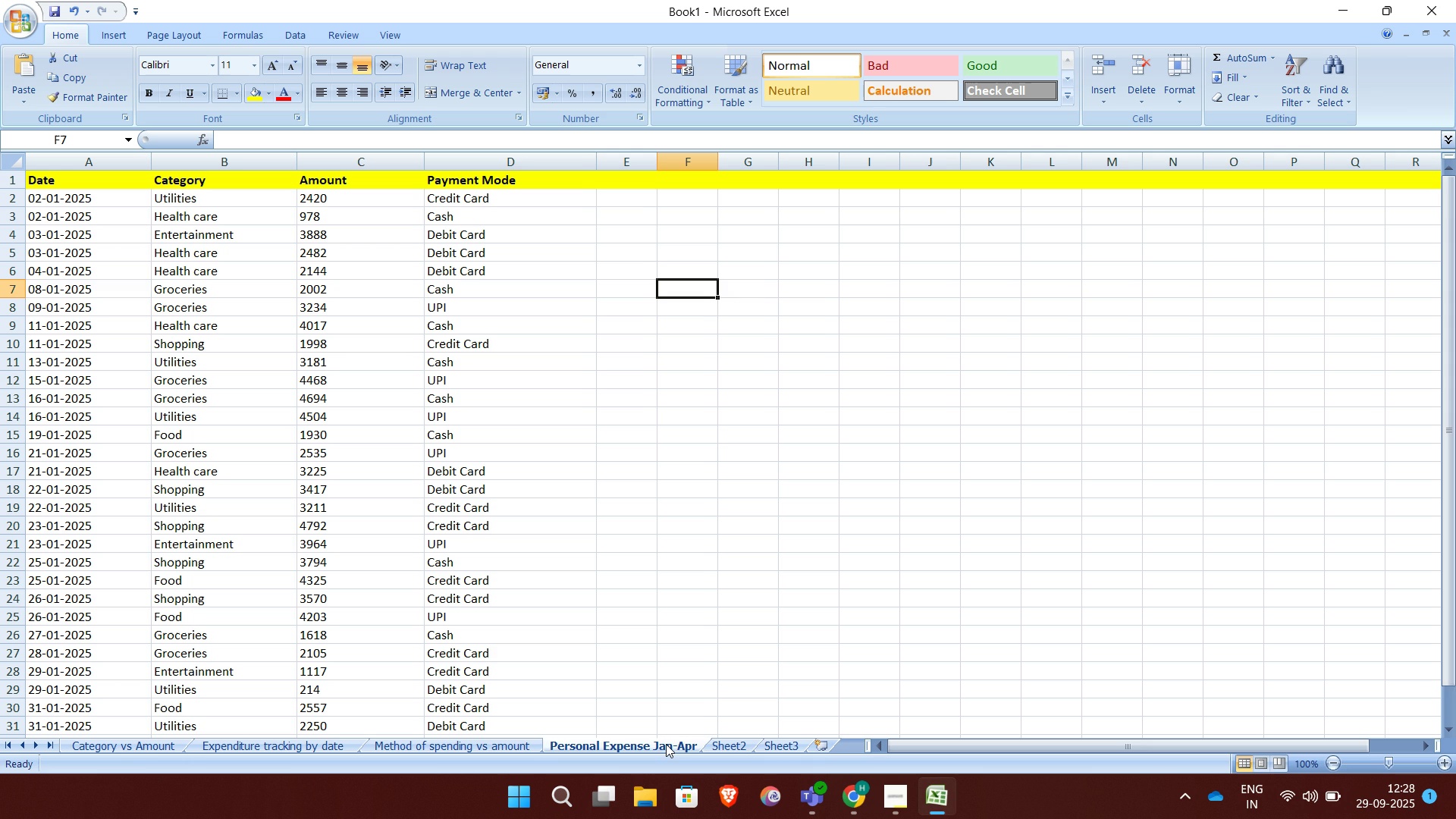 
left_click([666, 744])
 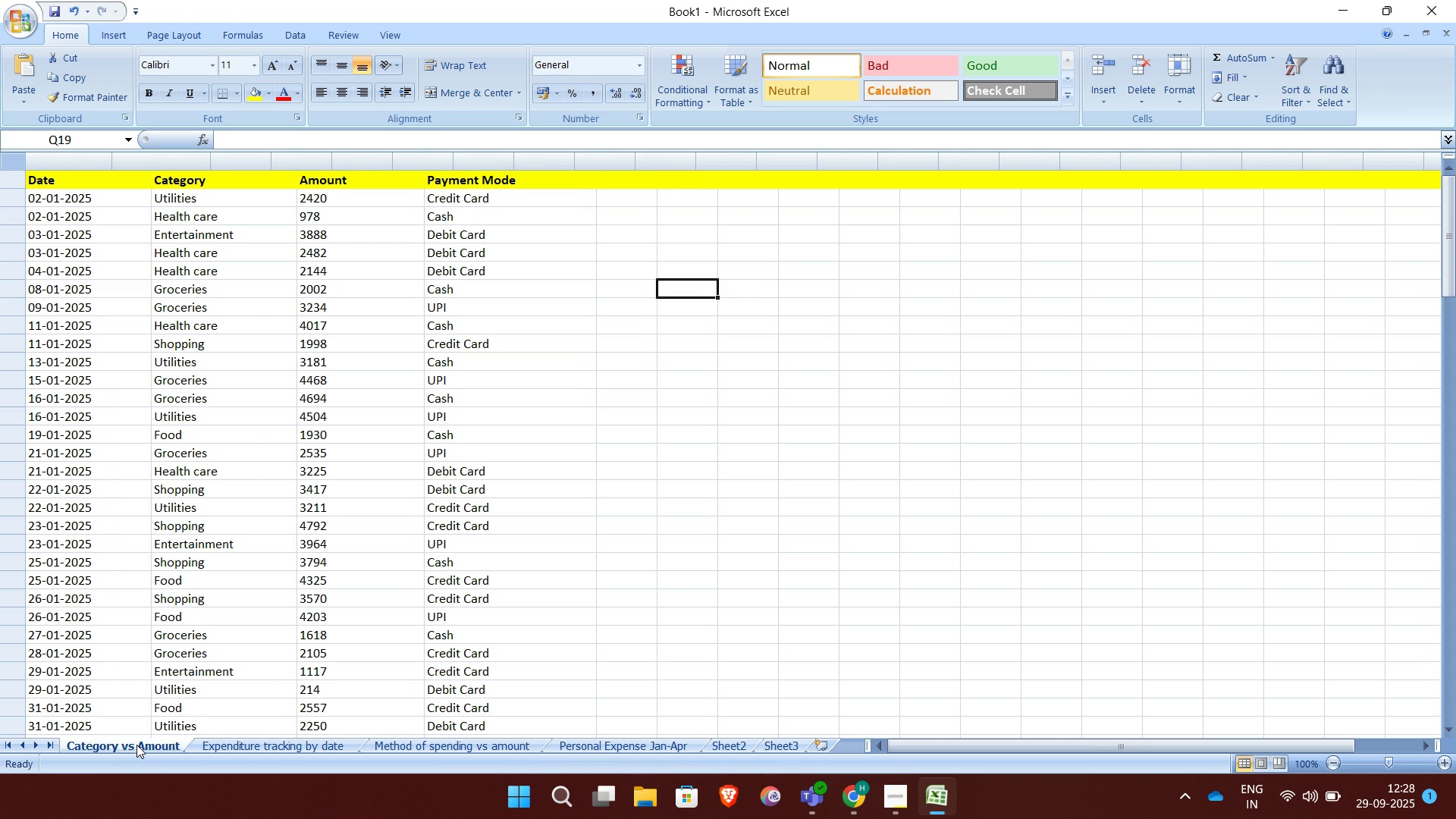 
left_click([136, 745])
 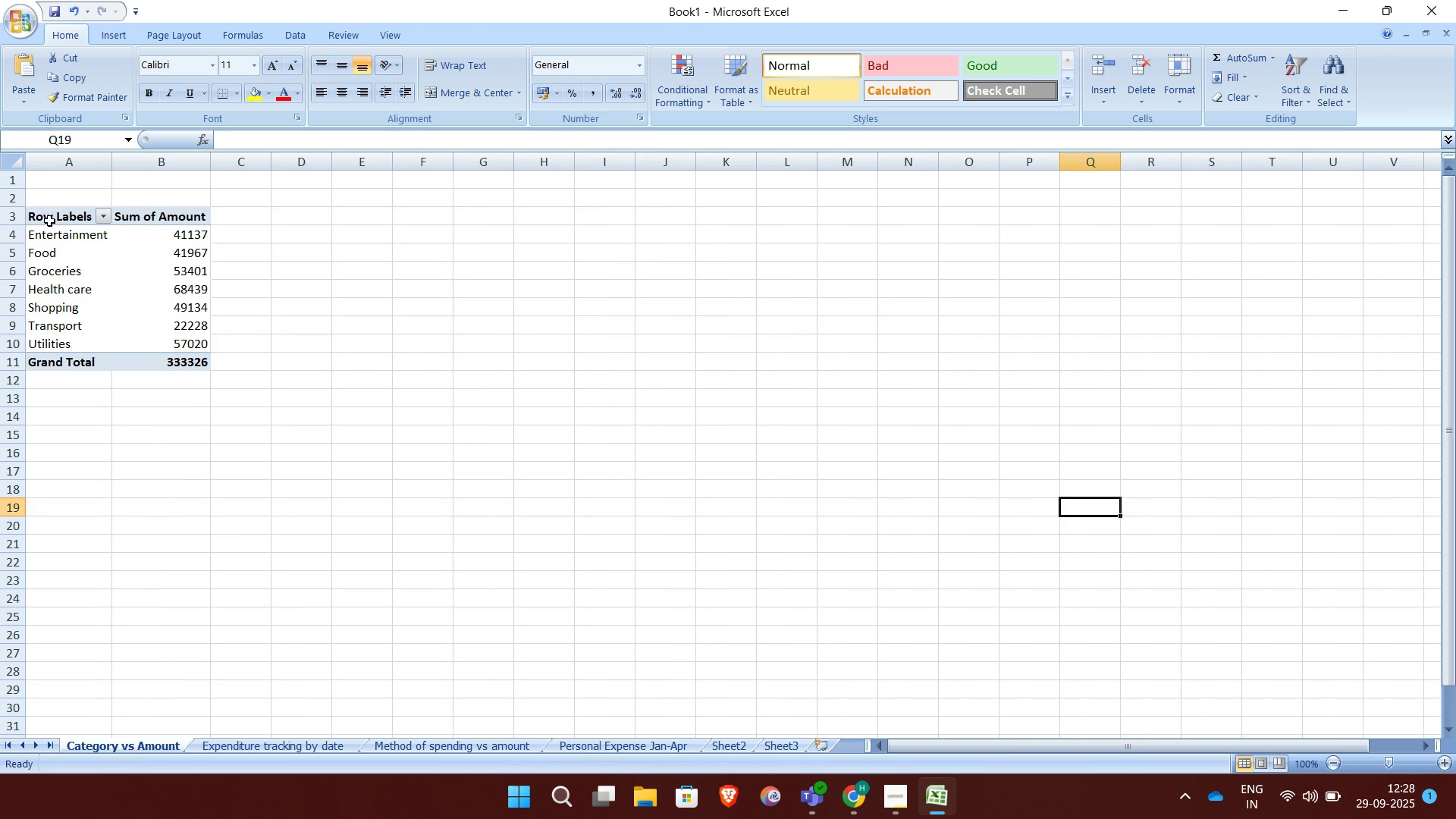 
left_click([49, 221])
 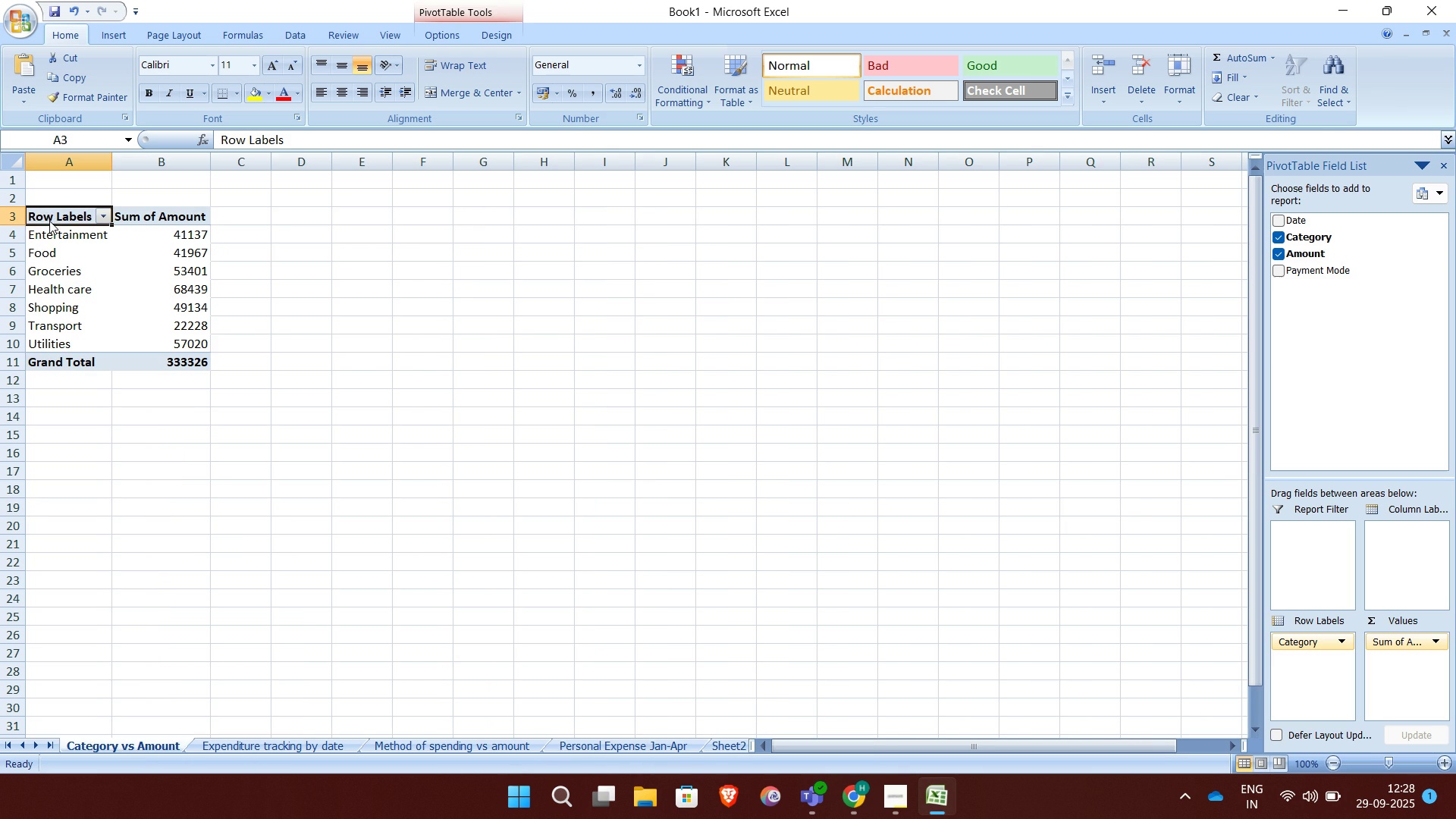 
key(Shift+ArrowDown)
 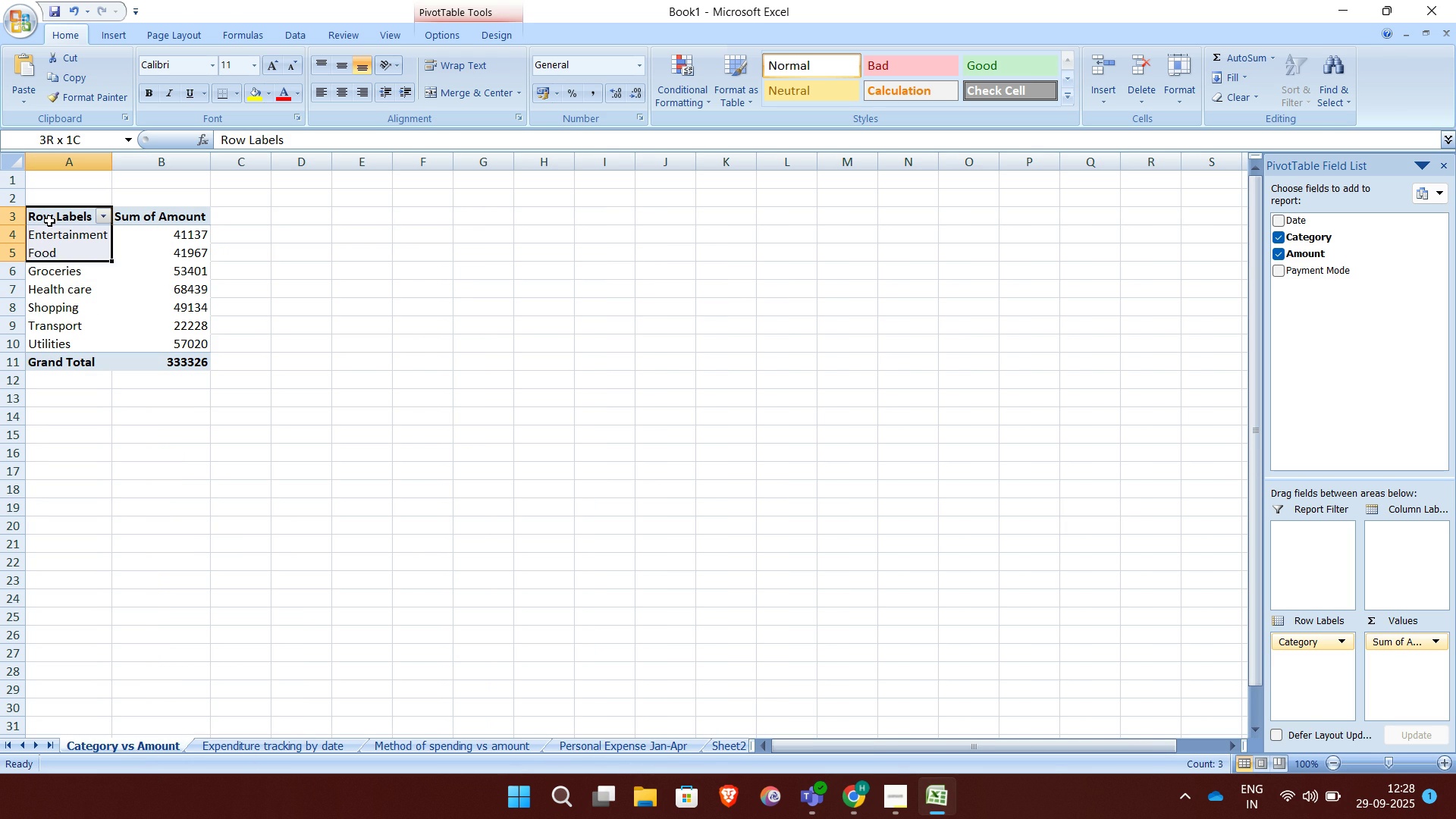 
key(Shift+ArrowDown)
 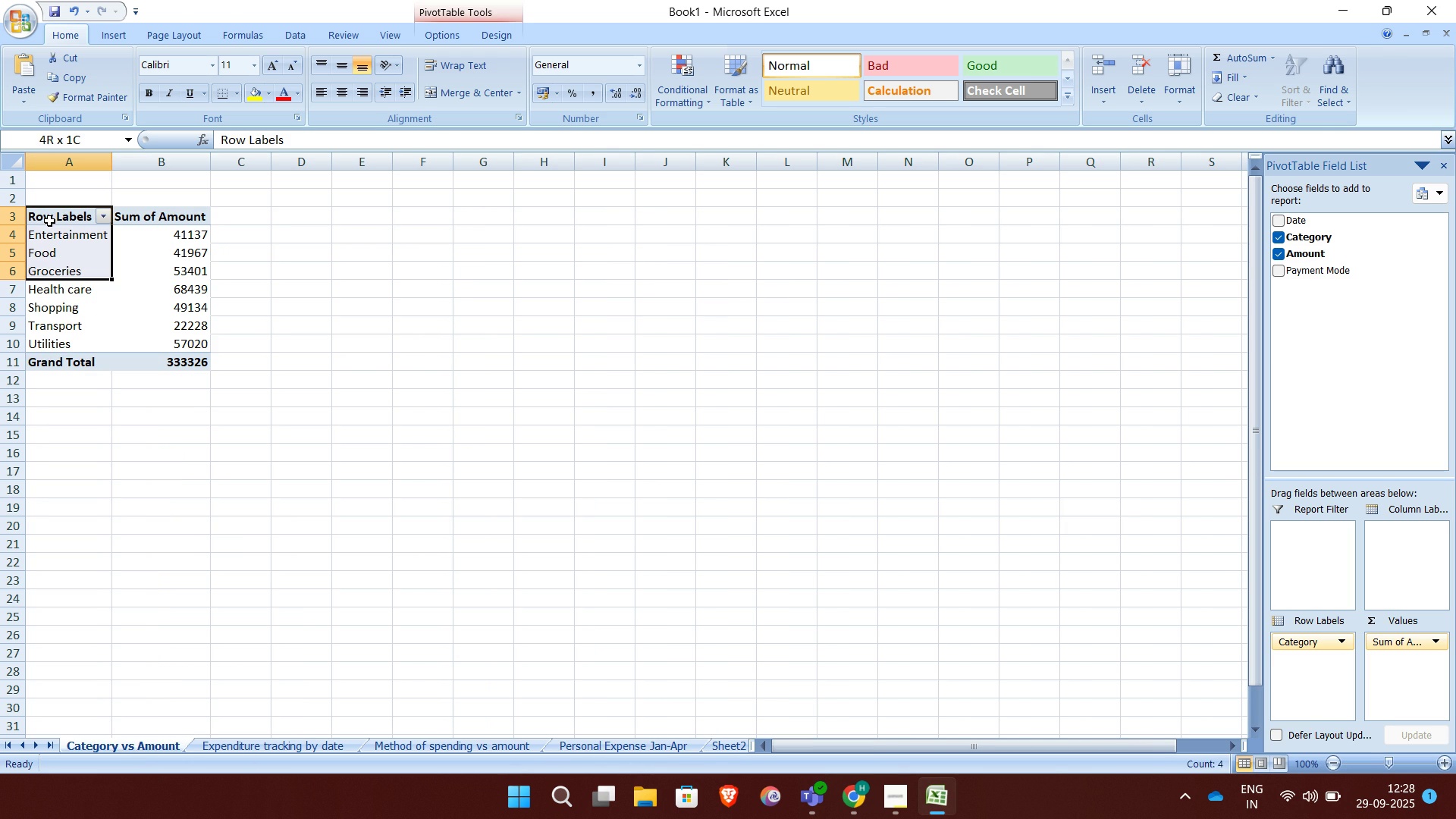 
key(Shift+ArrowDown)
 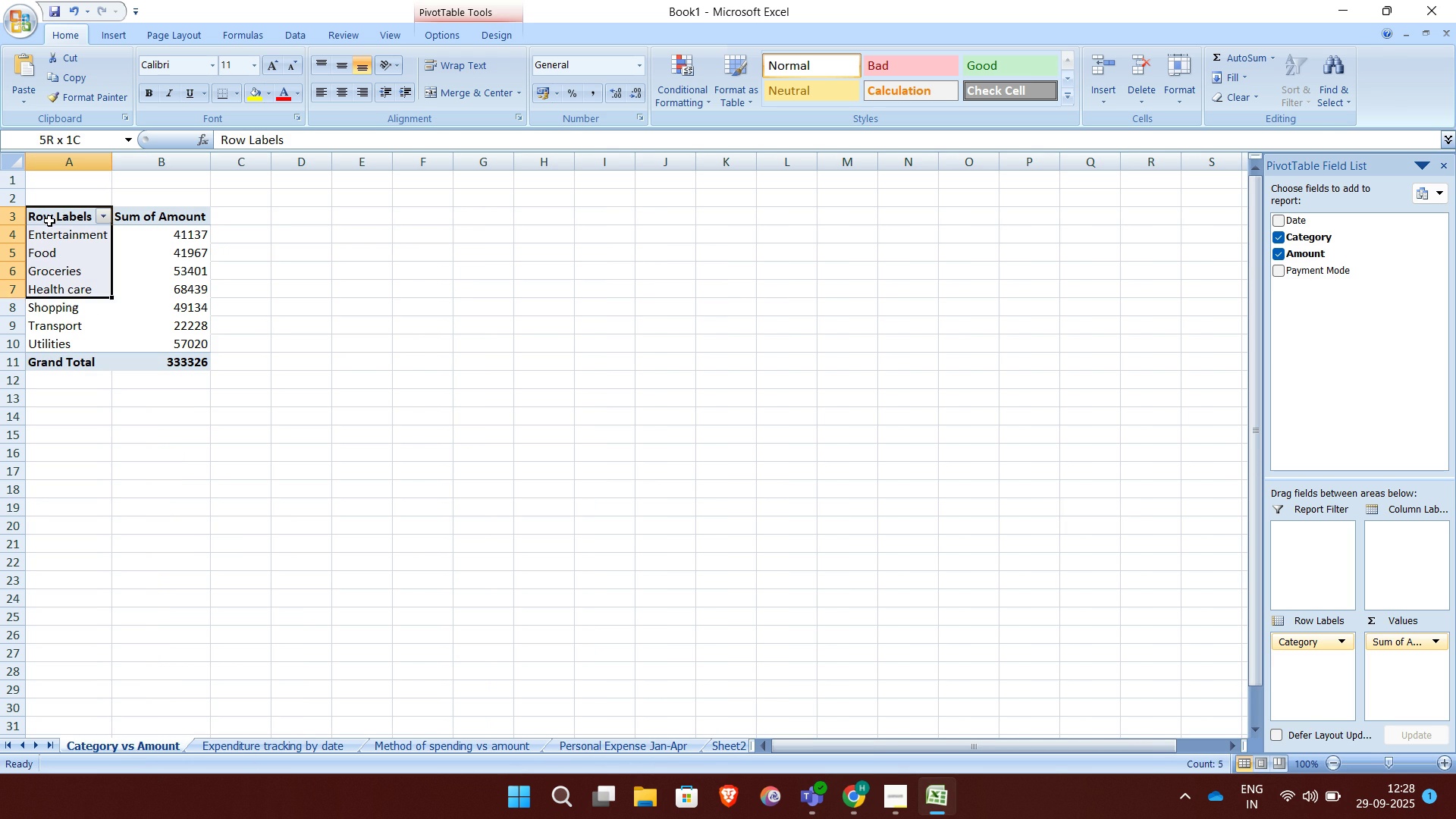 
key(Shift+ArrowDown)
 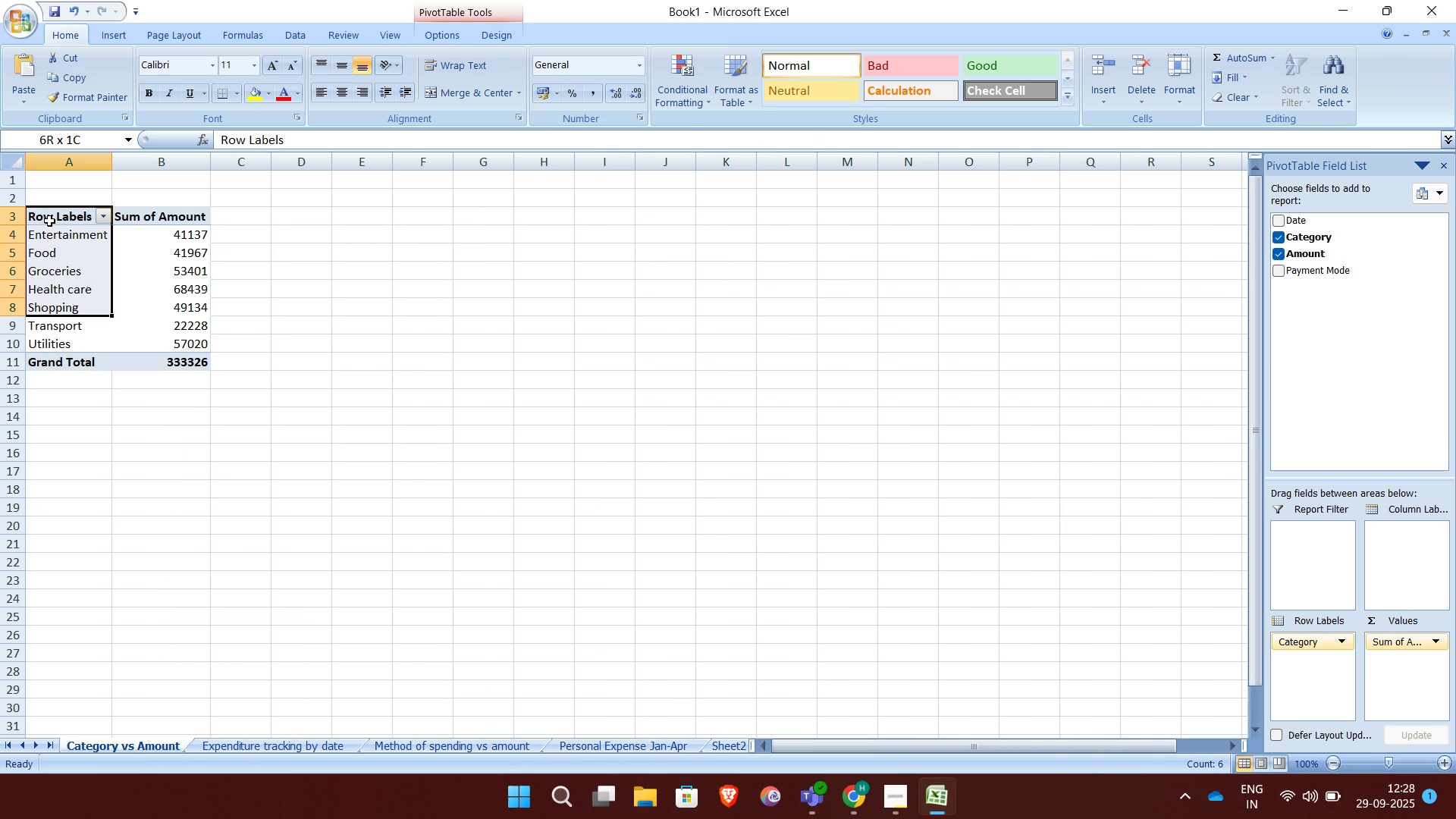 
key(Shift+ArrowDown)
 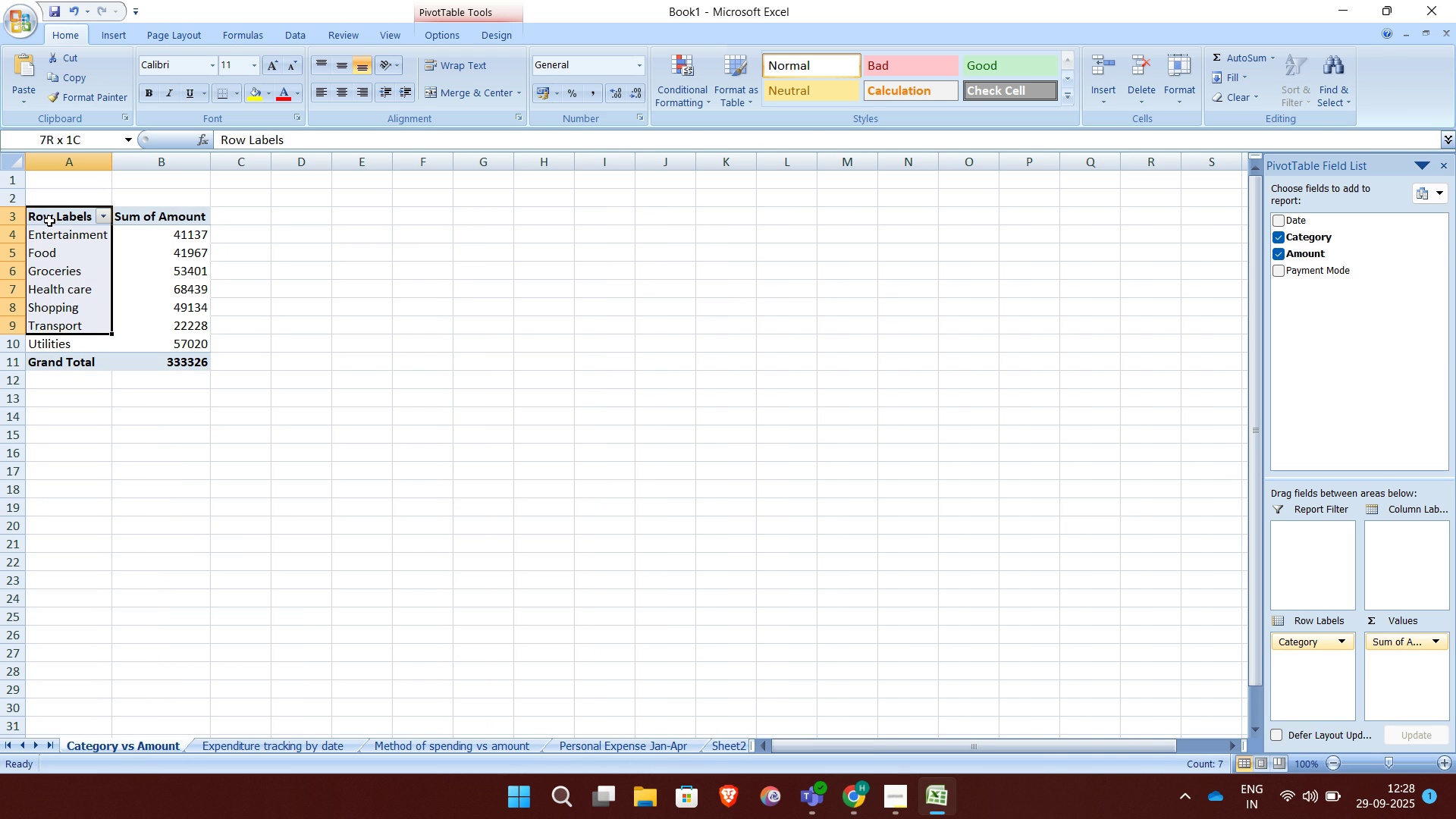 
key(Shift+ArrowDown)
 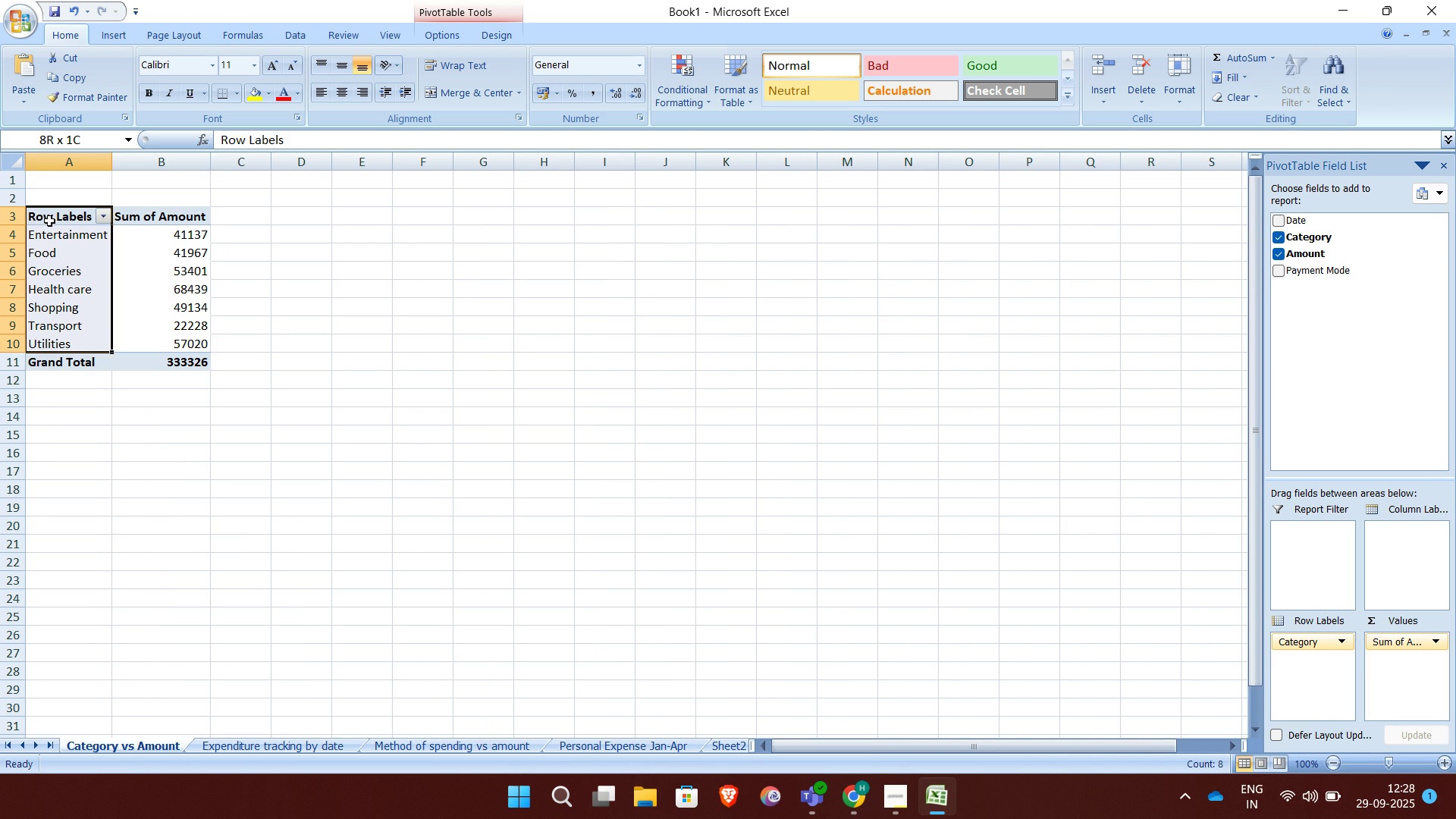 
key(Shift+ArrowDown)
 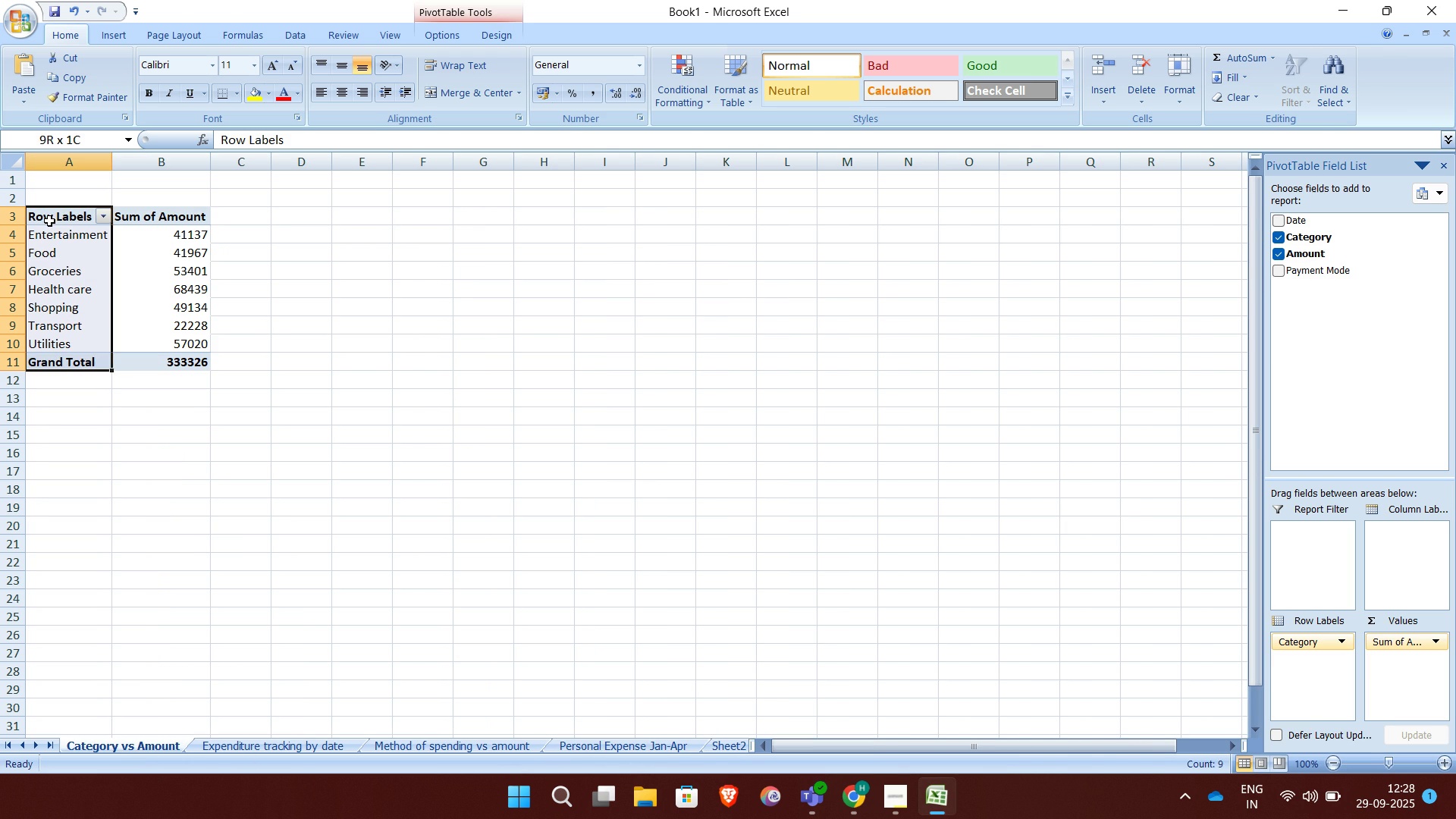 
key(Shift+ArrowDown)
 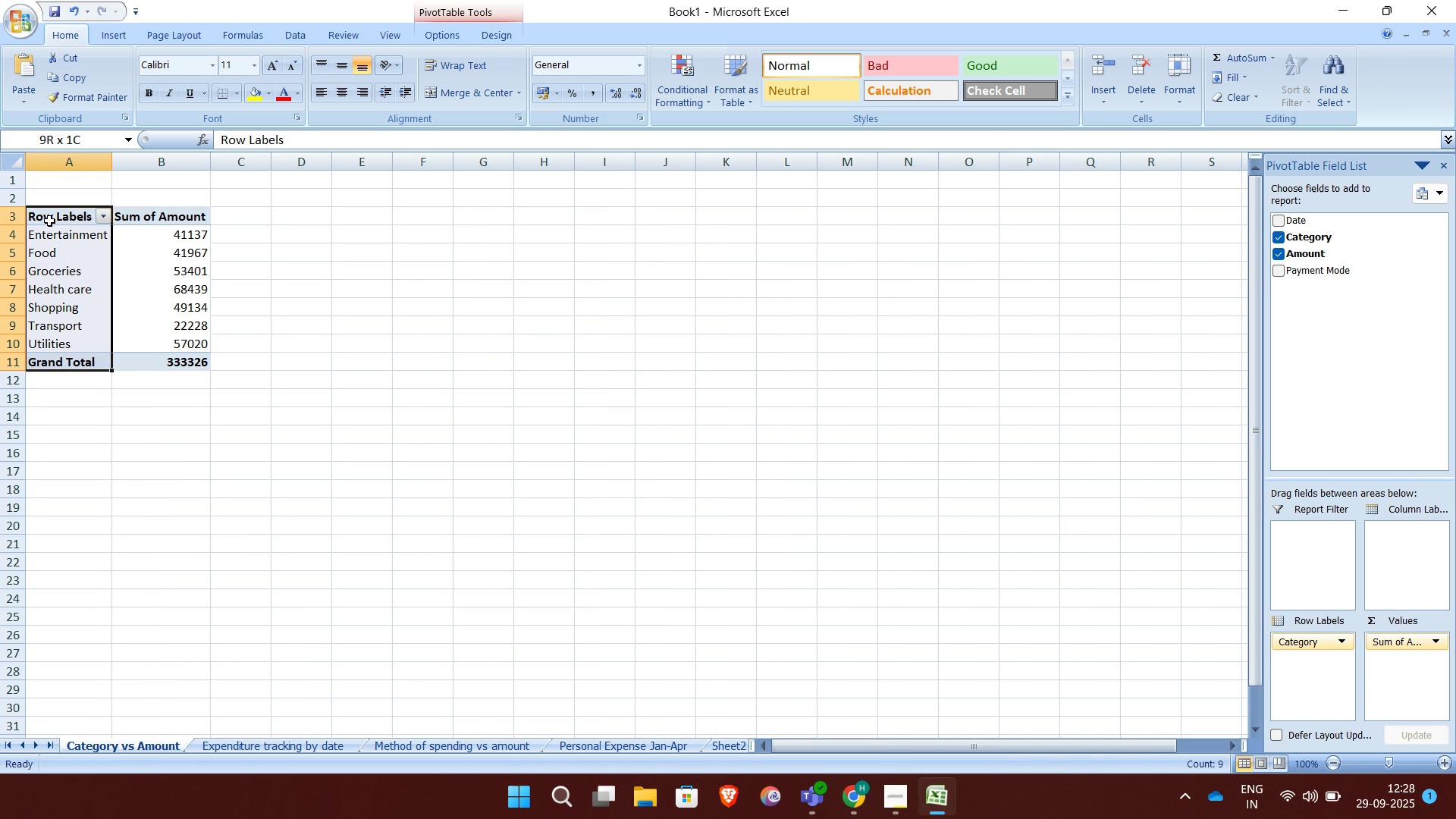 
key(Shift+ArrowRight)
 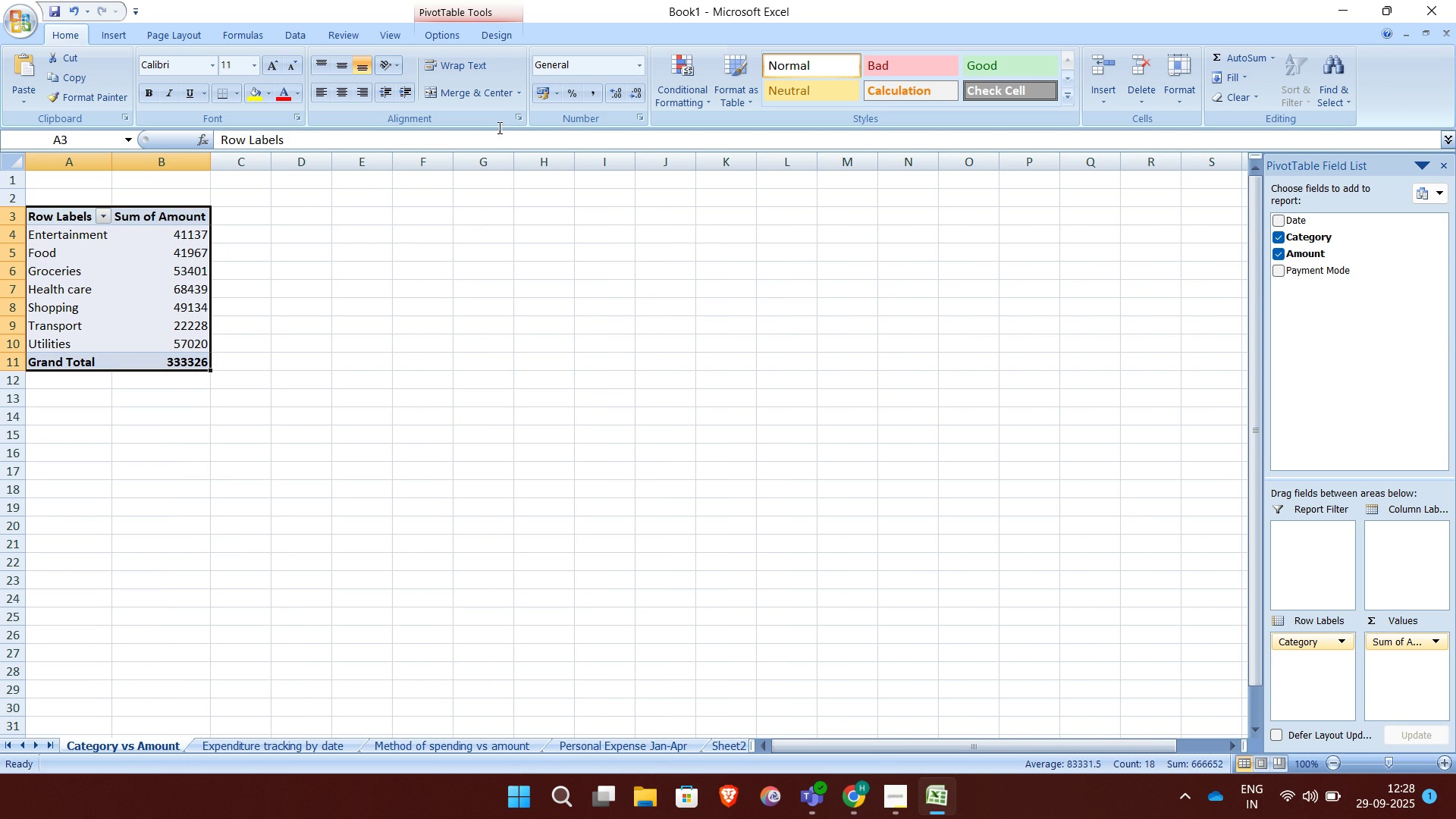 
wait(7.24)
 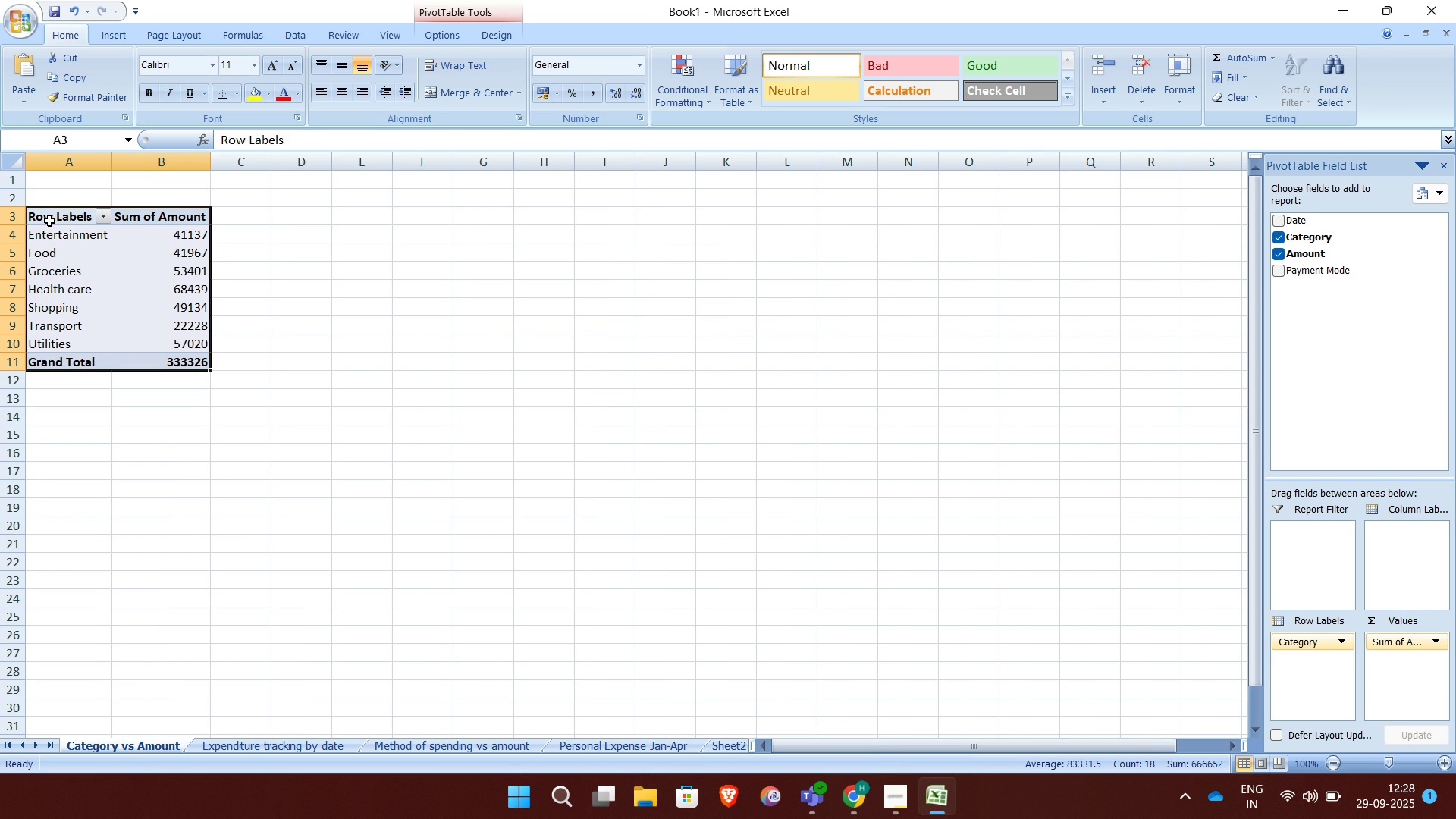 
left_click([118, 37])
 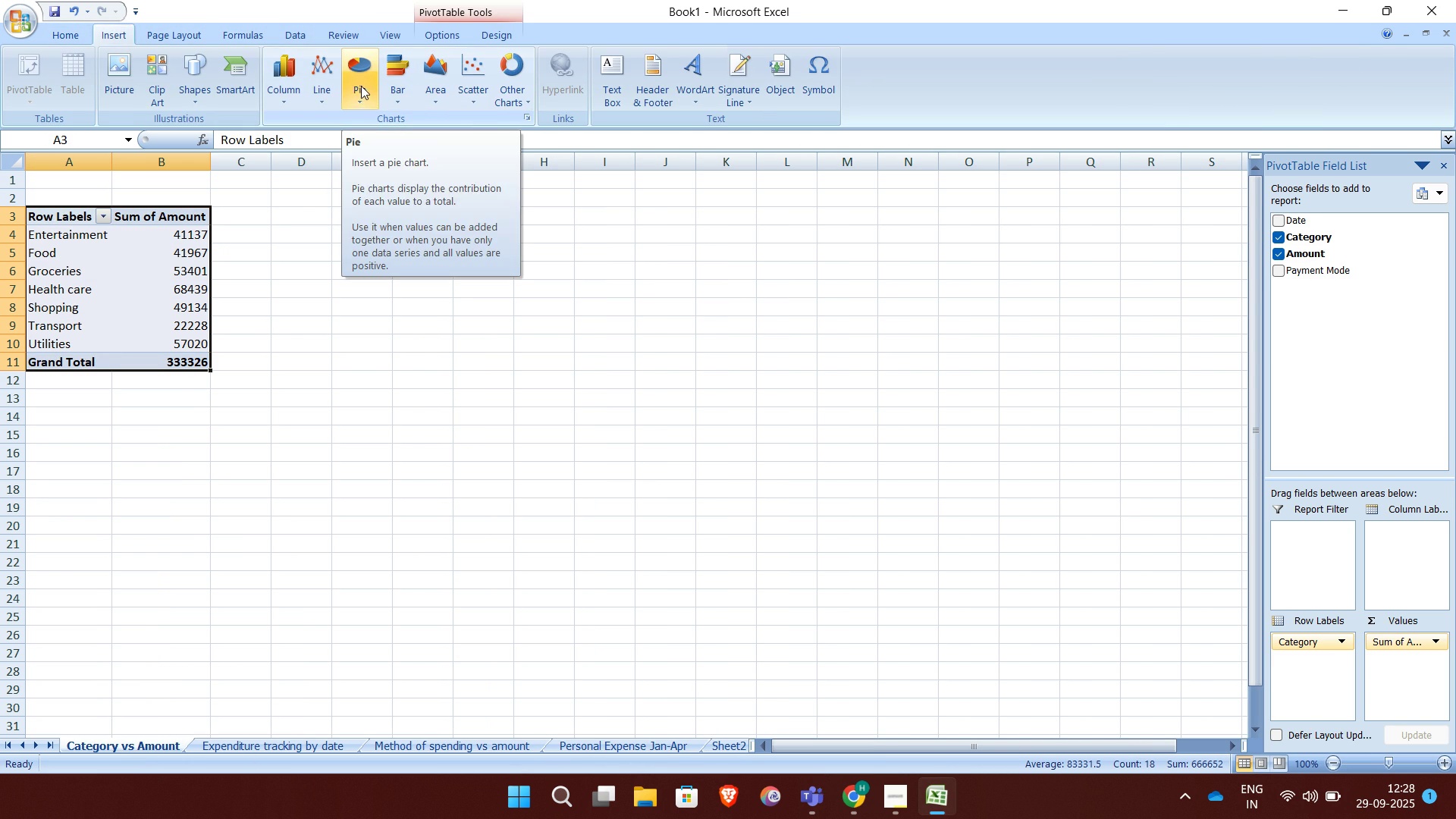 
left_click([359, 102])
 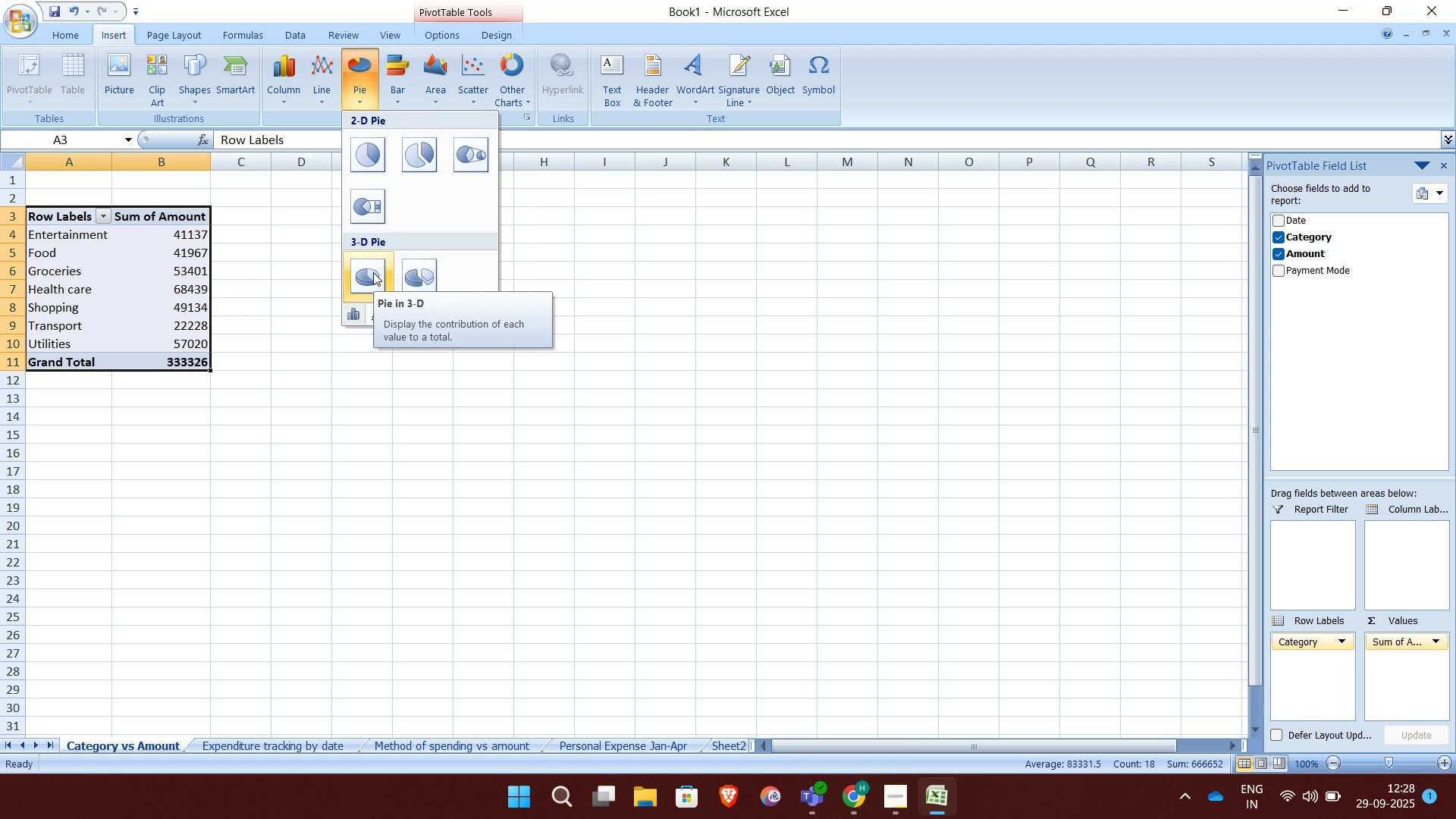 
left_click([373, 272])
 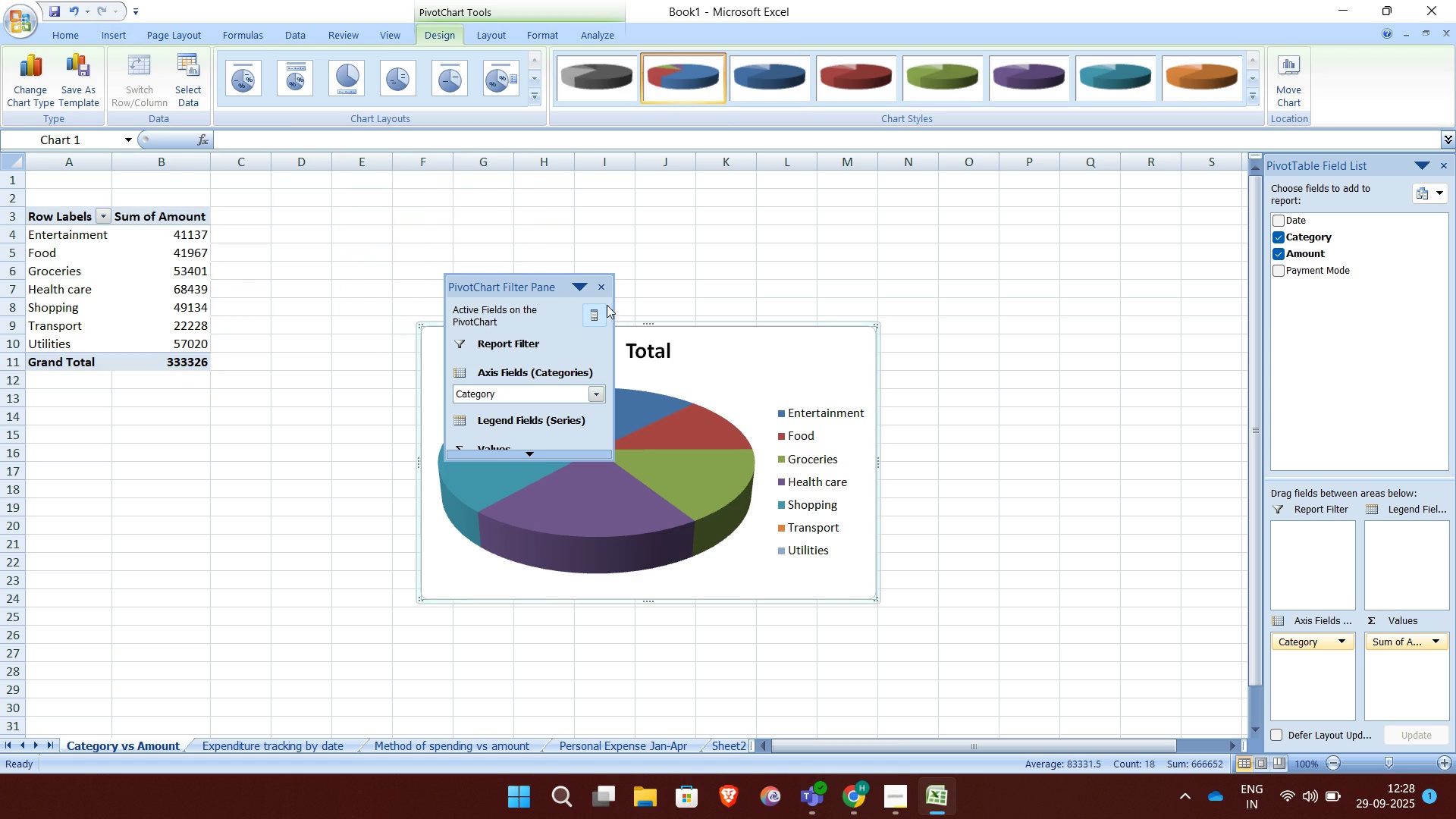 
scroll: coordinate [554, 396], scroll_direction: down, amount: 3.0
 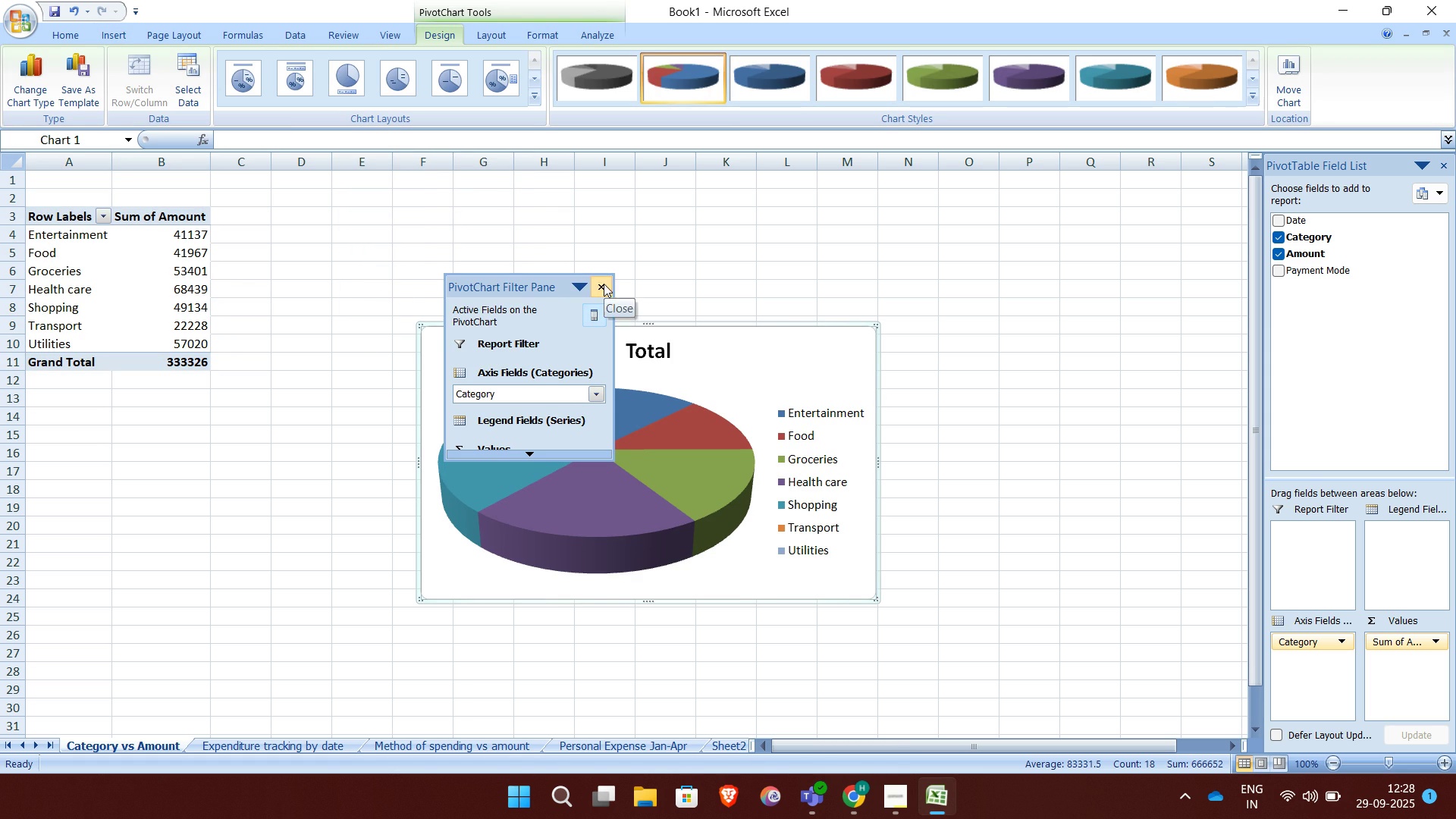 
left_click([604, 284])
 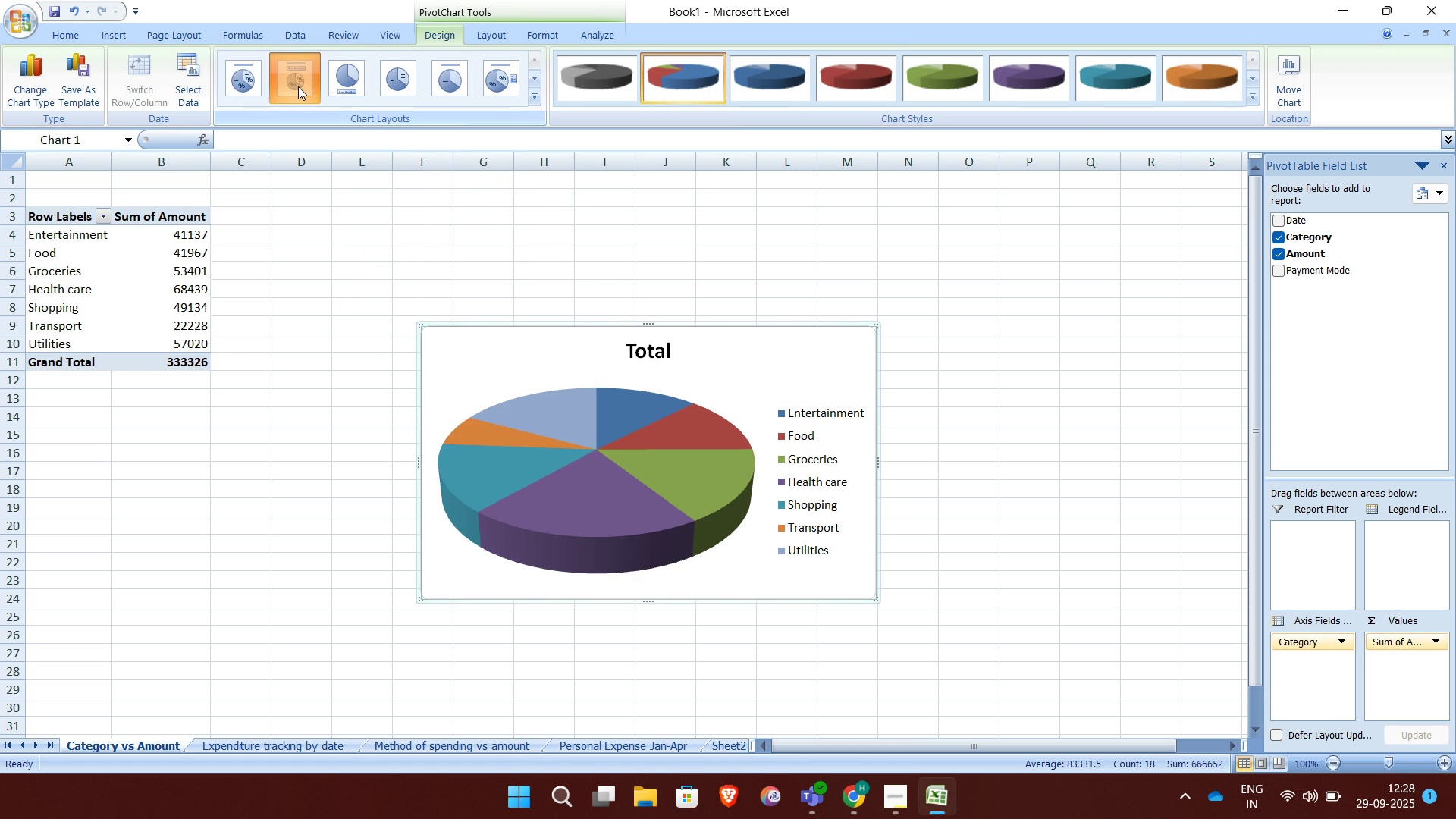 
left_click([298, 86])
 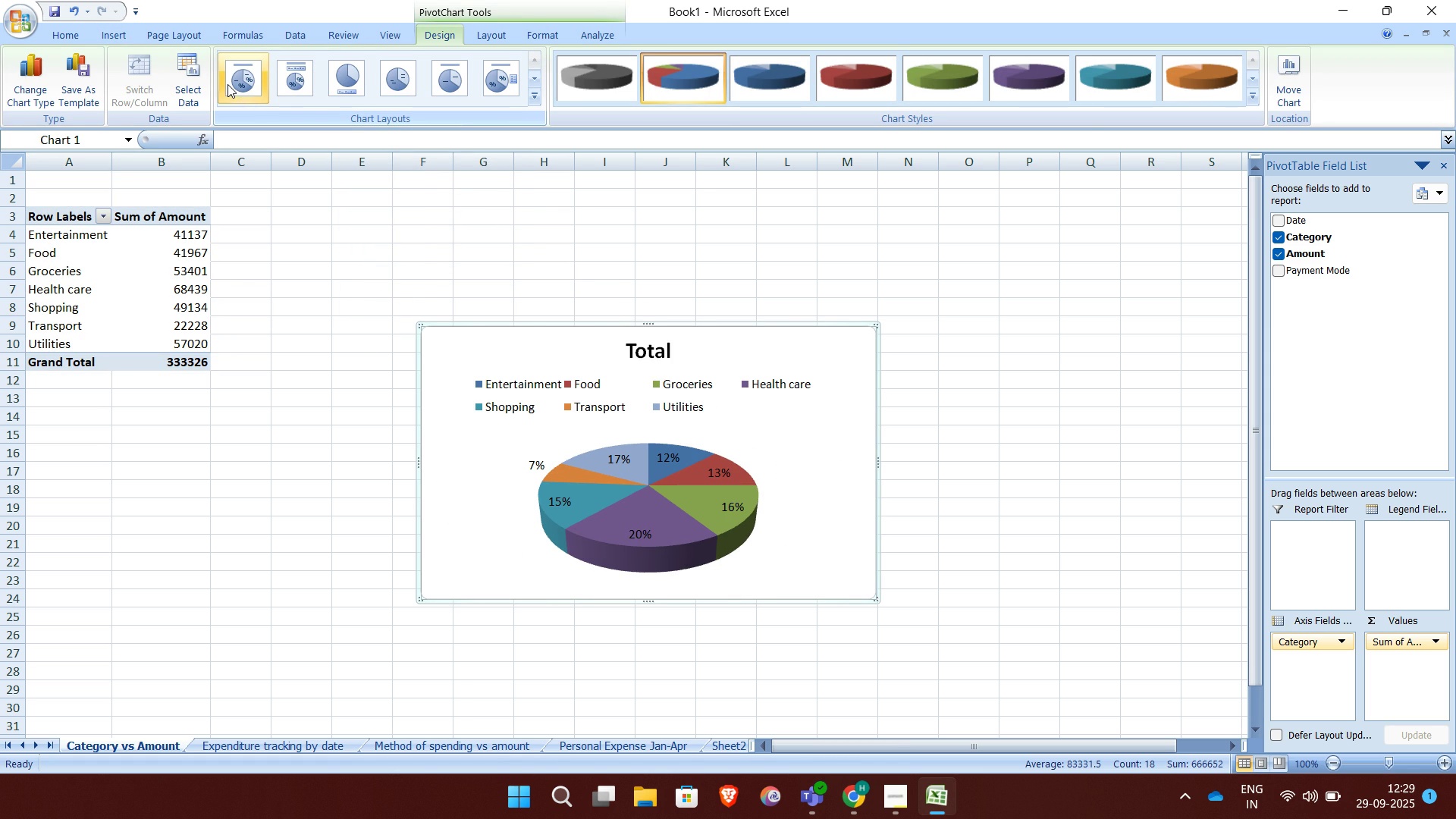 
left_click([228, 84])
 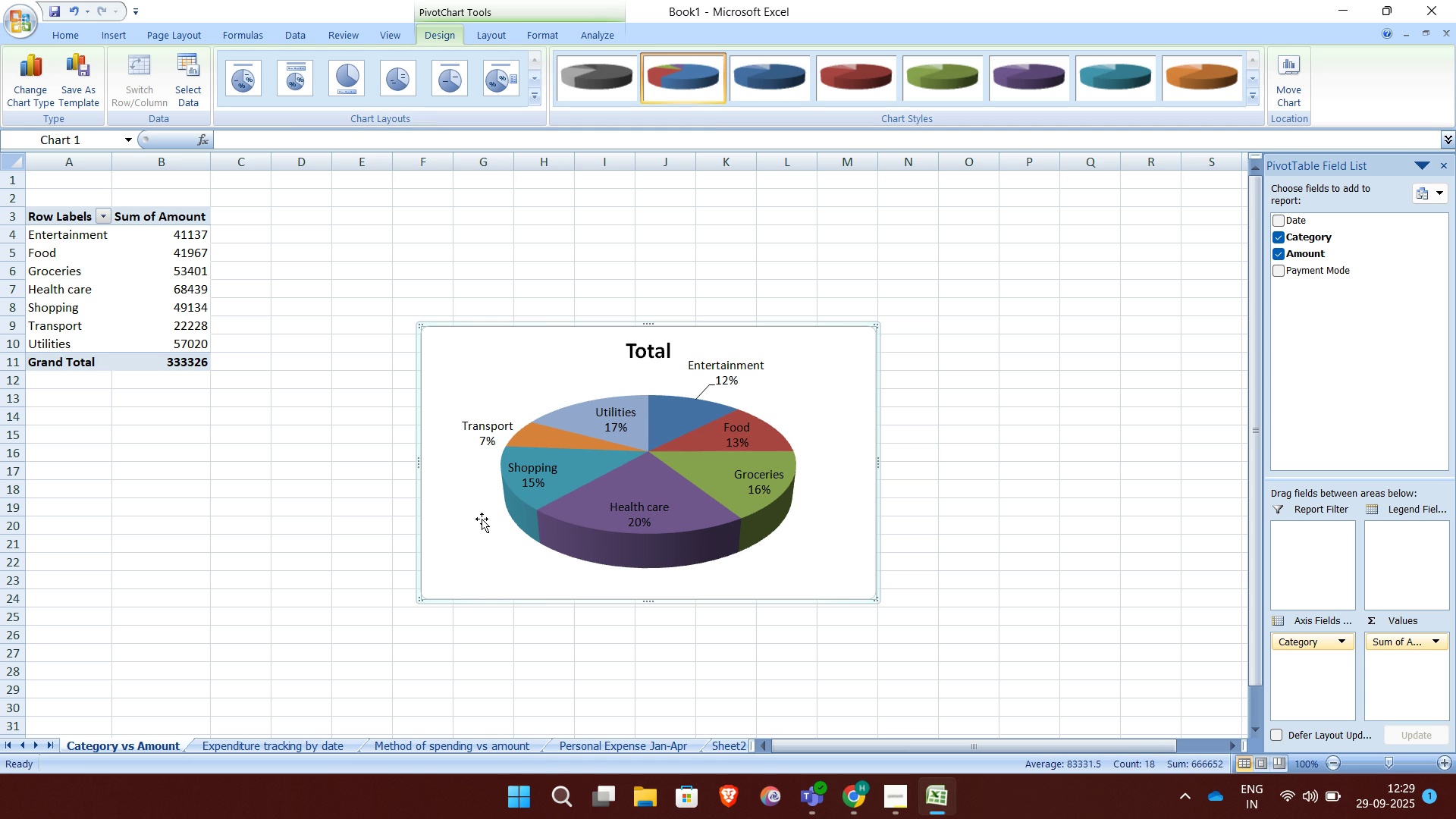 
left_click([482, 519])
 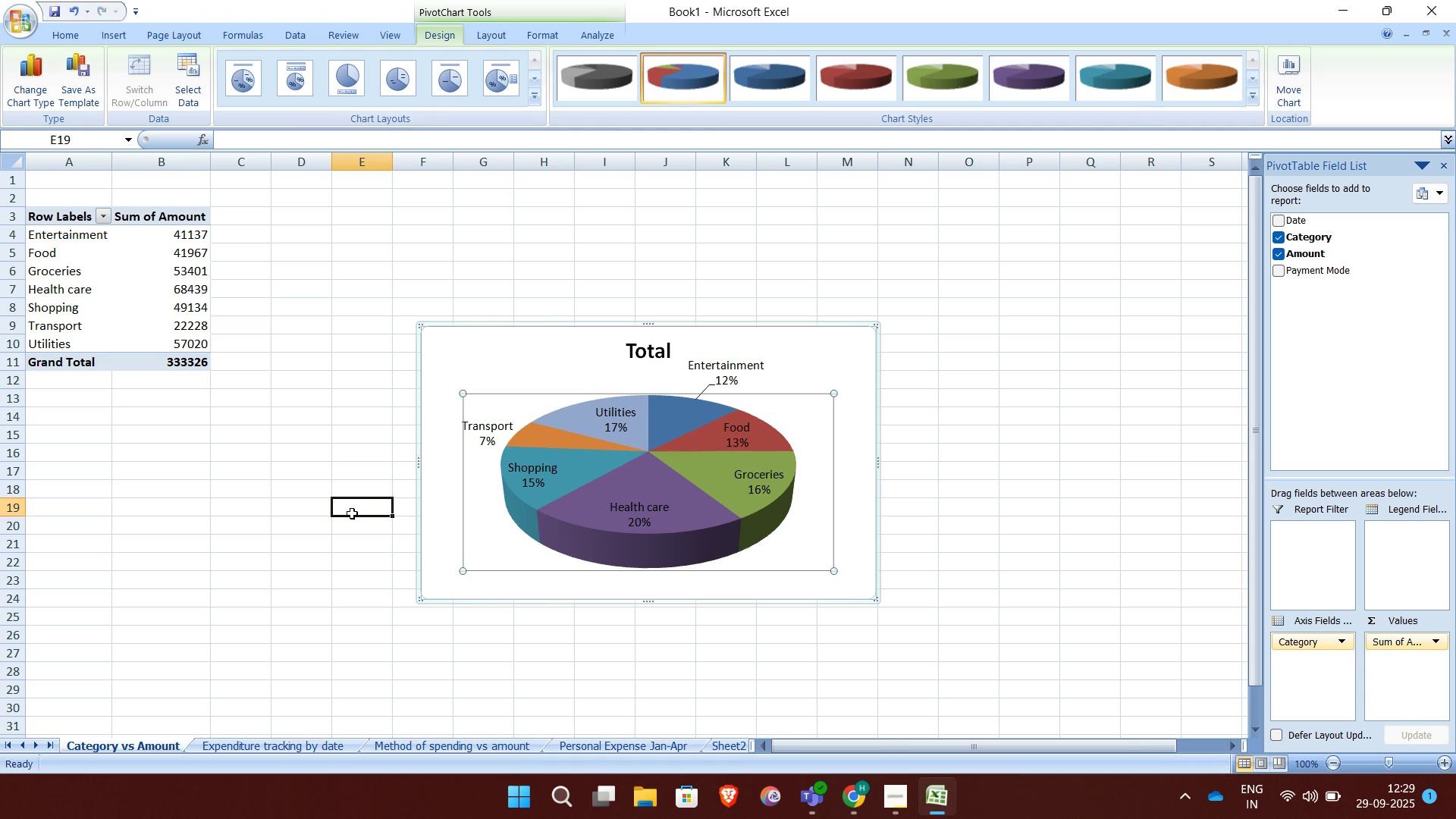 
left_click([352, 513])
 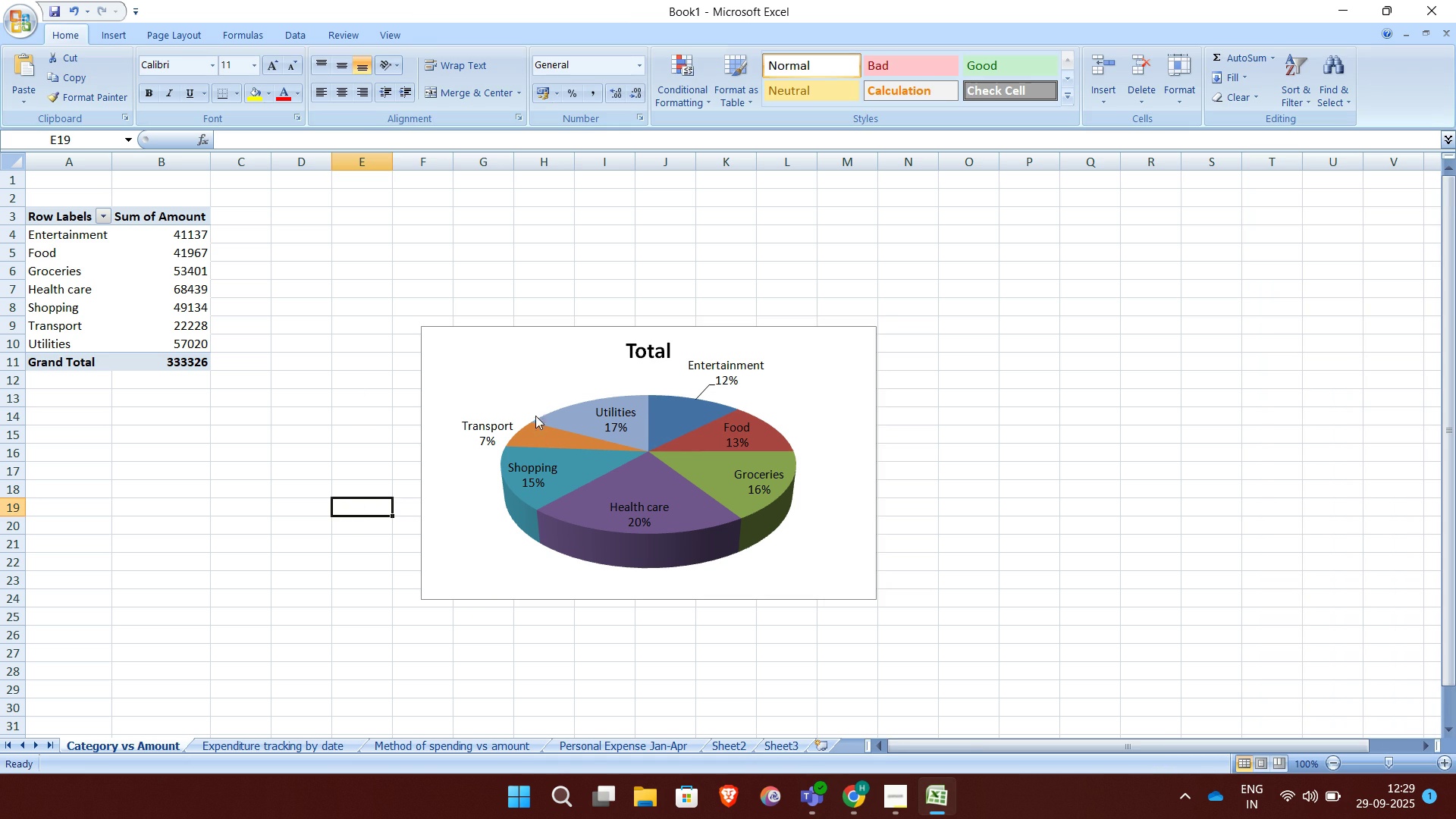 
left_click_drag(start_coordinate=[535, 414], to_coordinate=[552, 353])
 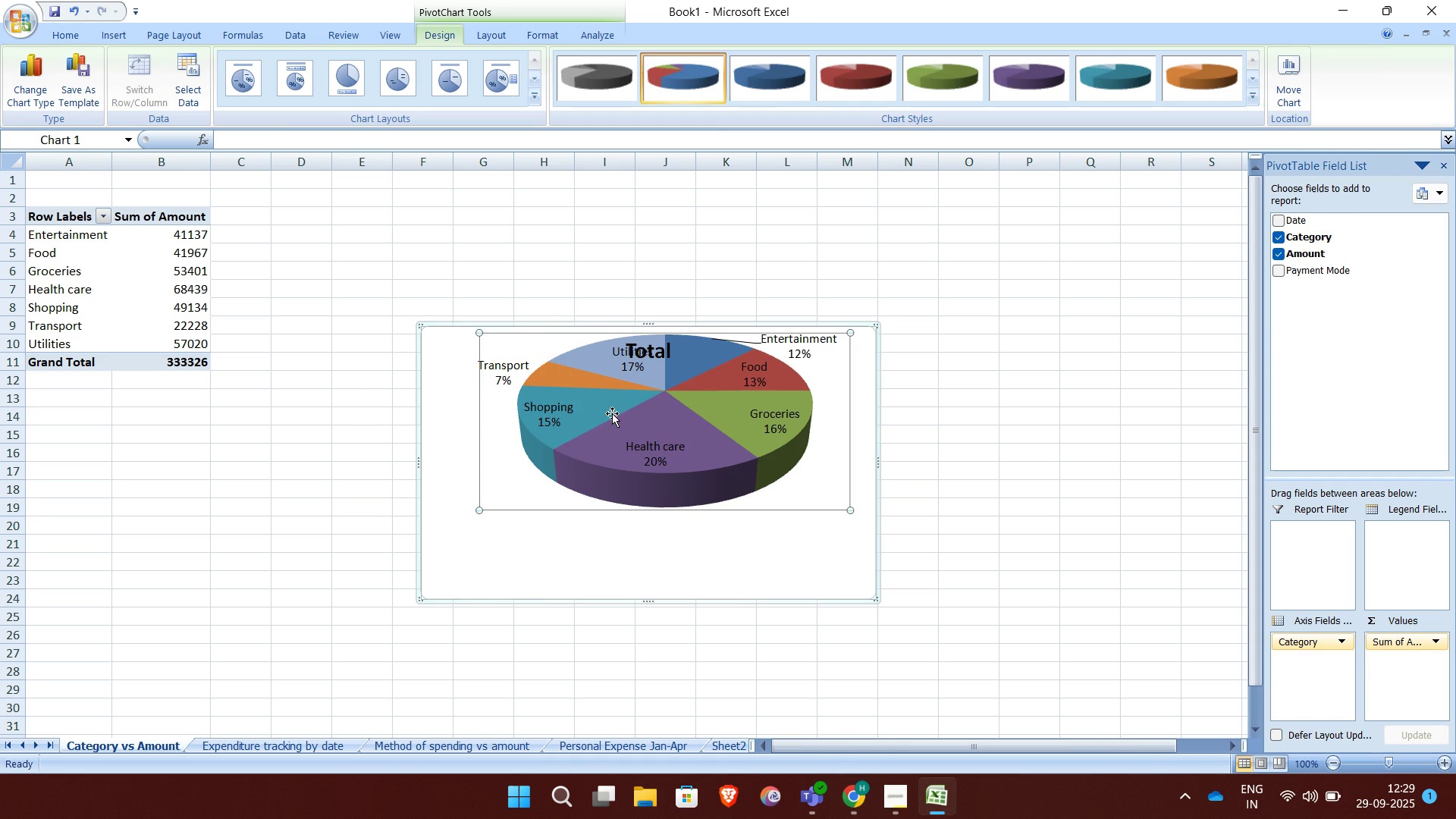 
left_click_drag(start_coordinate=[615, 413], to_coordinate=[601, 463])
 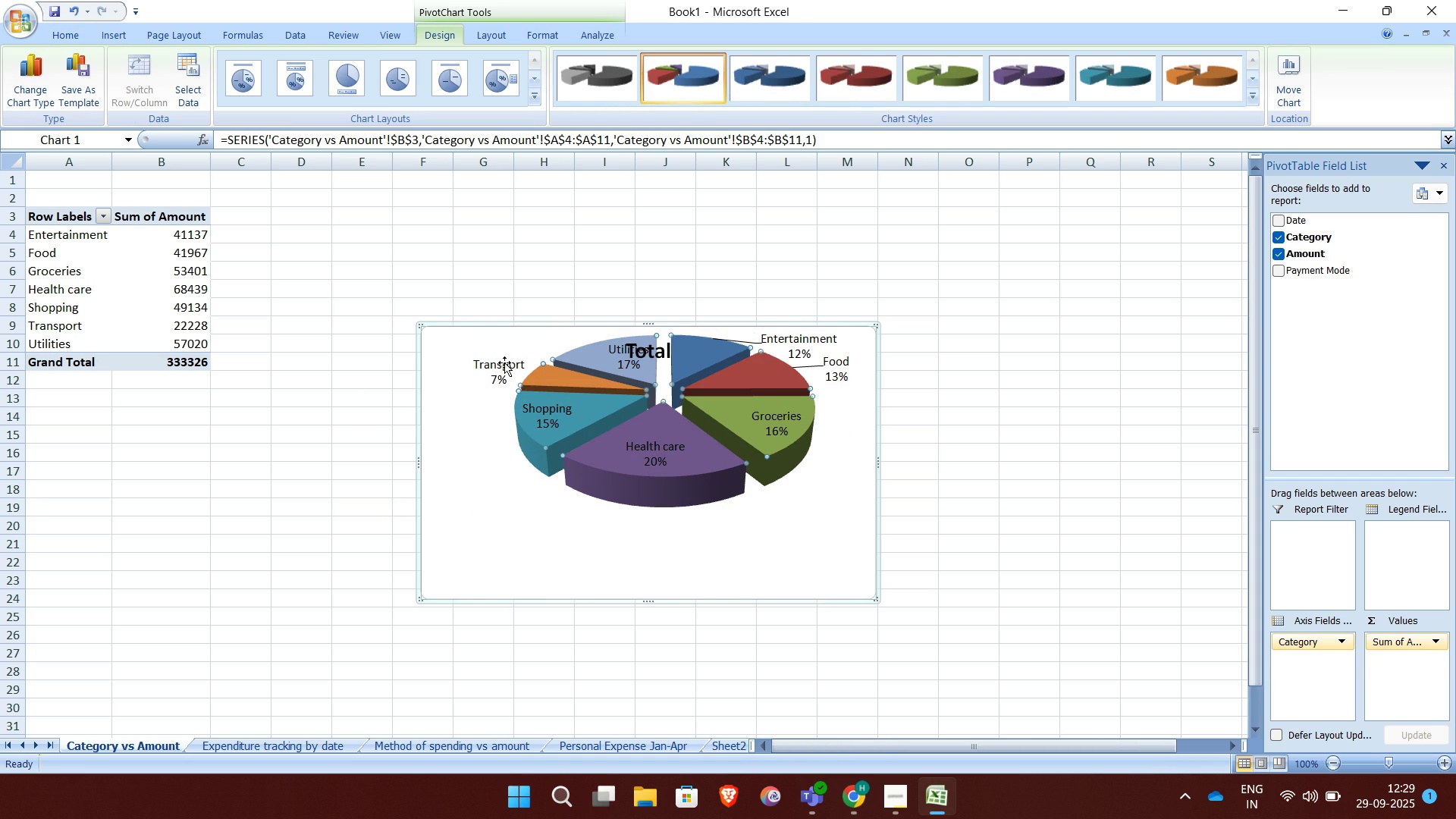 
left_click_drag(start_coordinate=[455, 352], to_coordinate=[455, 369])
 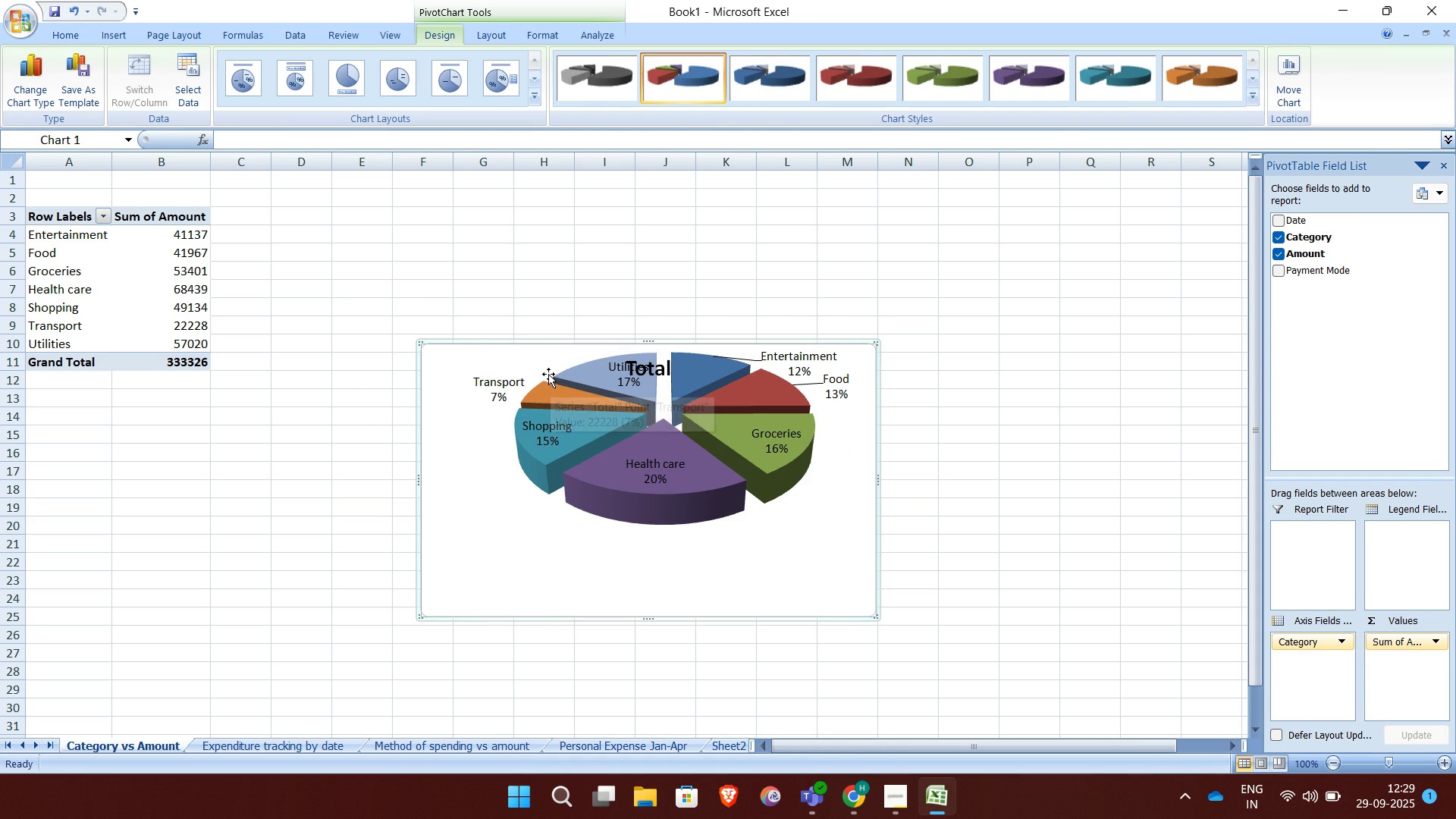 
left_click_drag(start_coordinate=[547, 371], to_coordinate=[532, 422])
 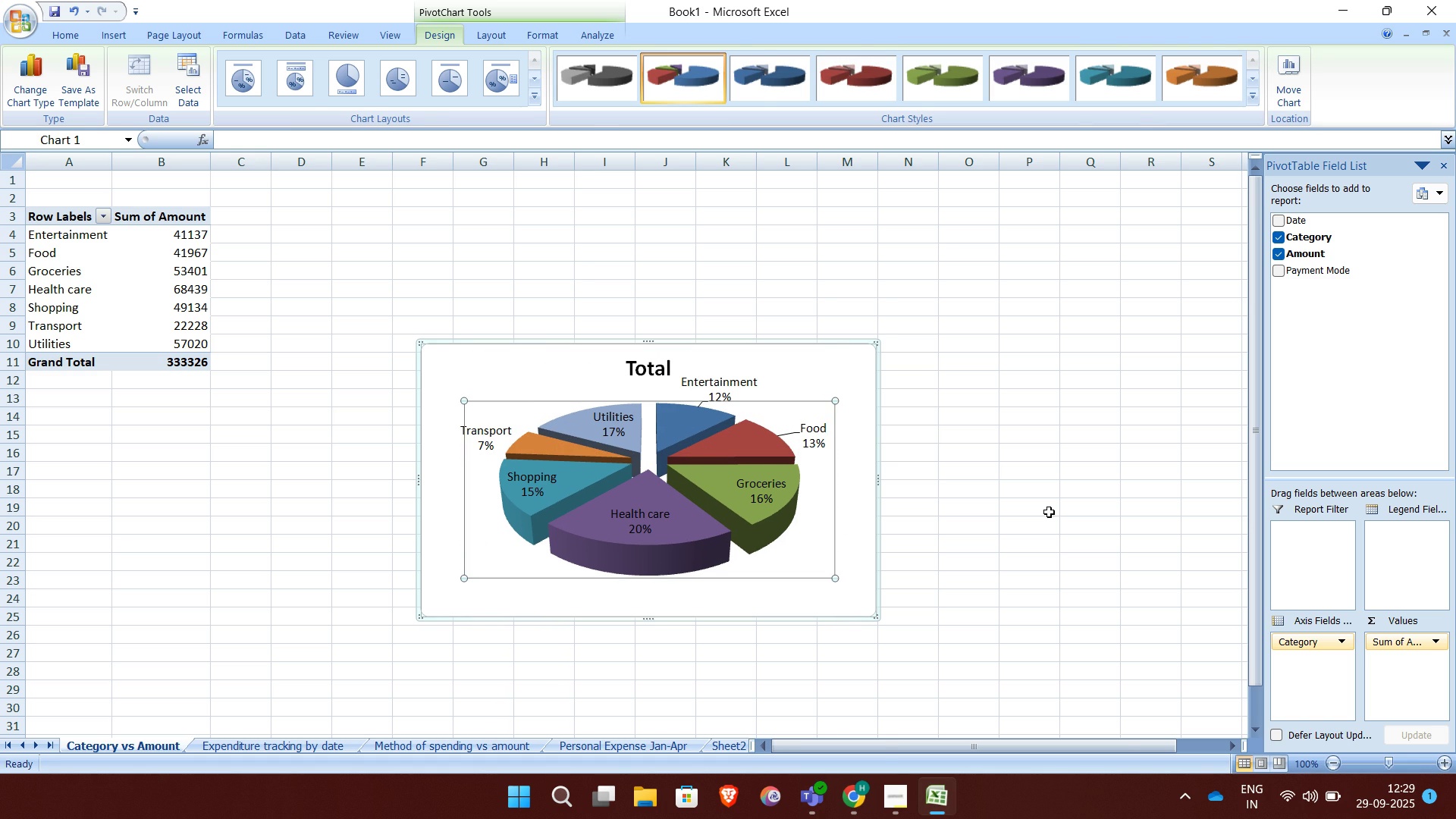 
left_click([1049, 512])
 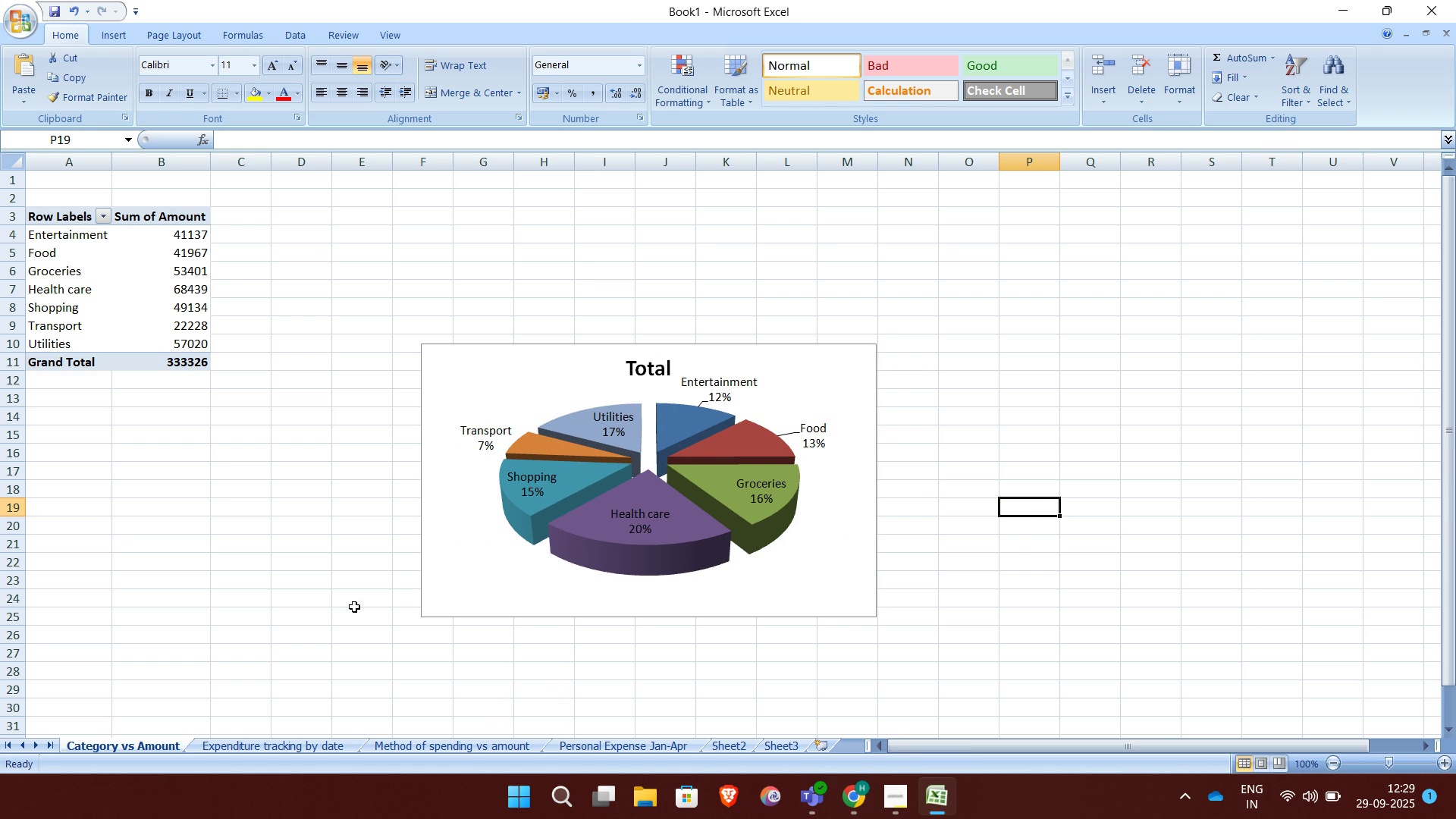 
left_click([223, 556])
 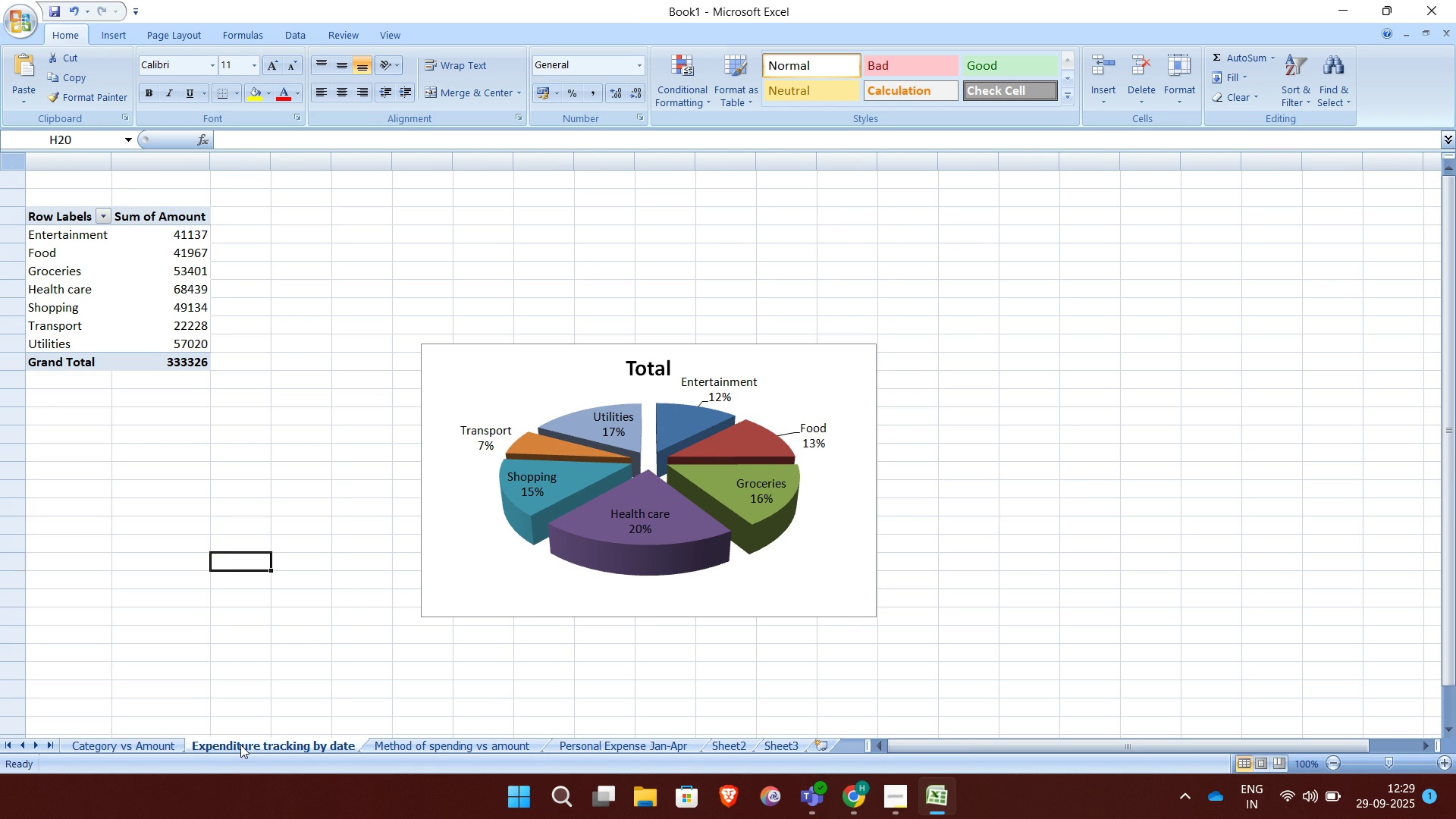 
left_click([240, 745])
 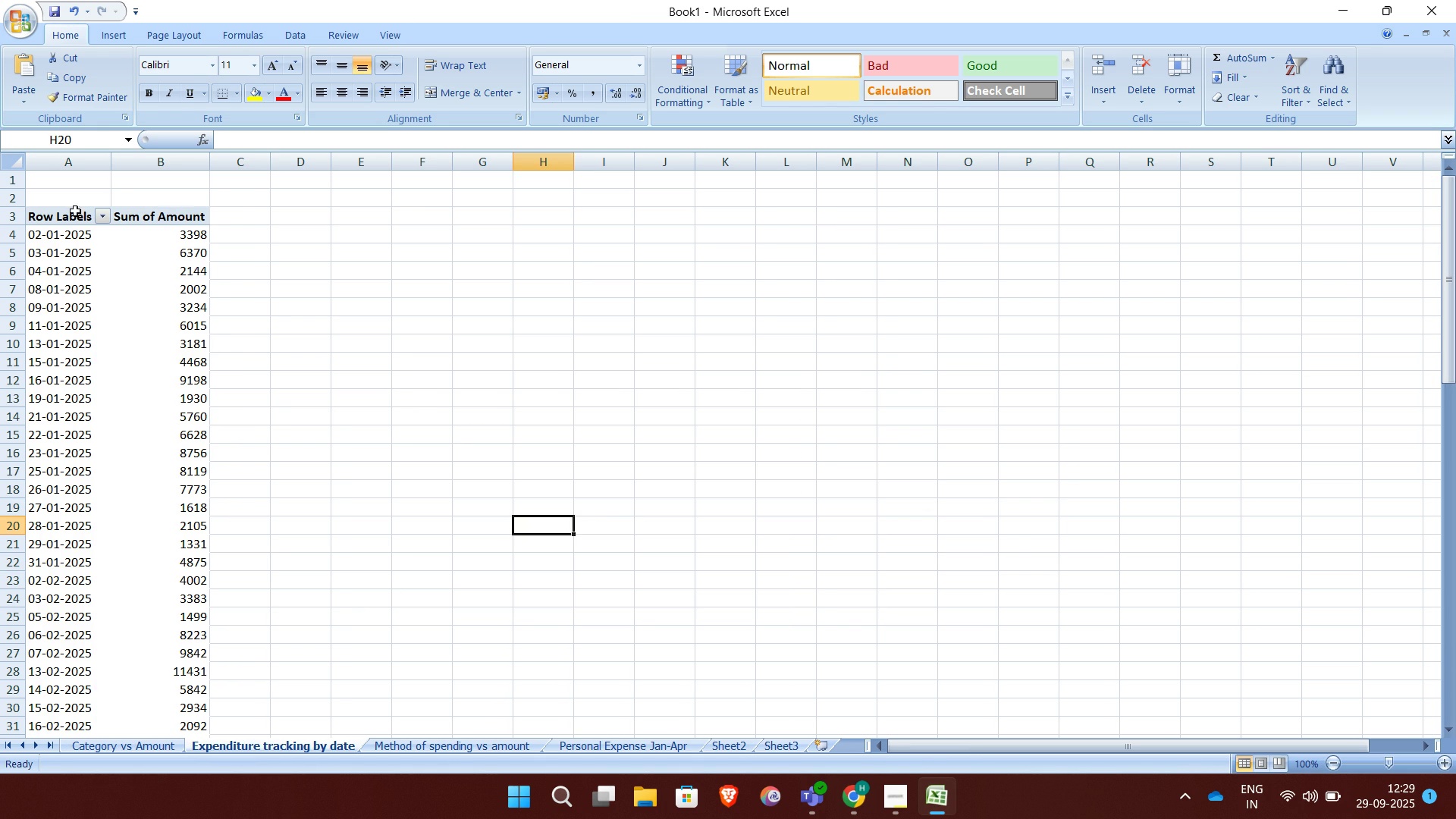 
left_click([67, 219])
 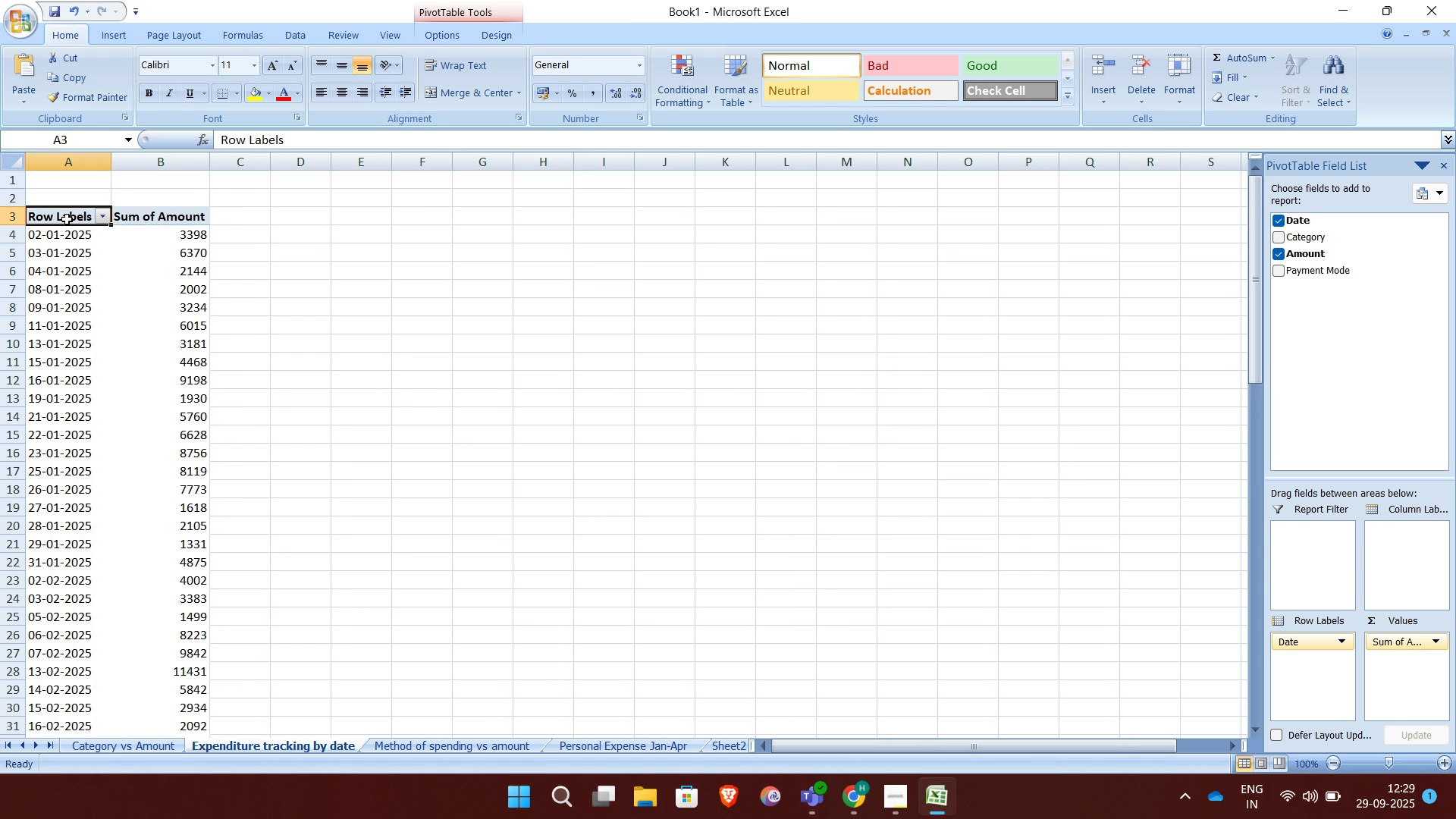 
key(Control+Shift+ArrowDown)
 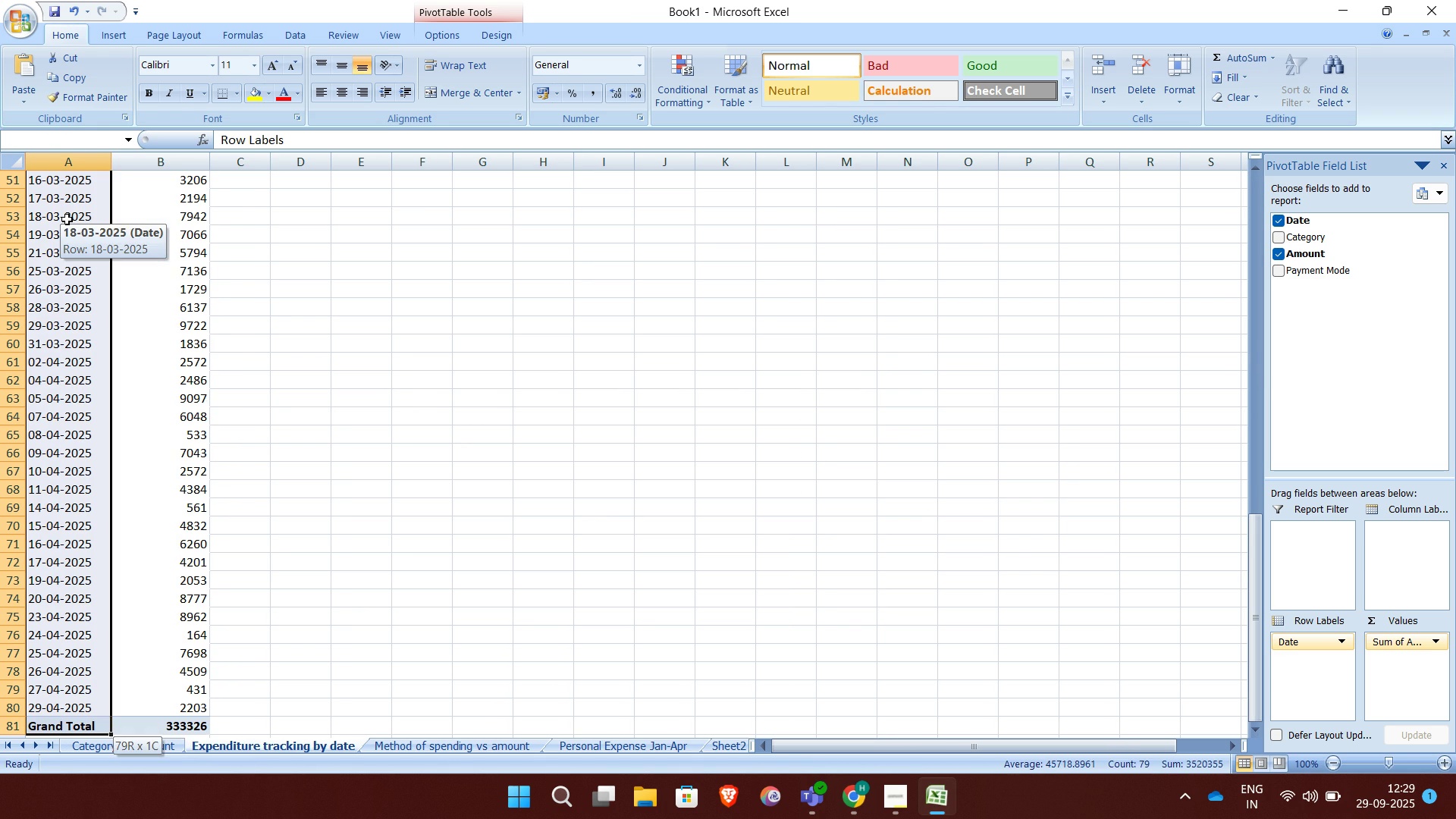 
key(Control+Shift+ArrowRight)
 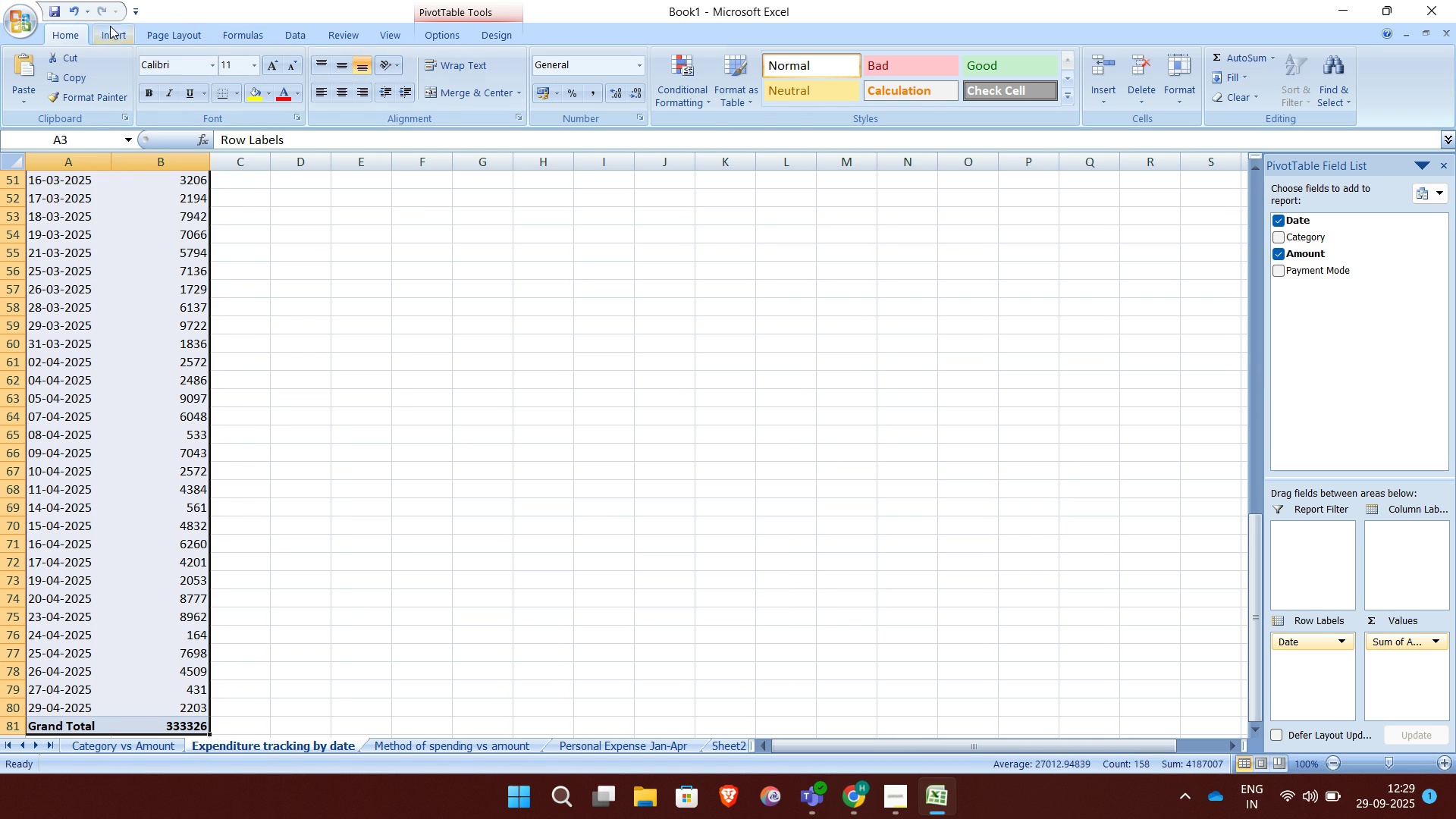 
left_click([105, 30])
 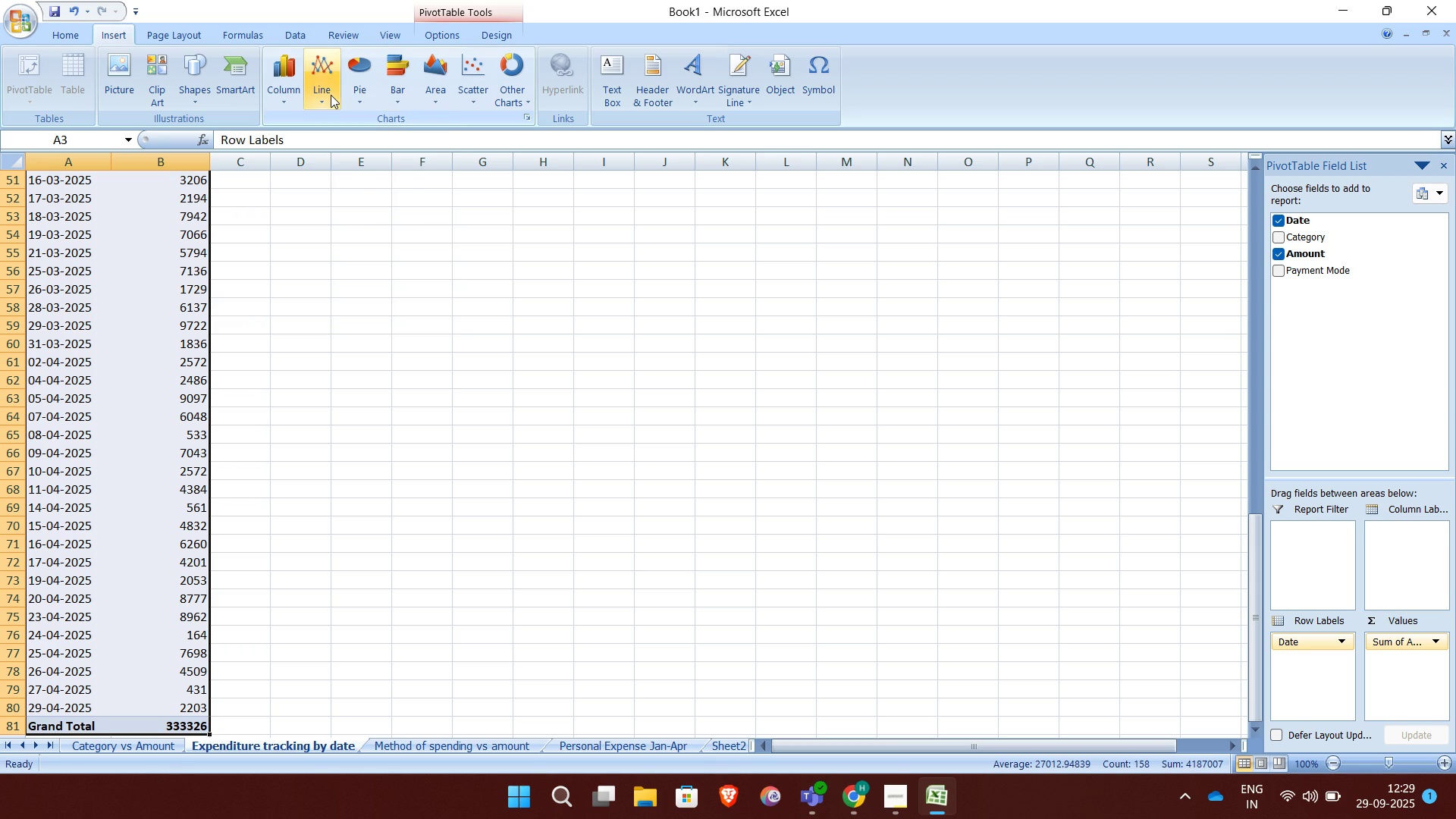 
left_click([331, 97])
 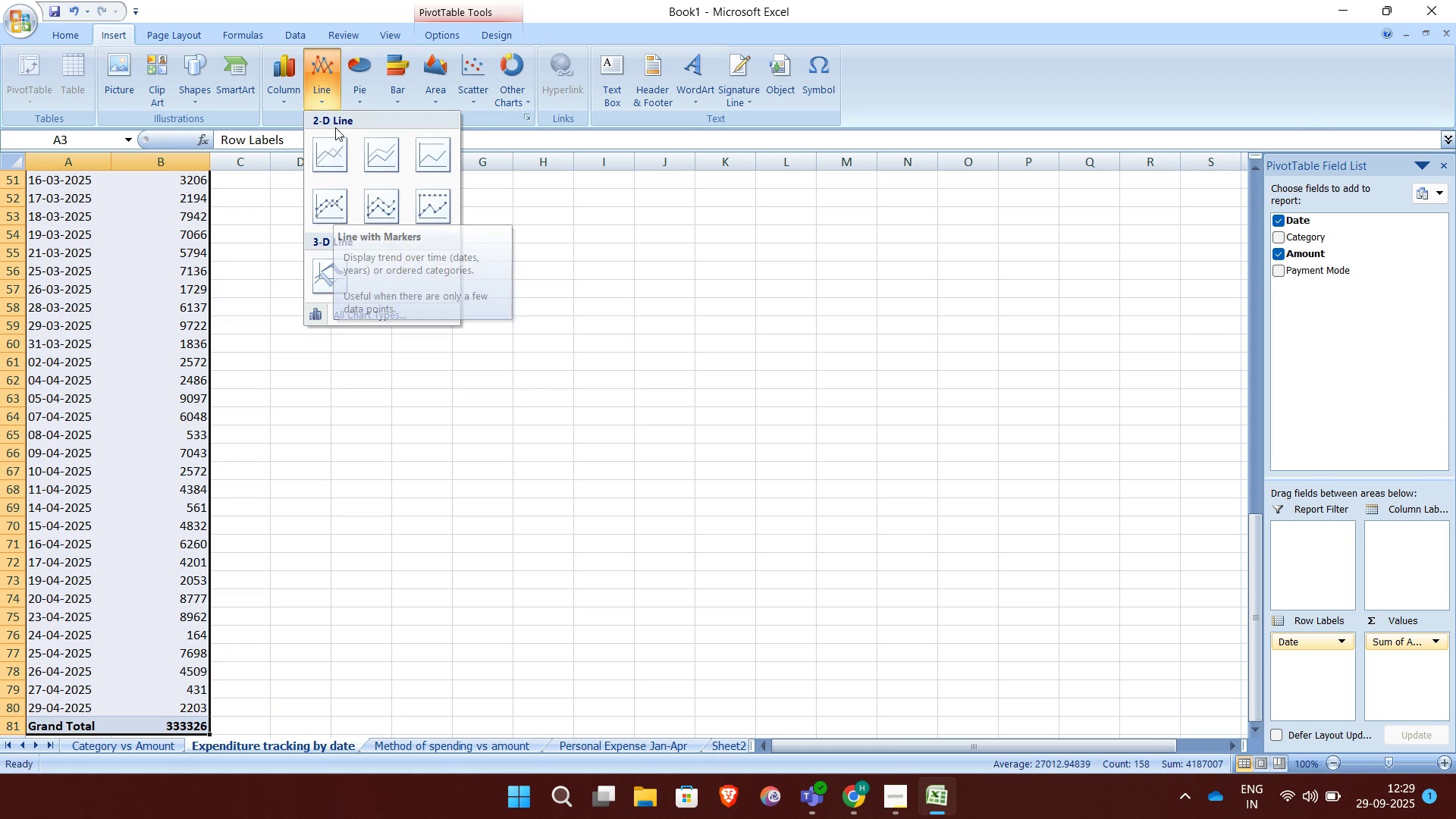 
left_click([335, 151])
 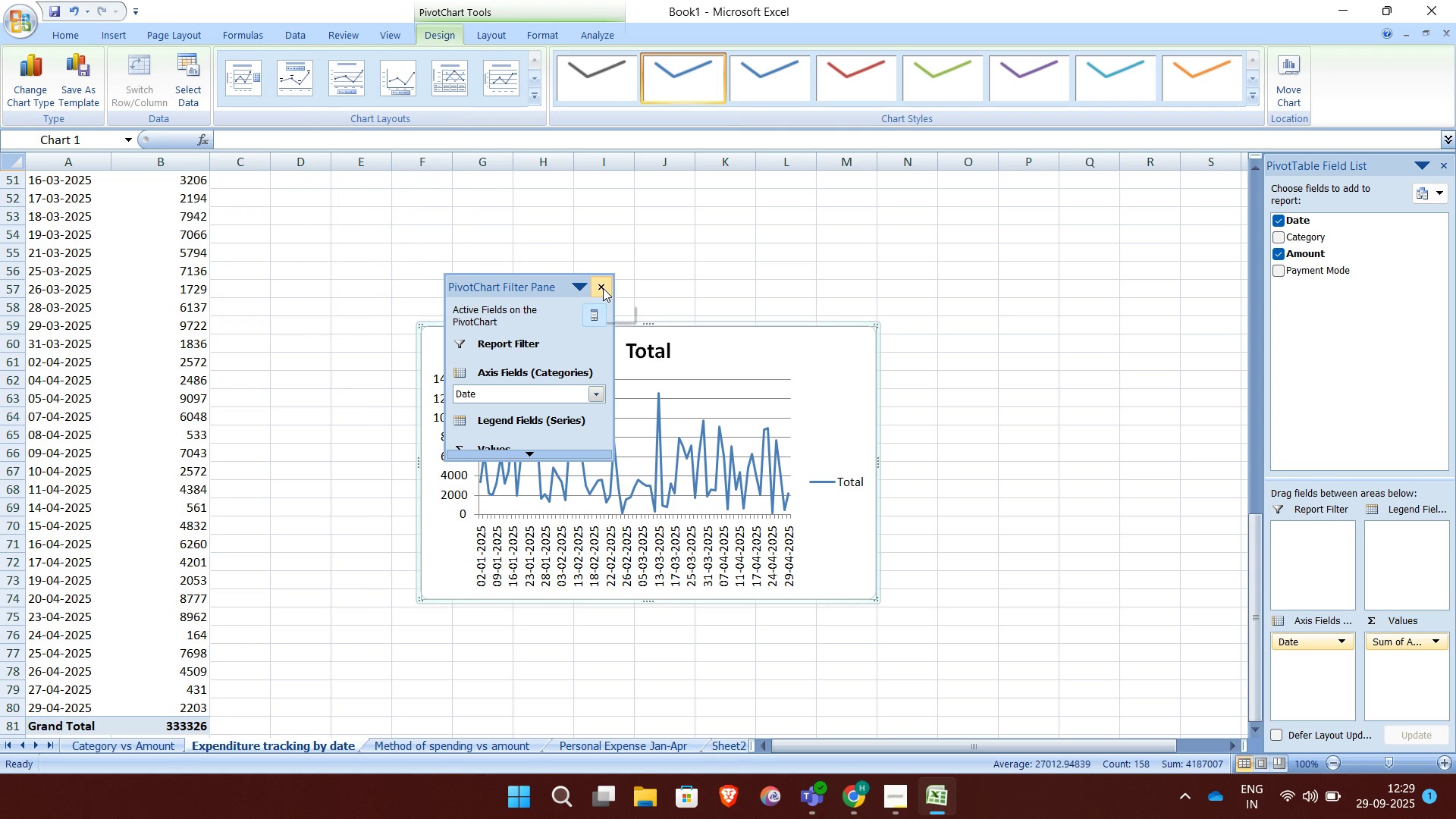 
left_click([603, 288])
 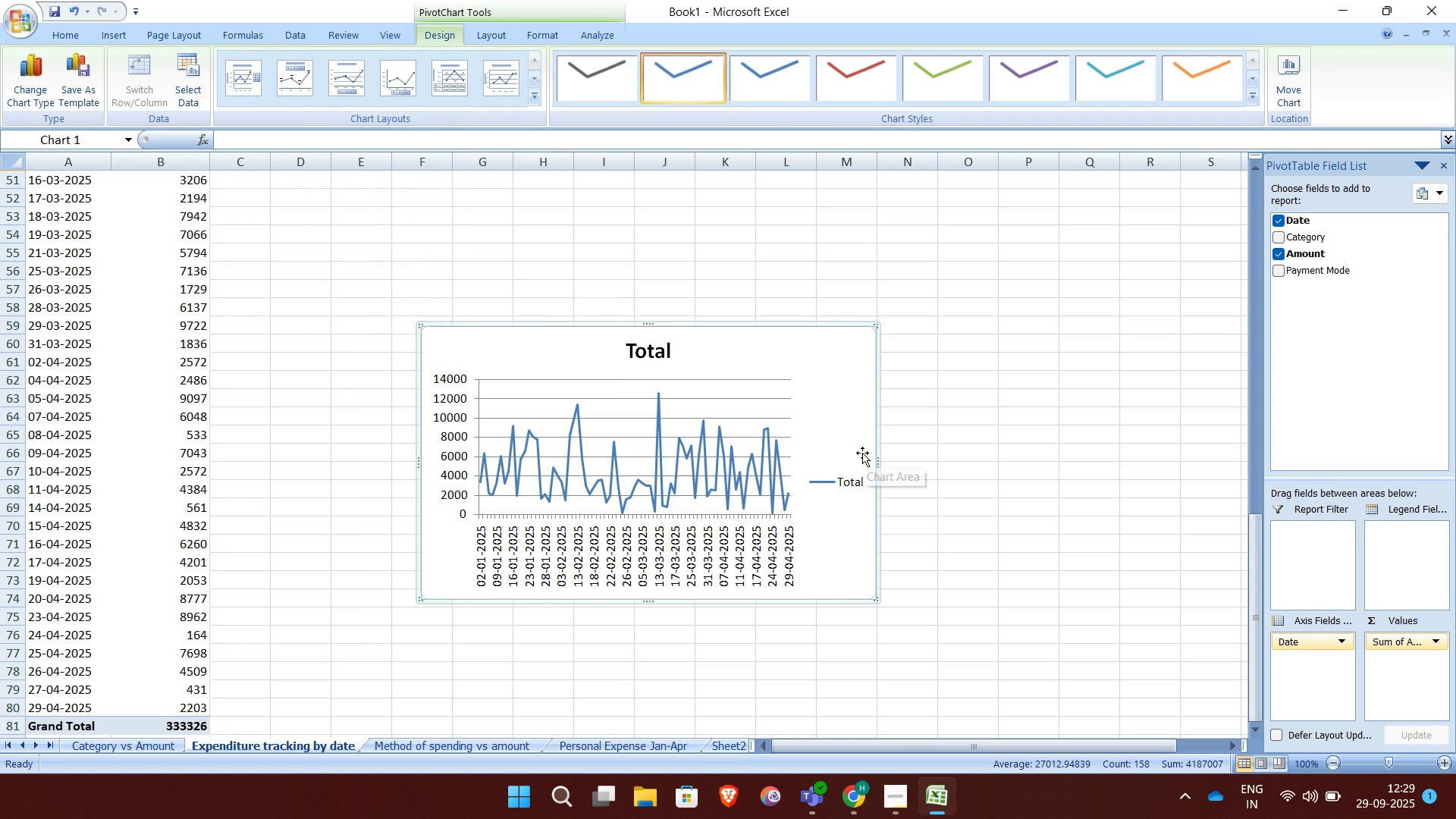 
left_click([862, 453])
 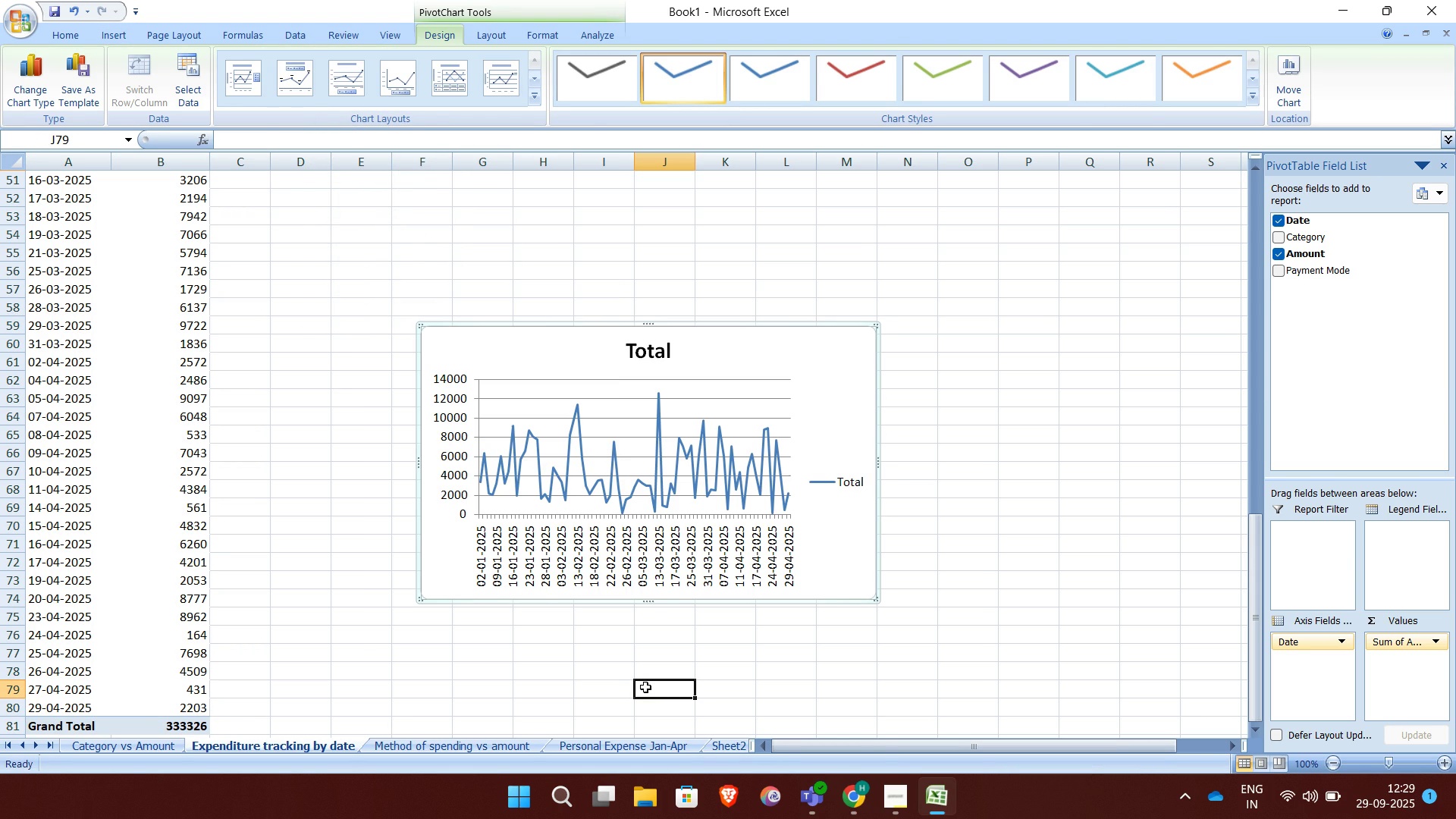 
left_click([645, 687])
 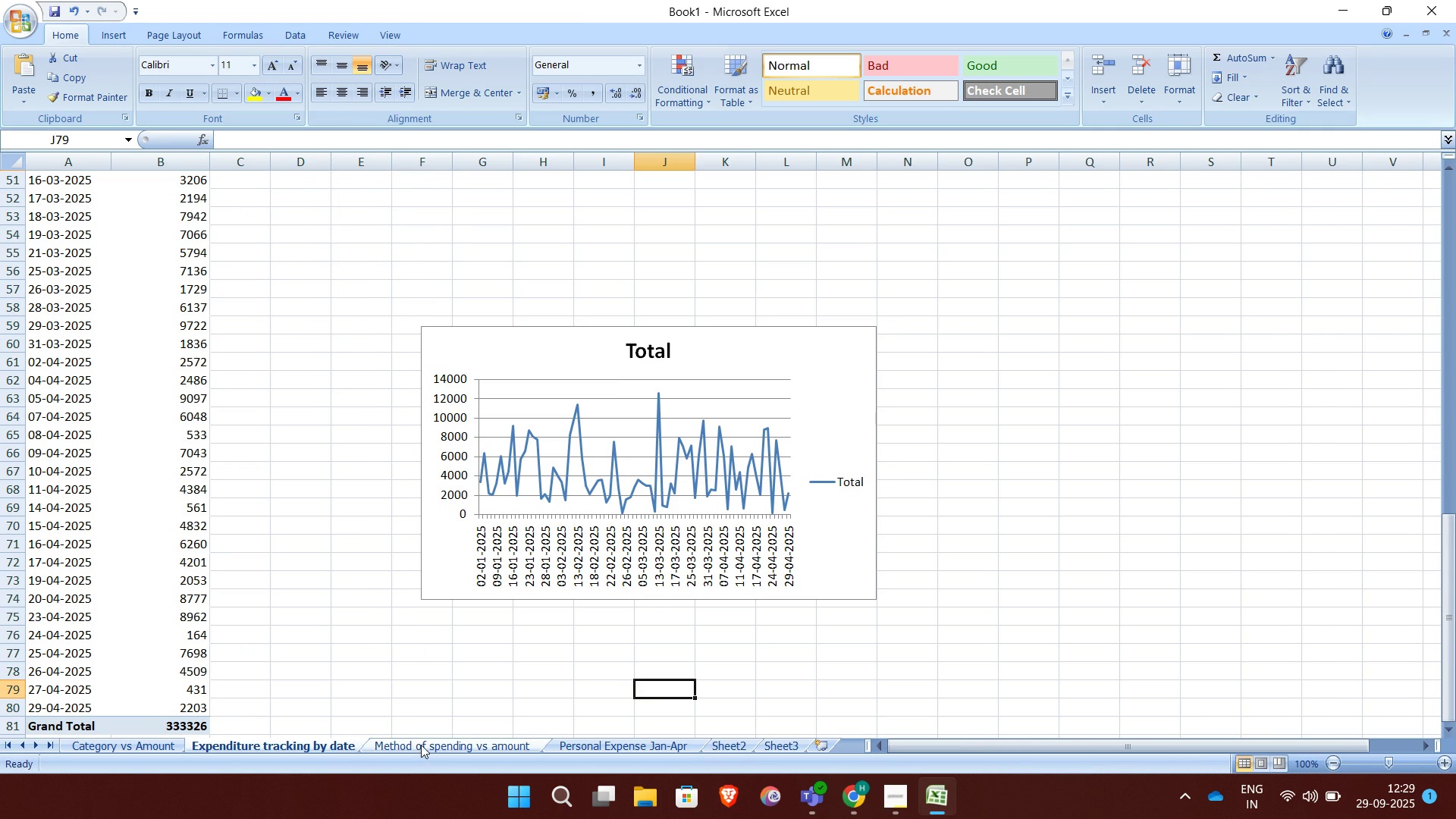 
left_click([422, 748])
 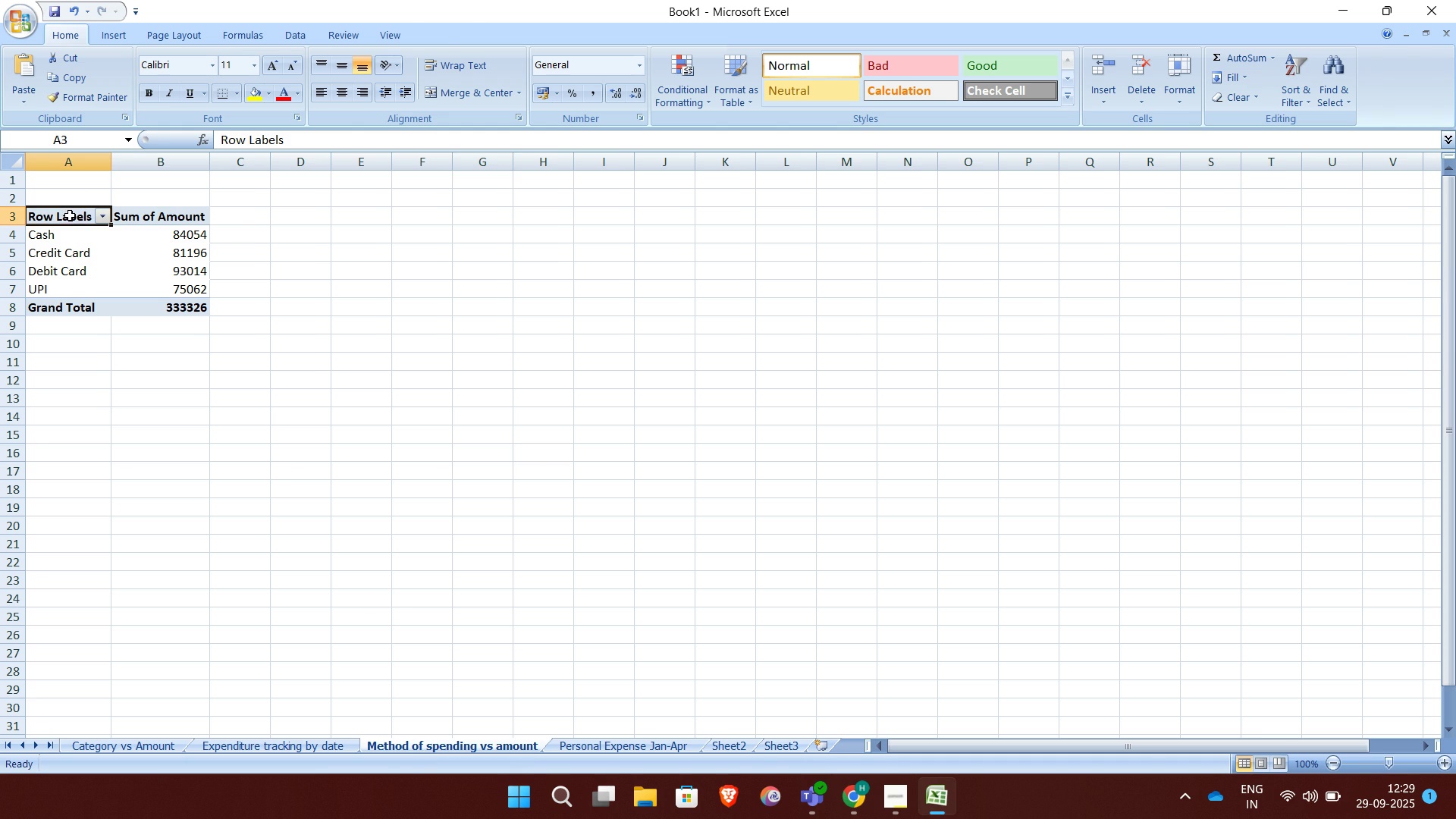 
left_click([70, 215])
 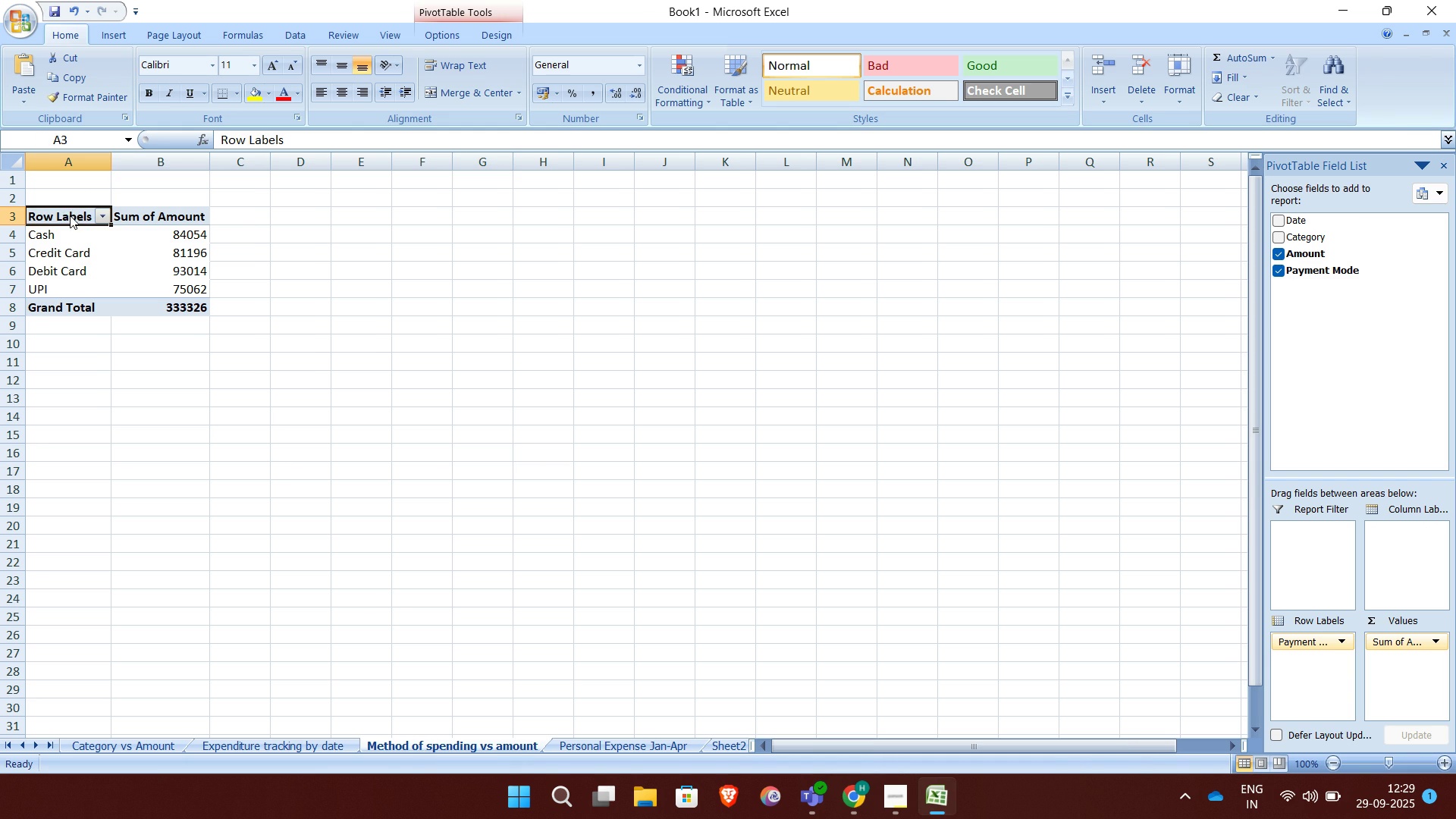 
key(Shift+ArrowDown)
 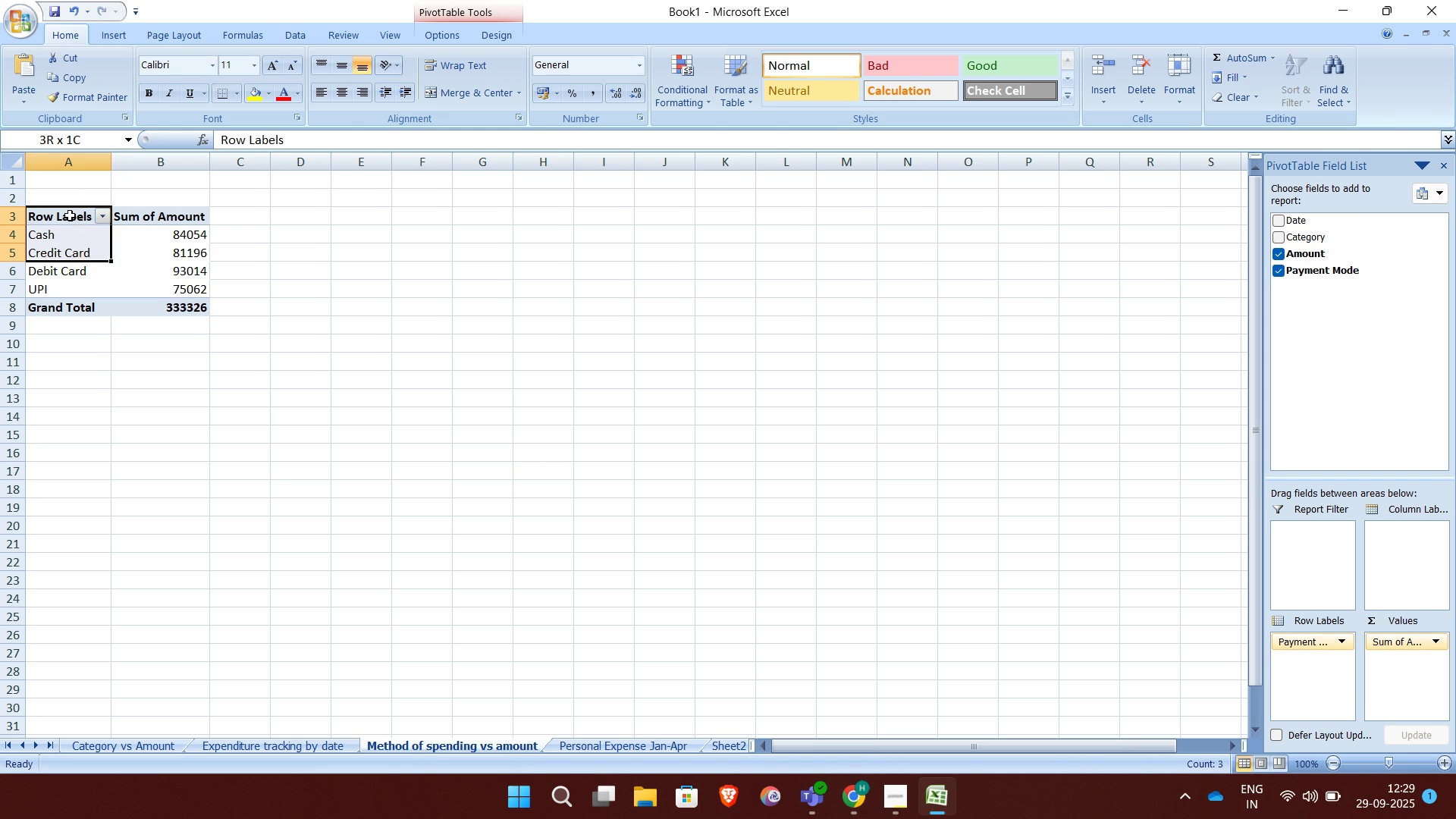 
key(Shift+ArrowDown)
 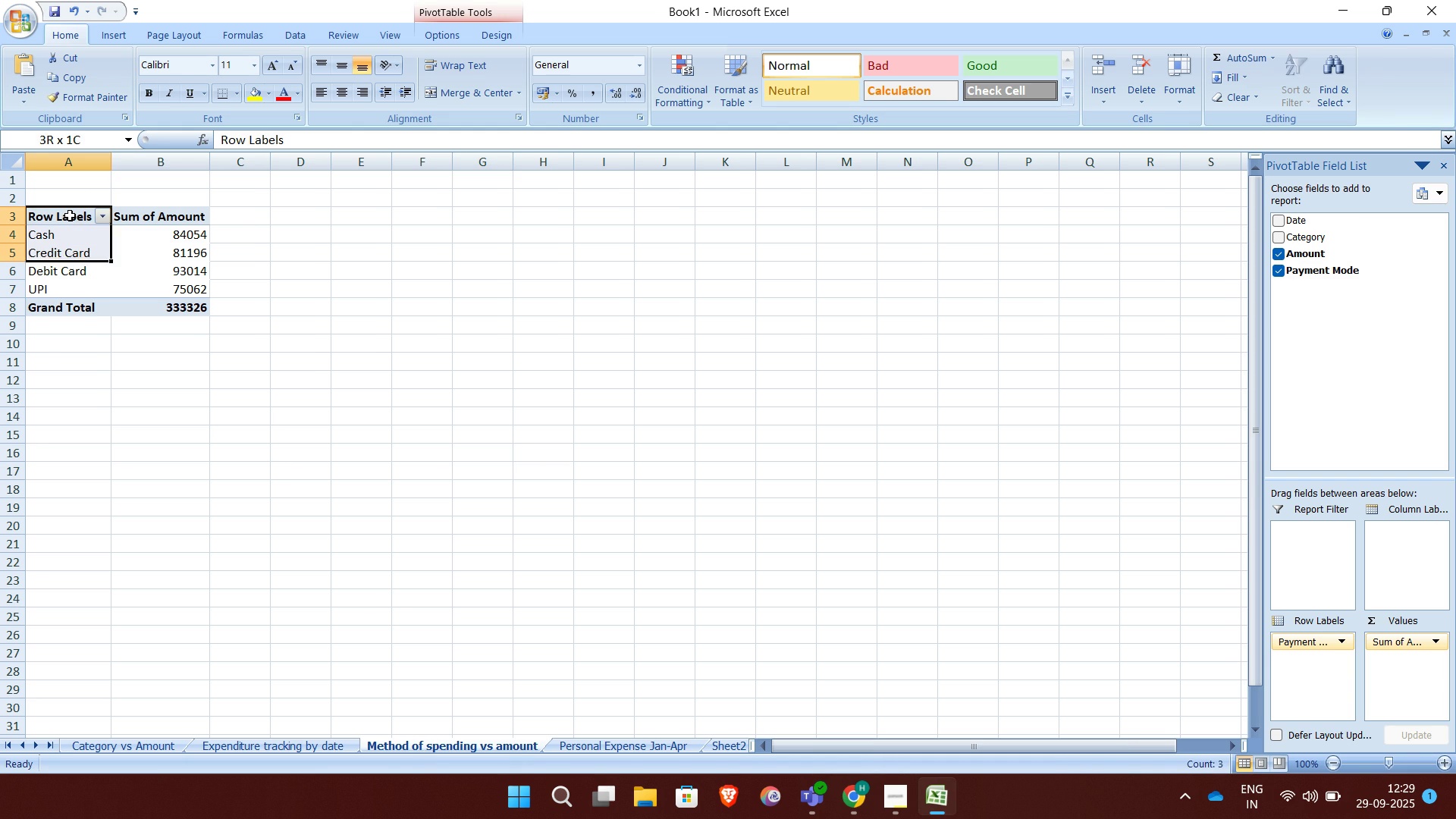 
key(Shift+ArrowDown)
 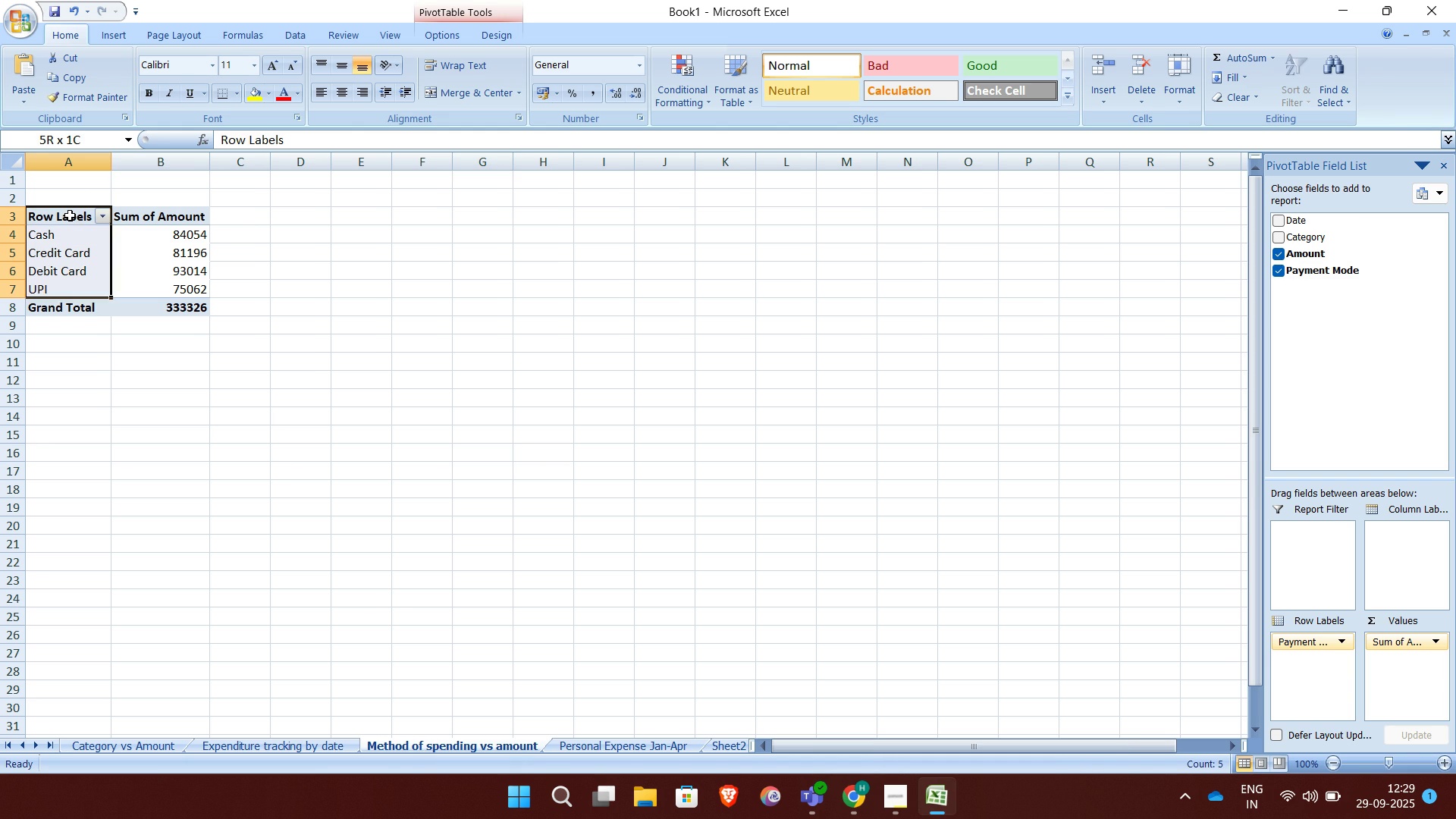 
key(Shift+ArrowDown)
 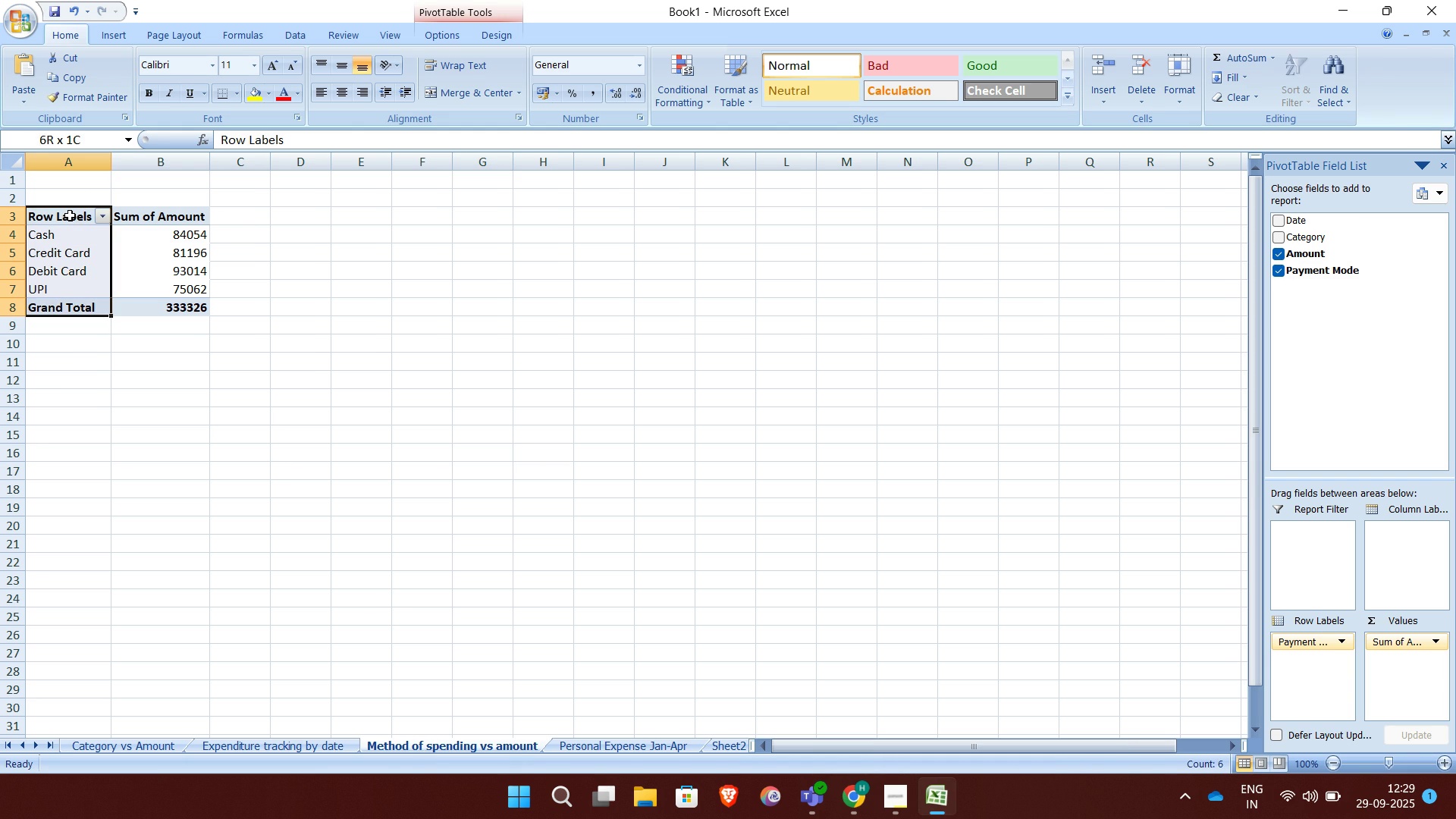 
key(Shift+ArrowDown)
 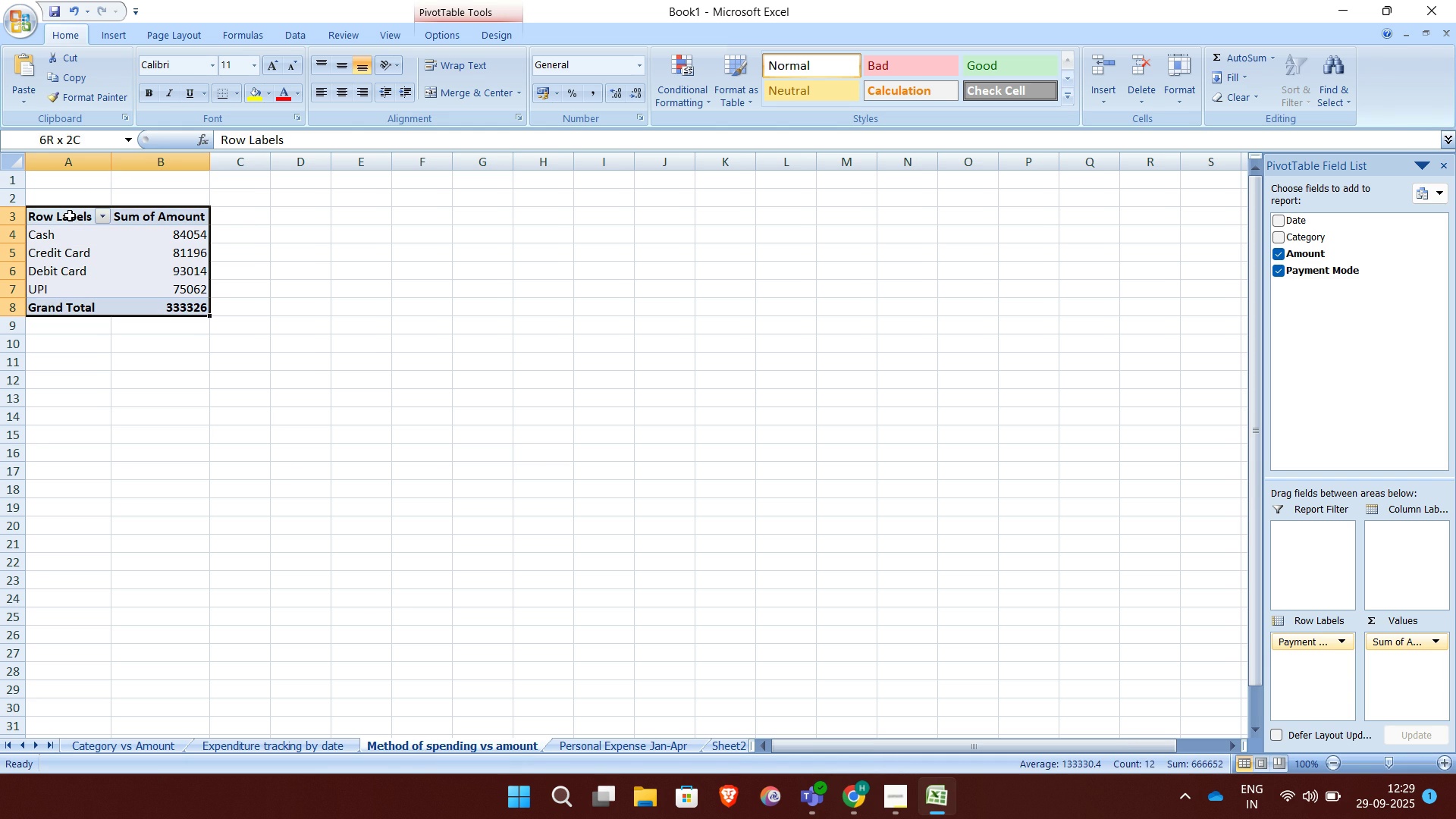 
key(Shift+ArrowRight)
 